 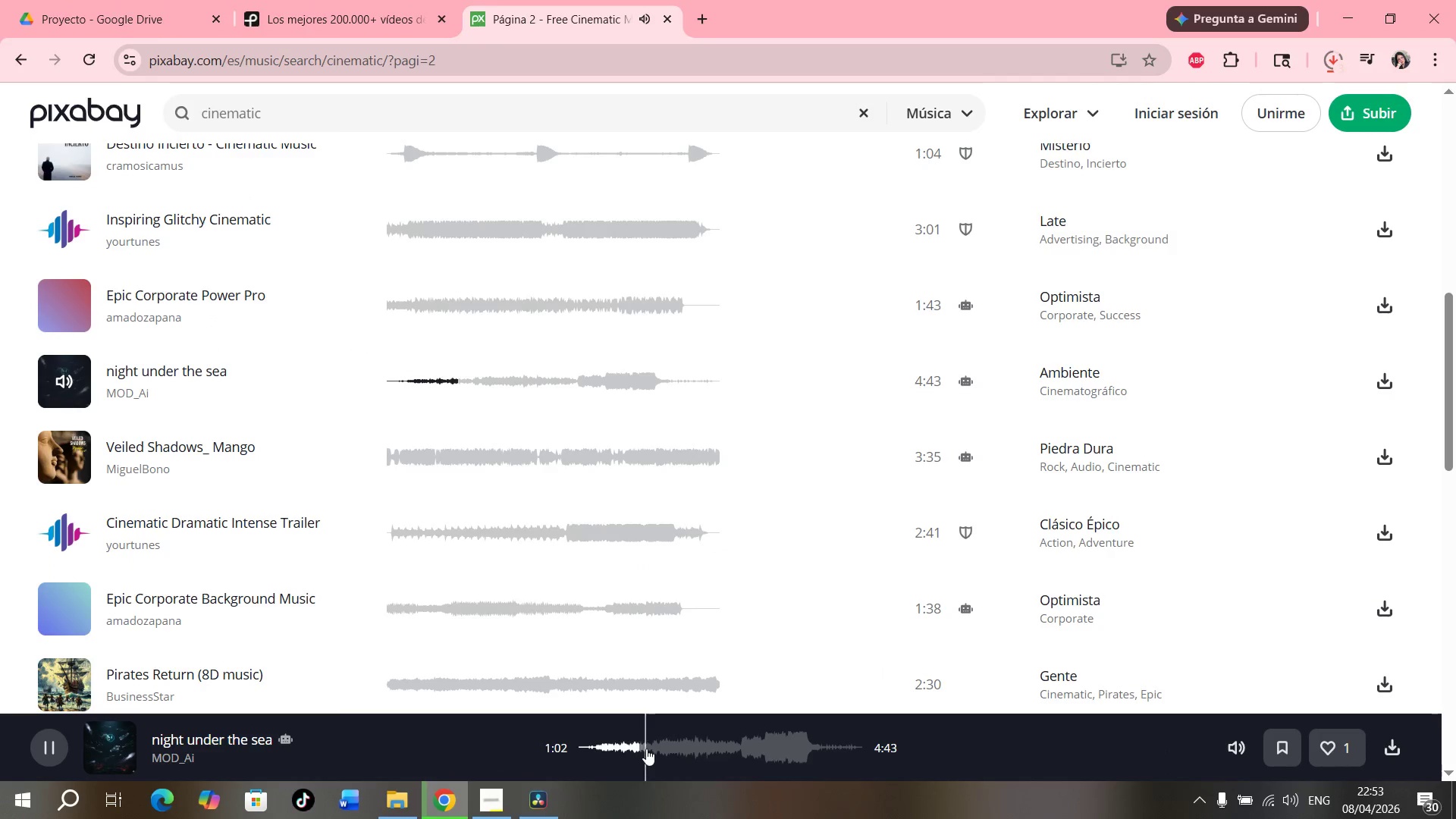 
left_click([654, 748])
 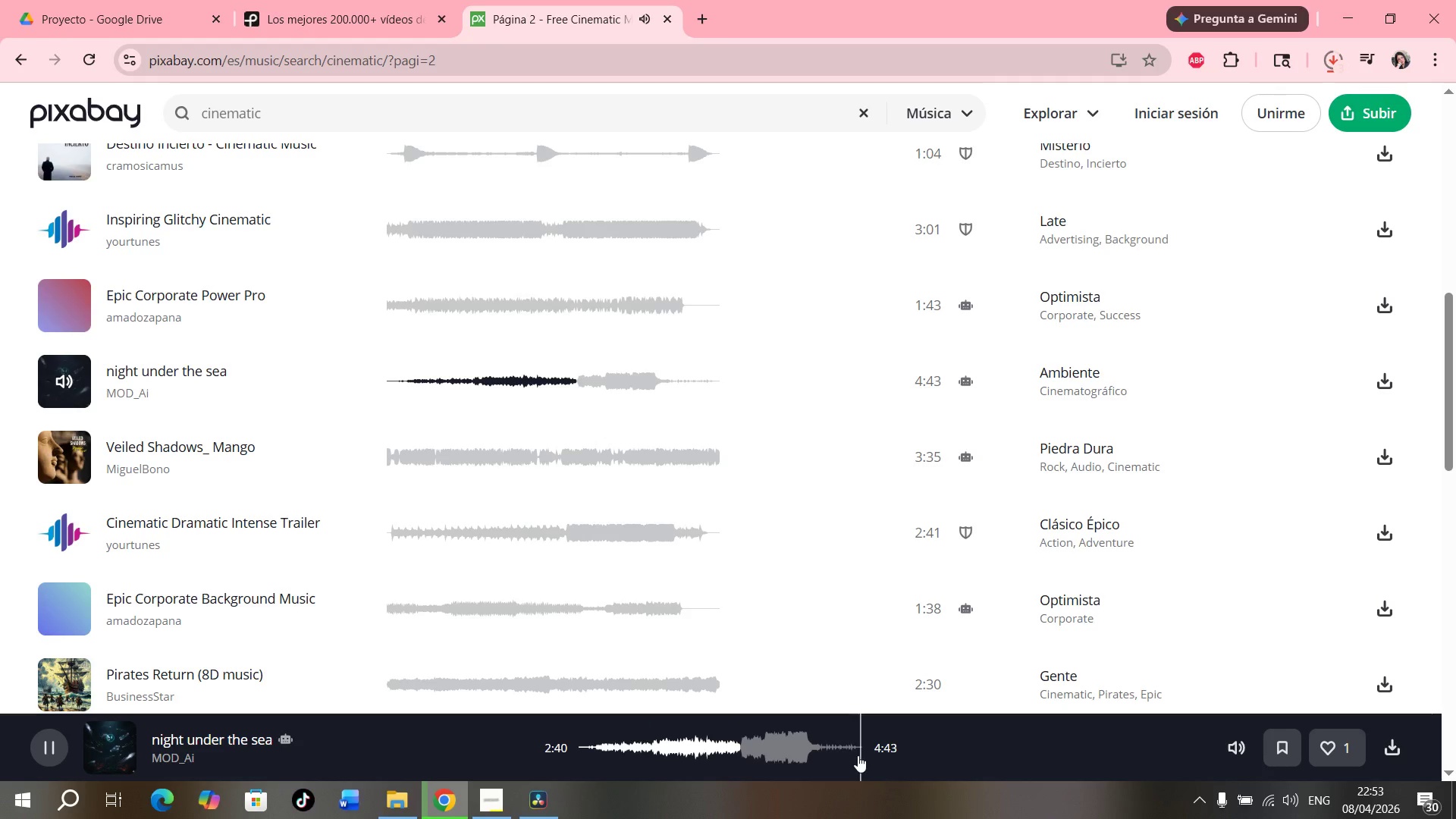 
left_click([817, 753])
 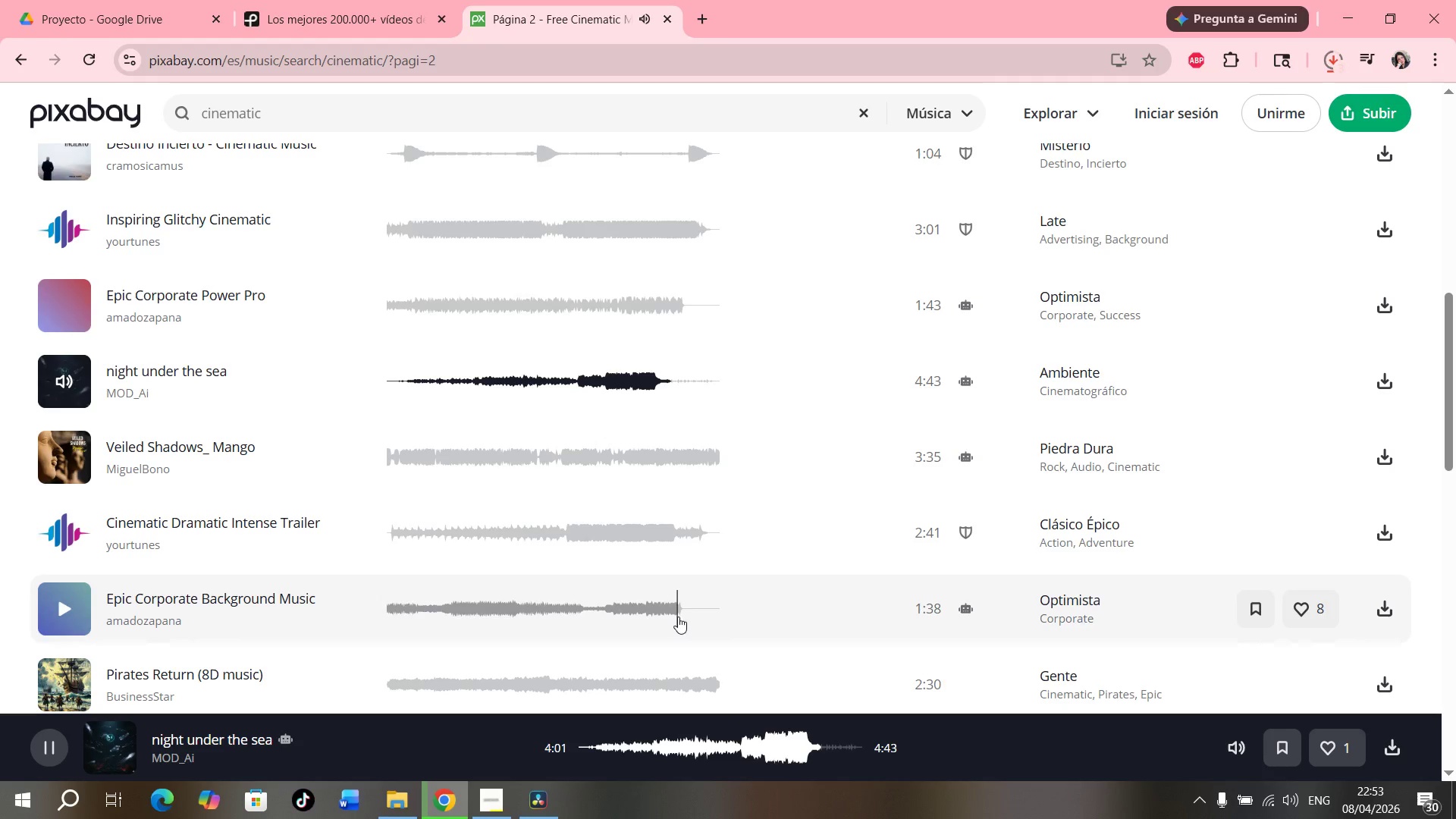 
wait(8.81)
 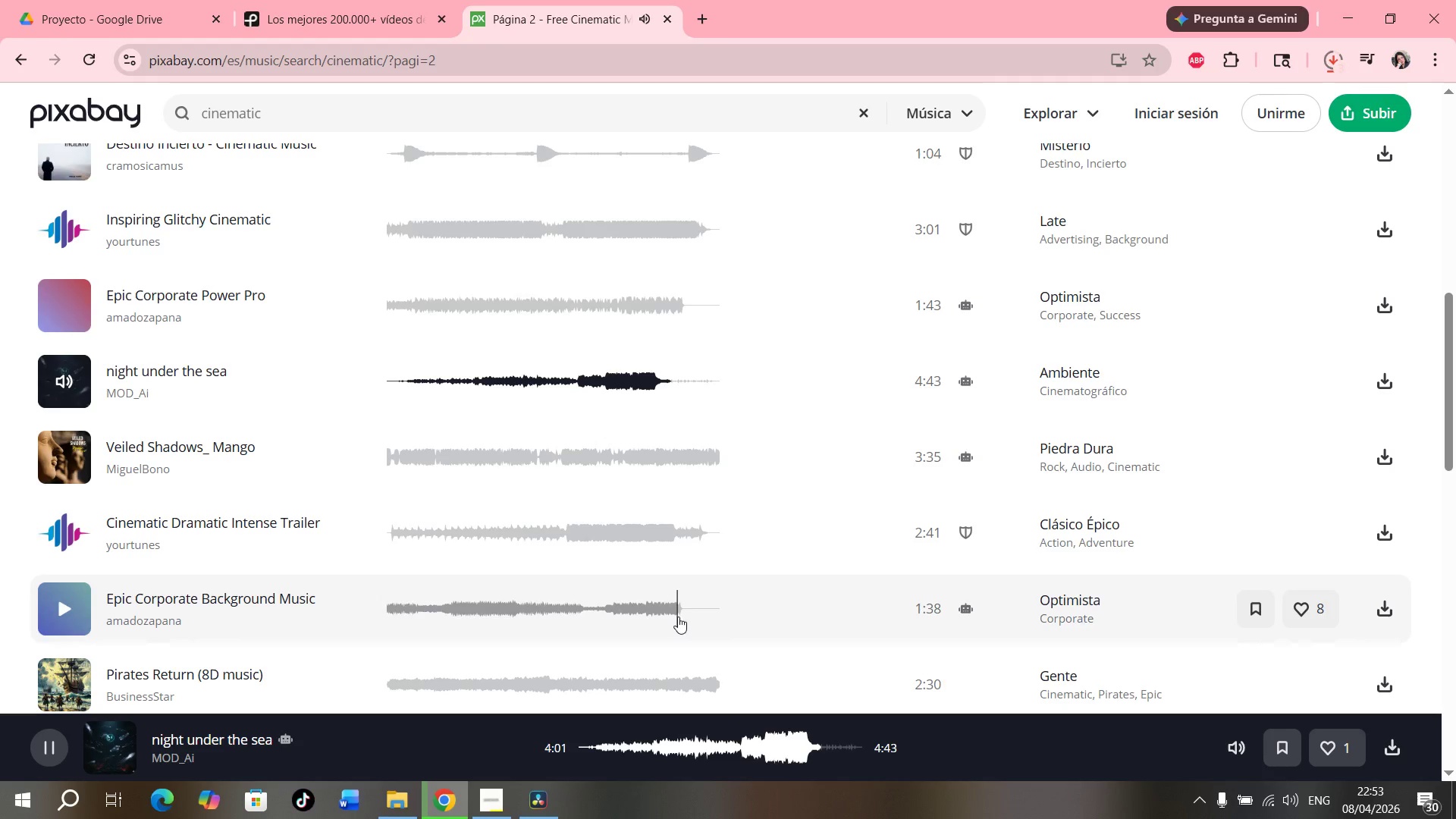 
left_click([748, 535])
 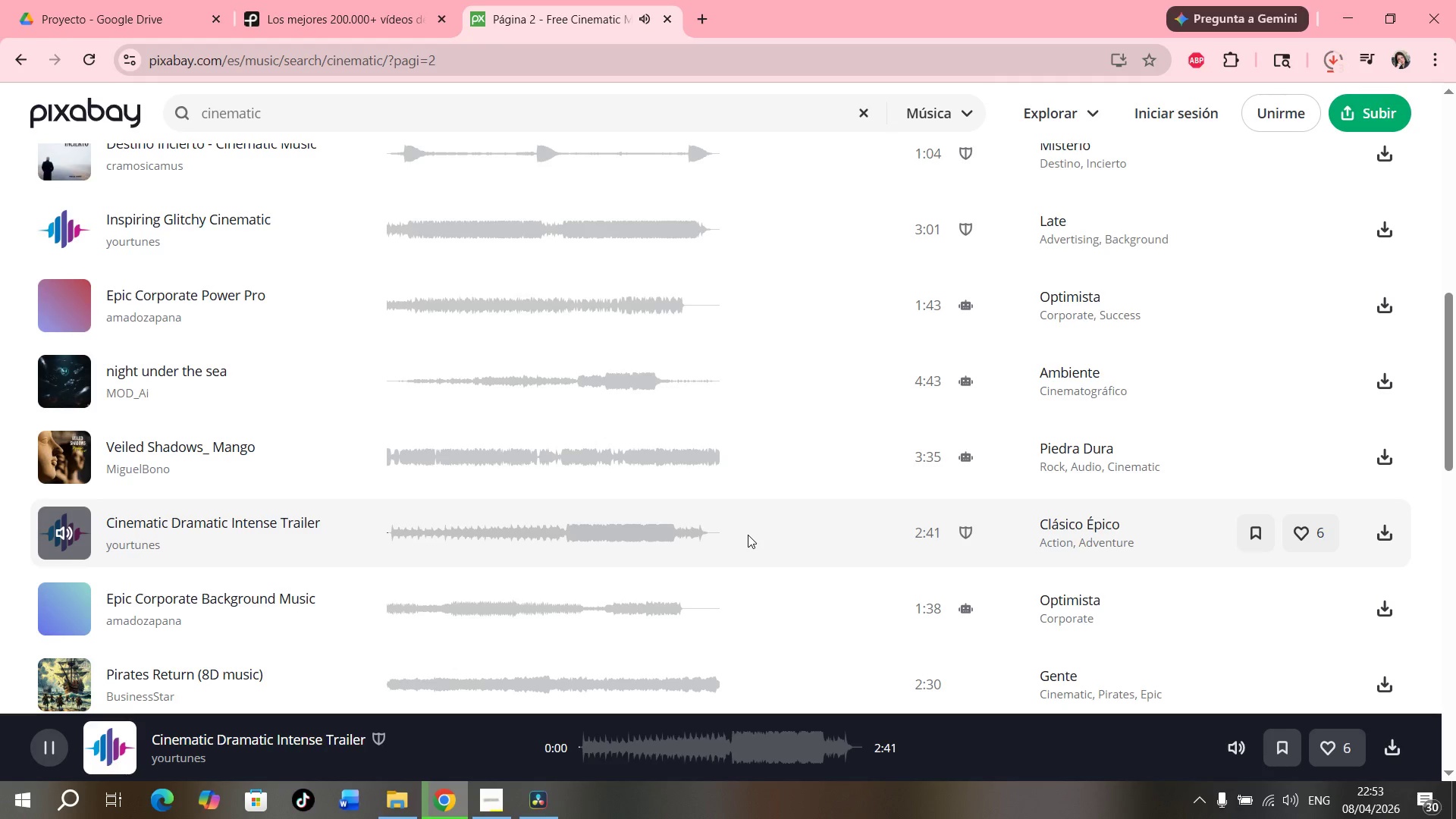 
scroll: coordinate [670, 554], scroll_direction: down, amount: 3.0
 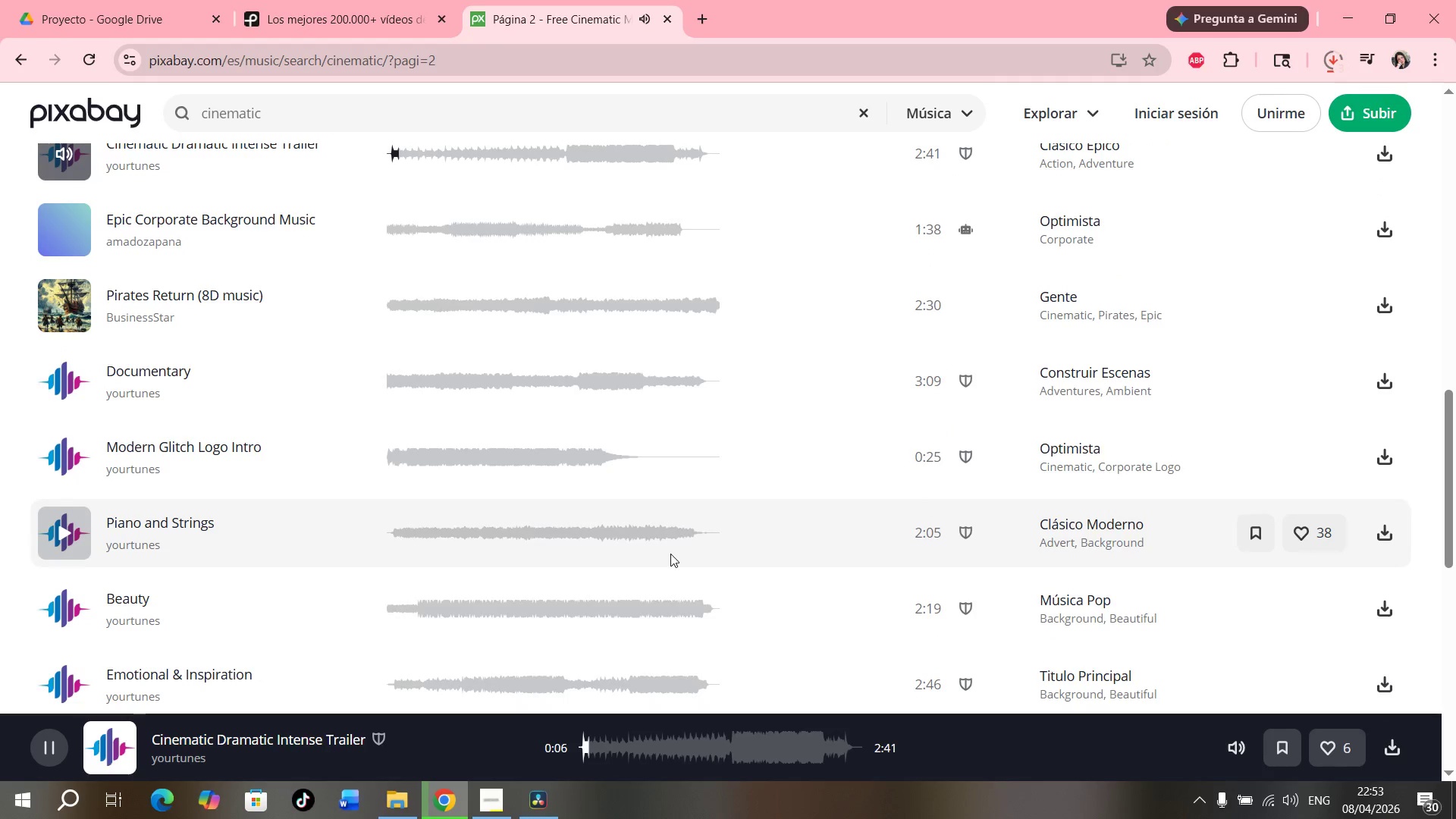 
left_click([682, 560])
 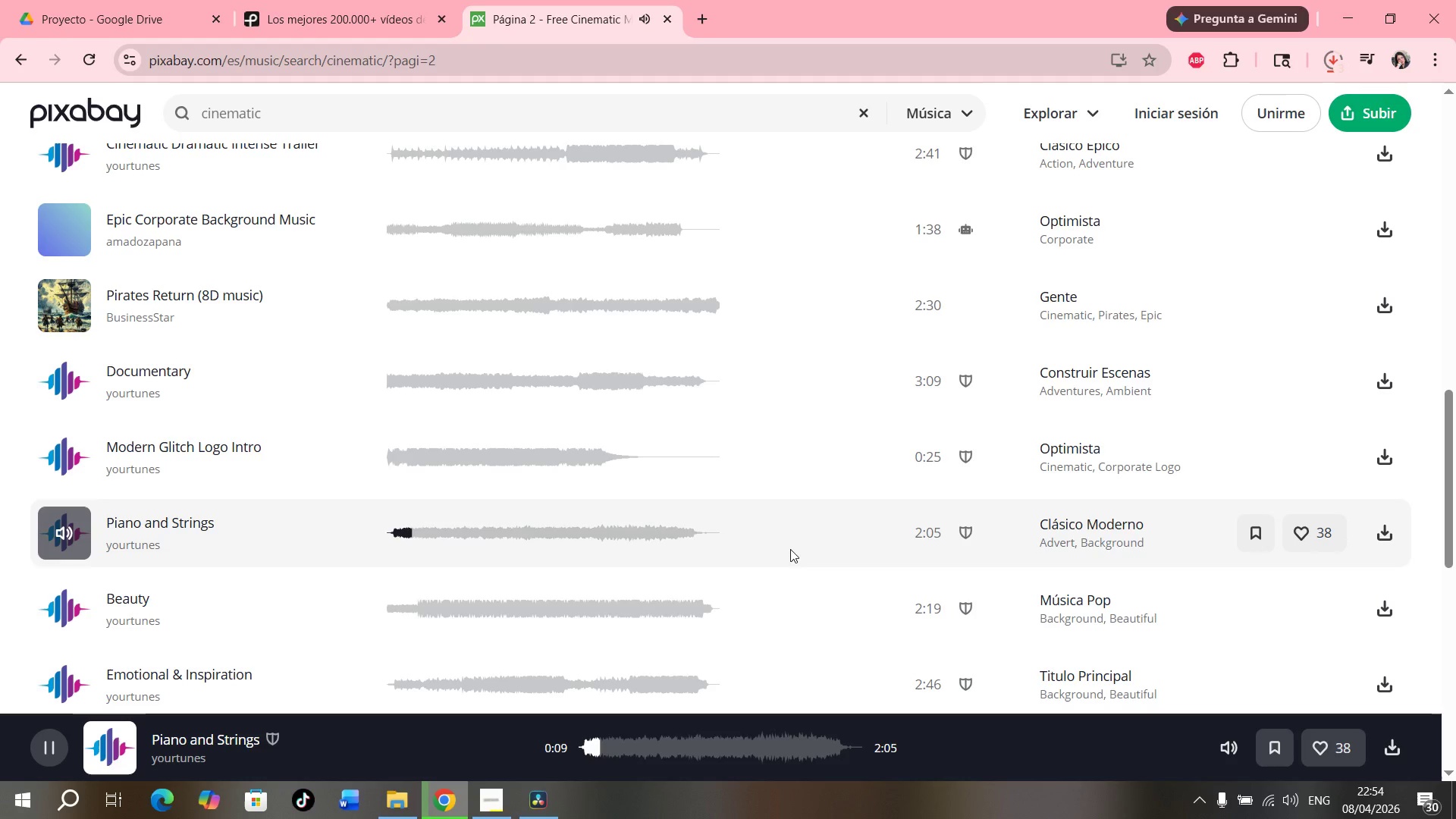 
wait(15.16)
 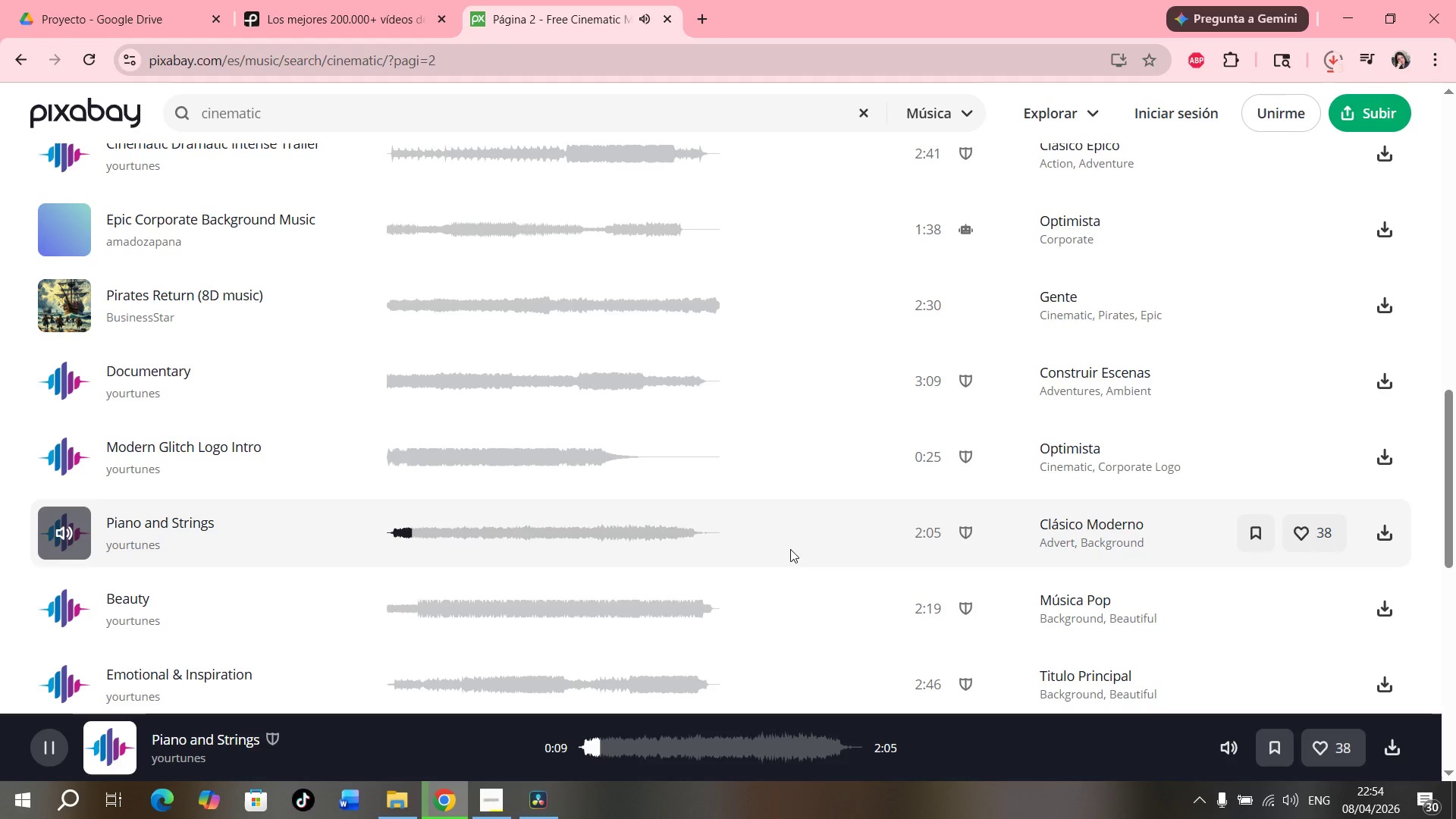 
left_click([790, 549])
 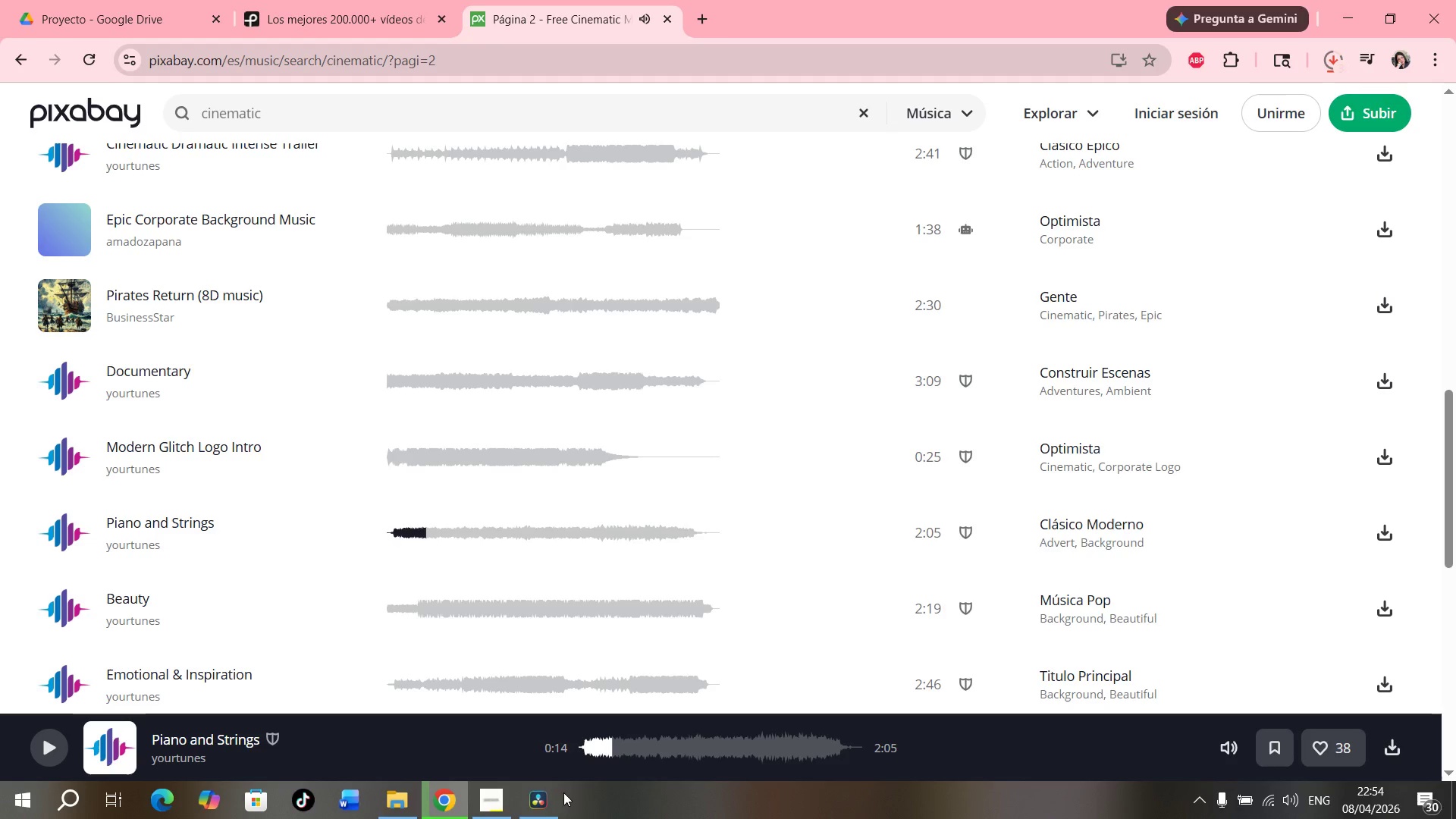 
left_click([535, 814])
 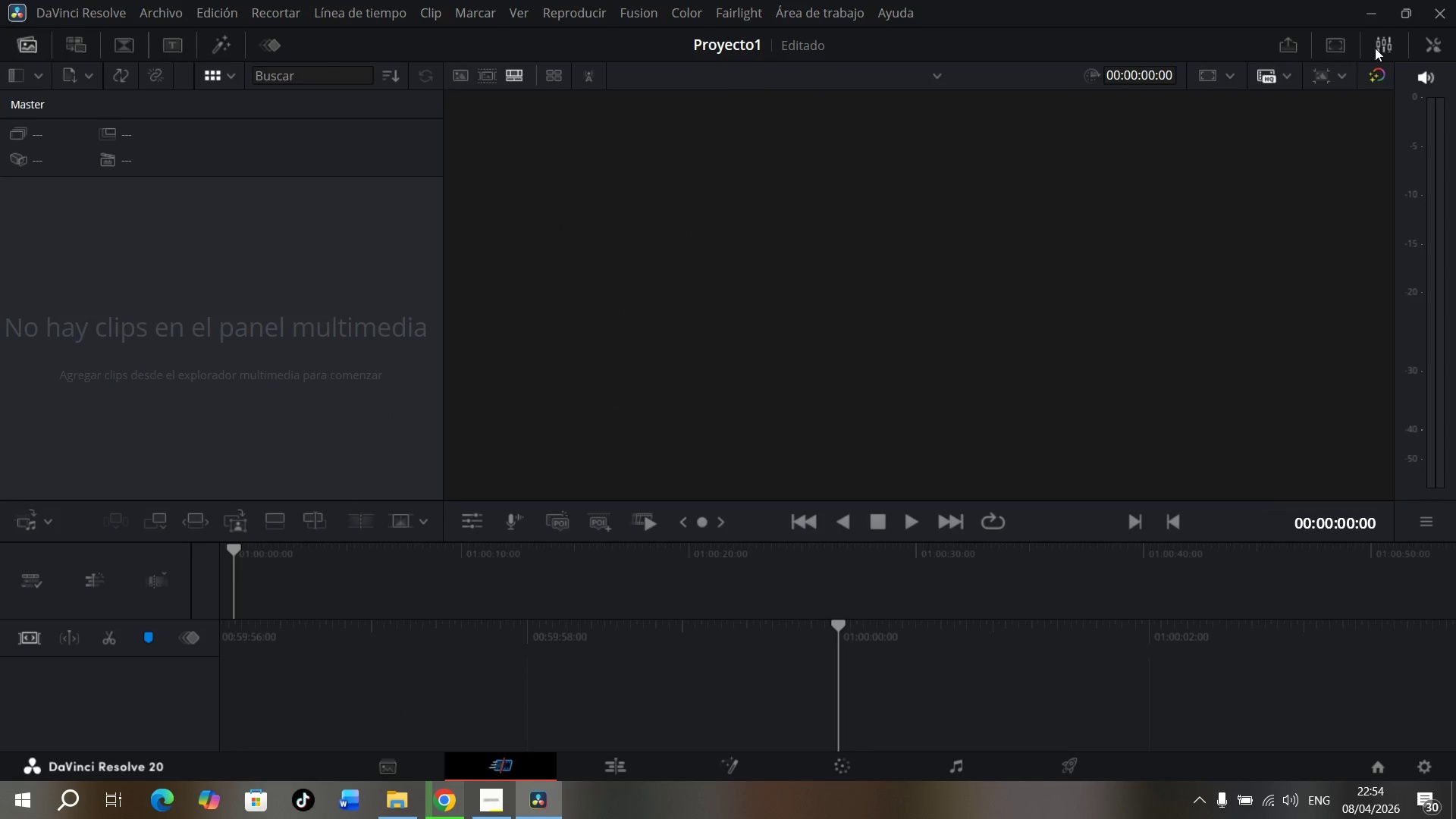 
wait(5.3)
 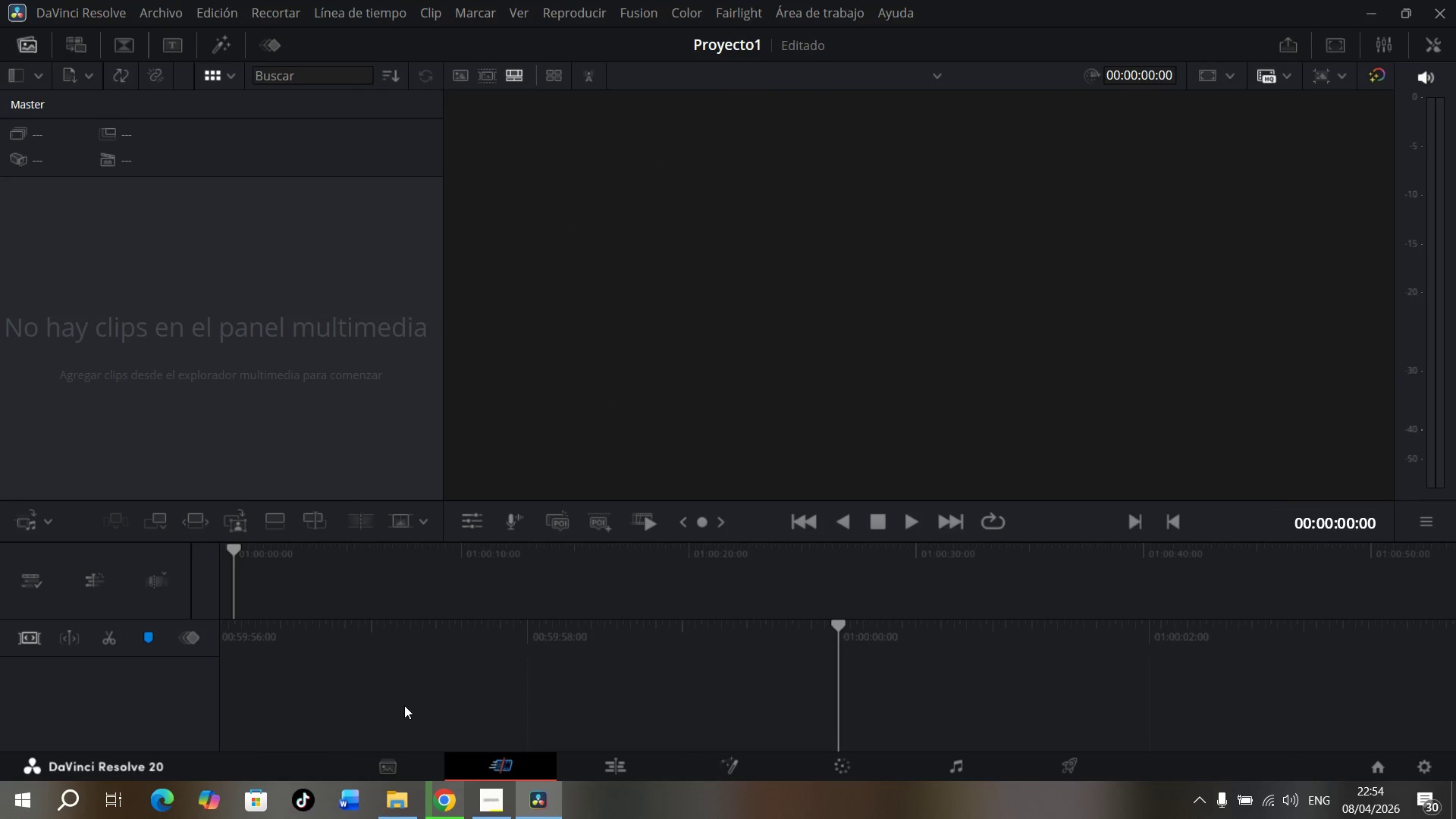 
left_click([1429, 42])
 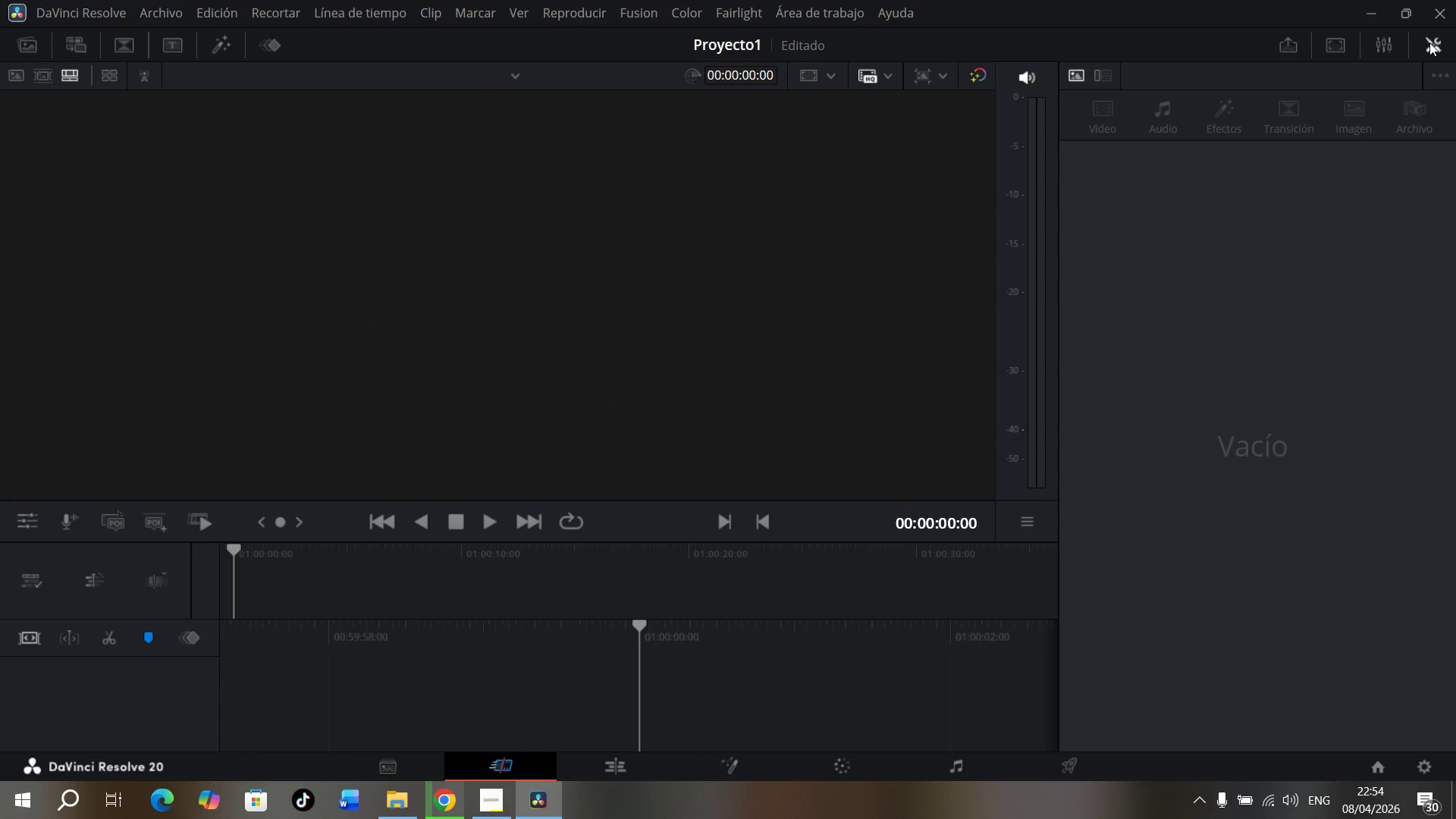 
left_click([1429, 42])
 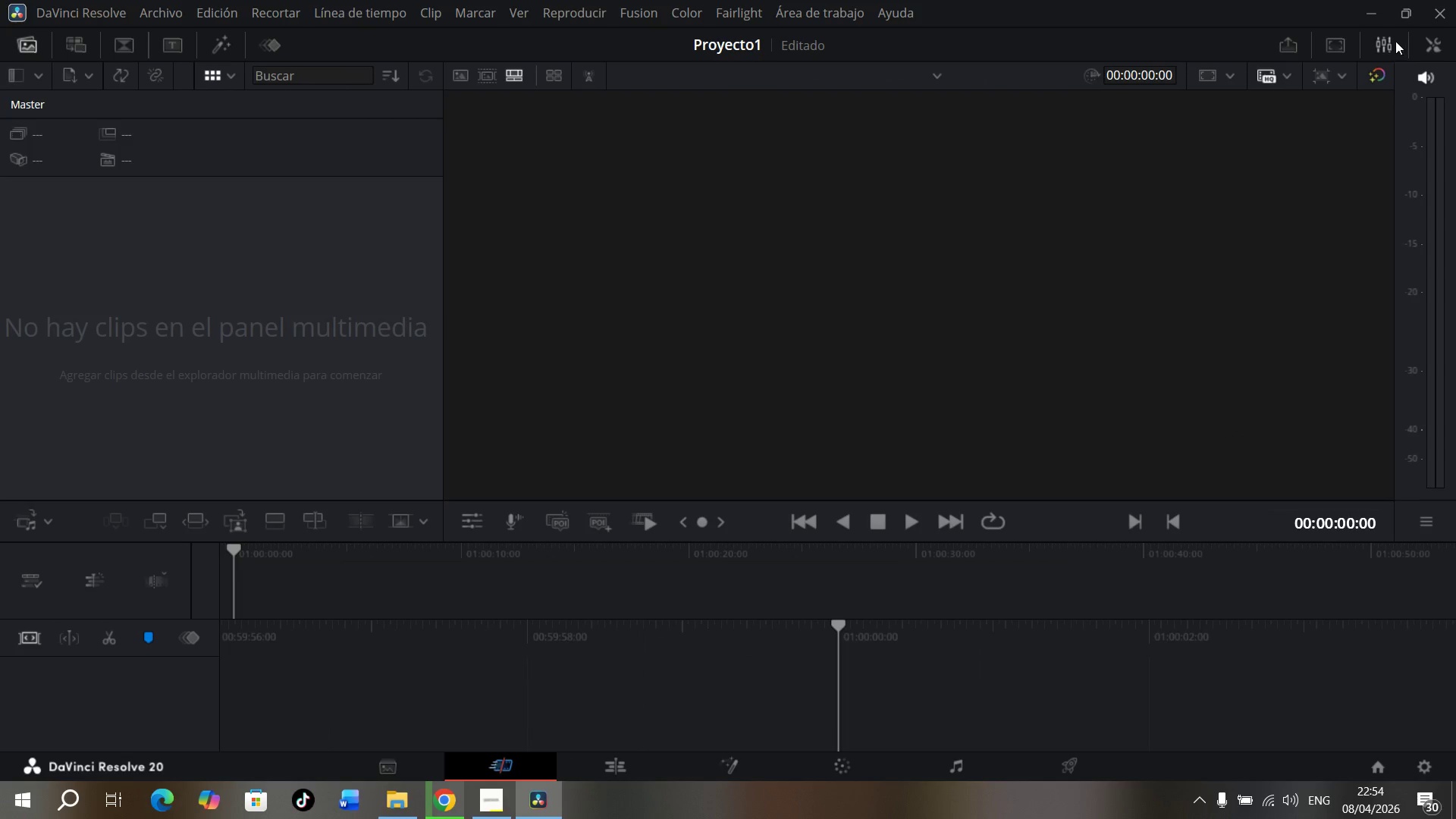 
left_click([1395, 41])
 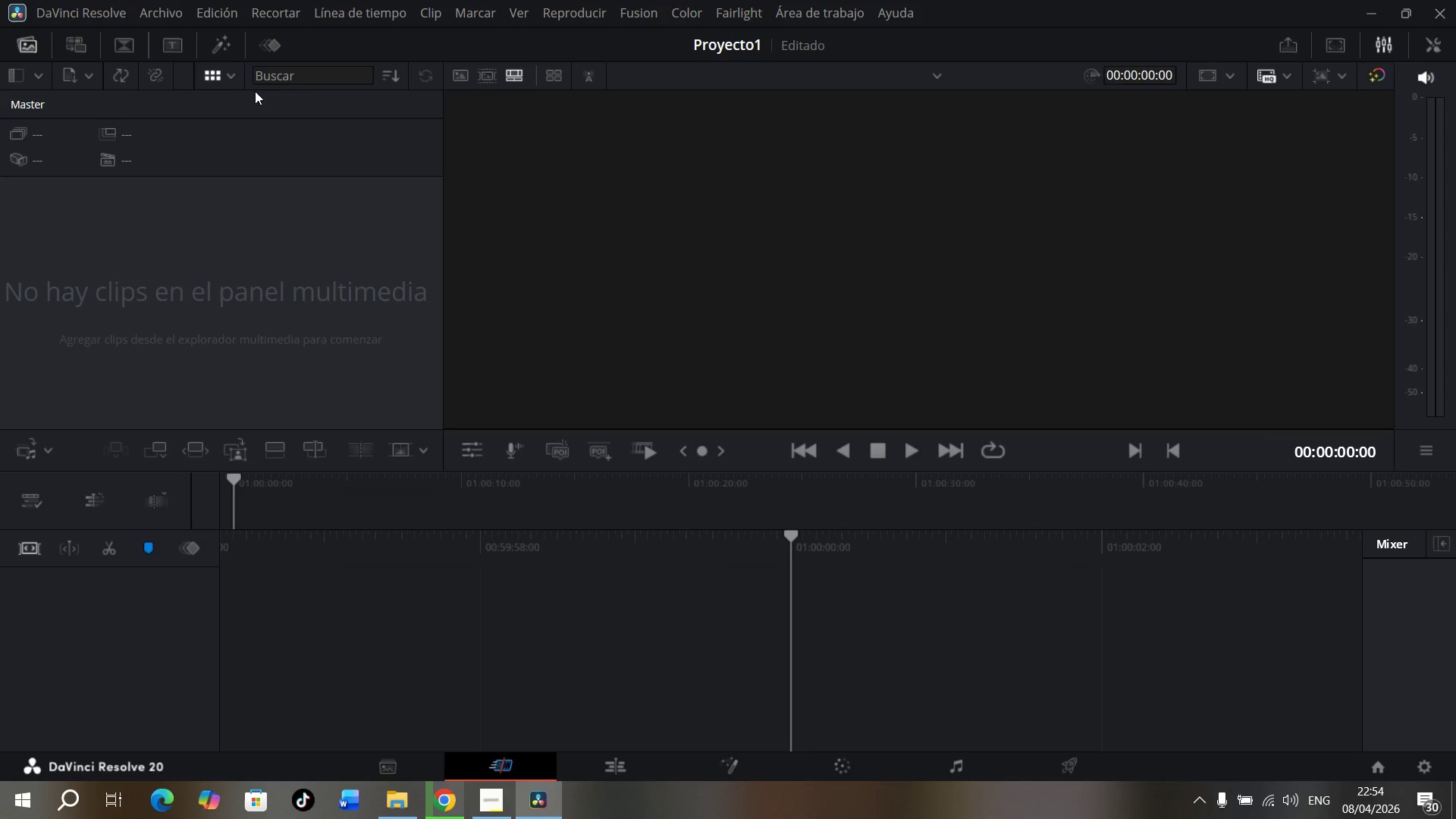 
wait(18.5)
 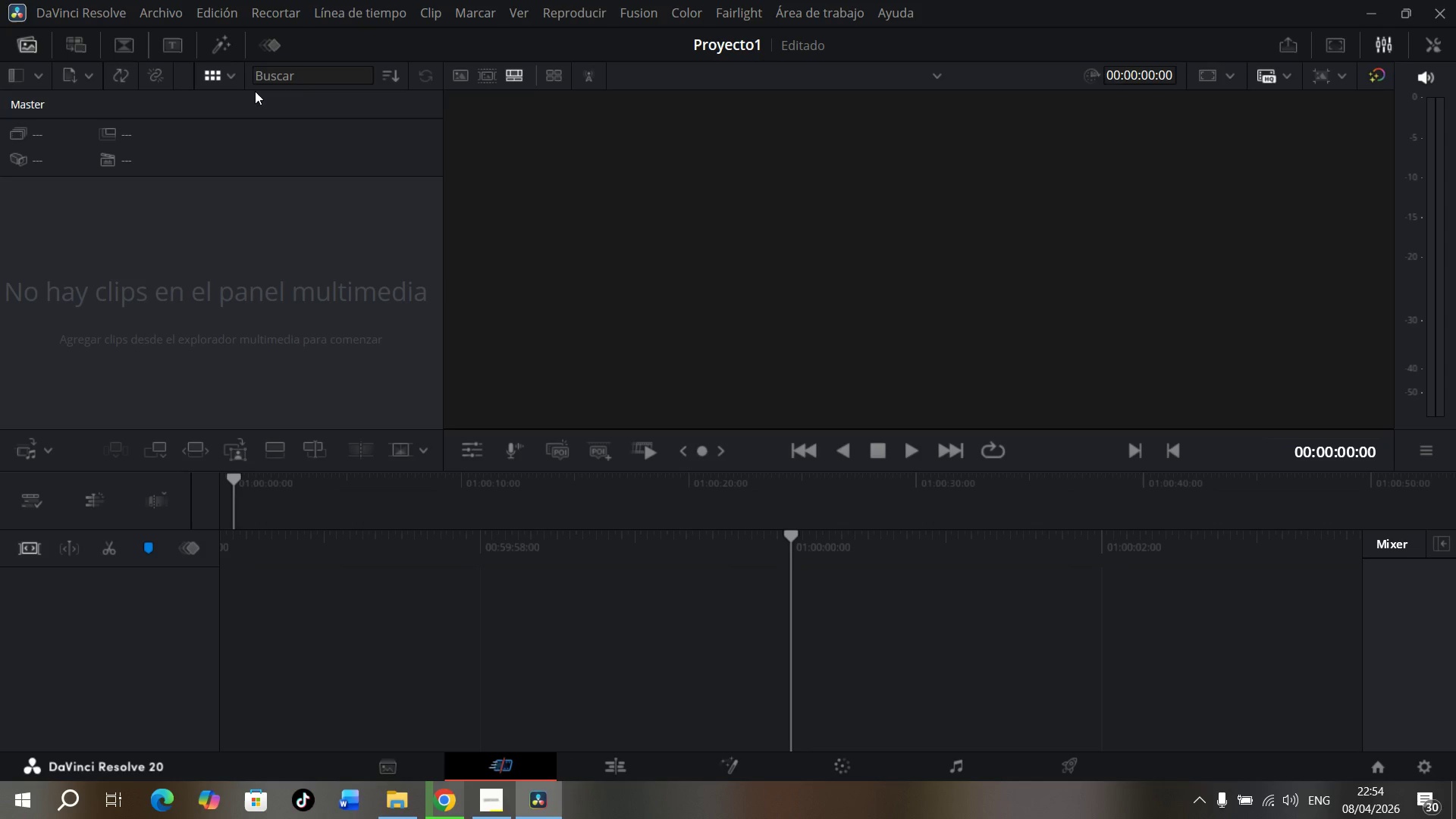 
left_click([91, 504])
 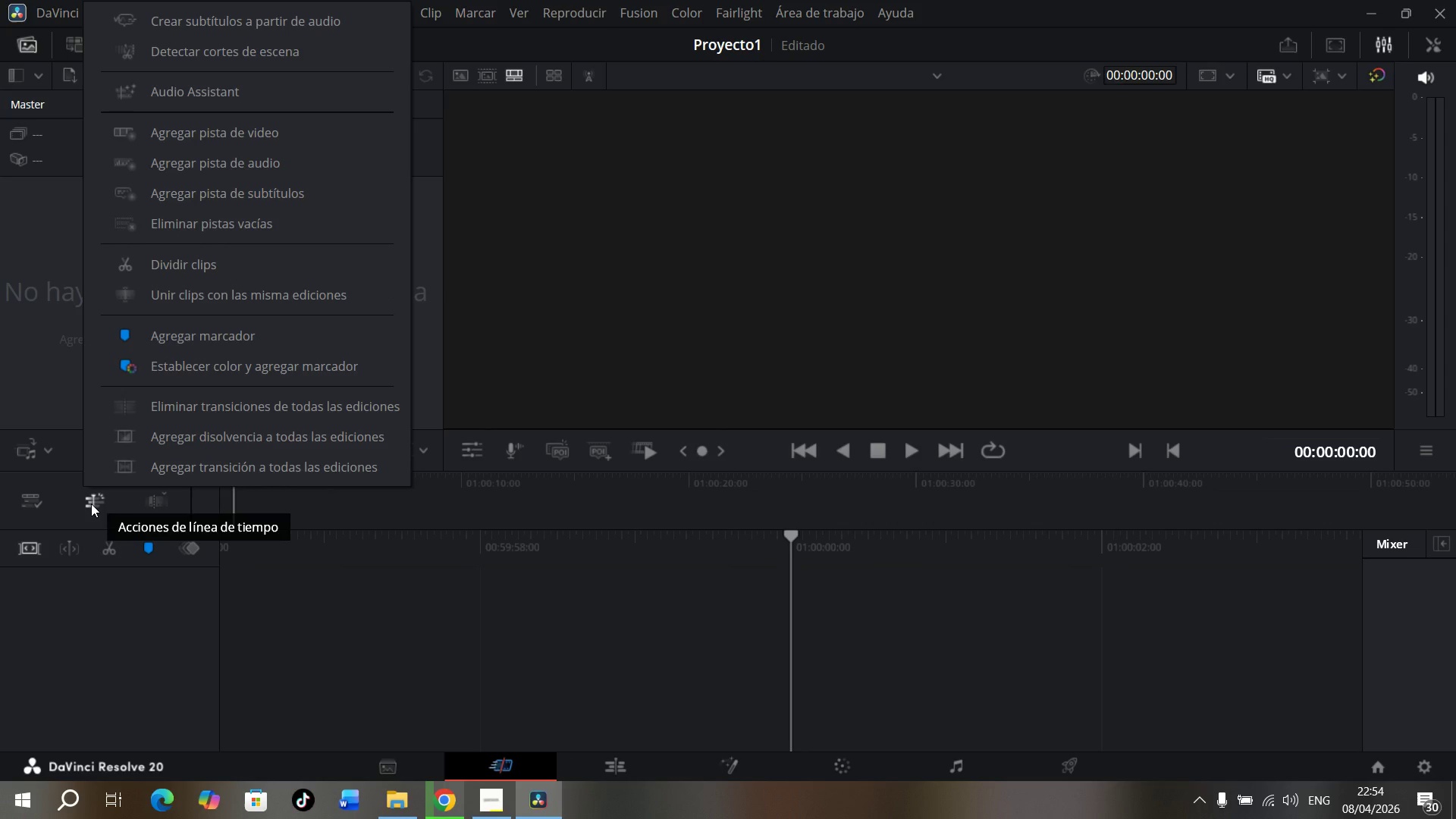 
left_click([91, 504])
 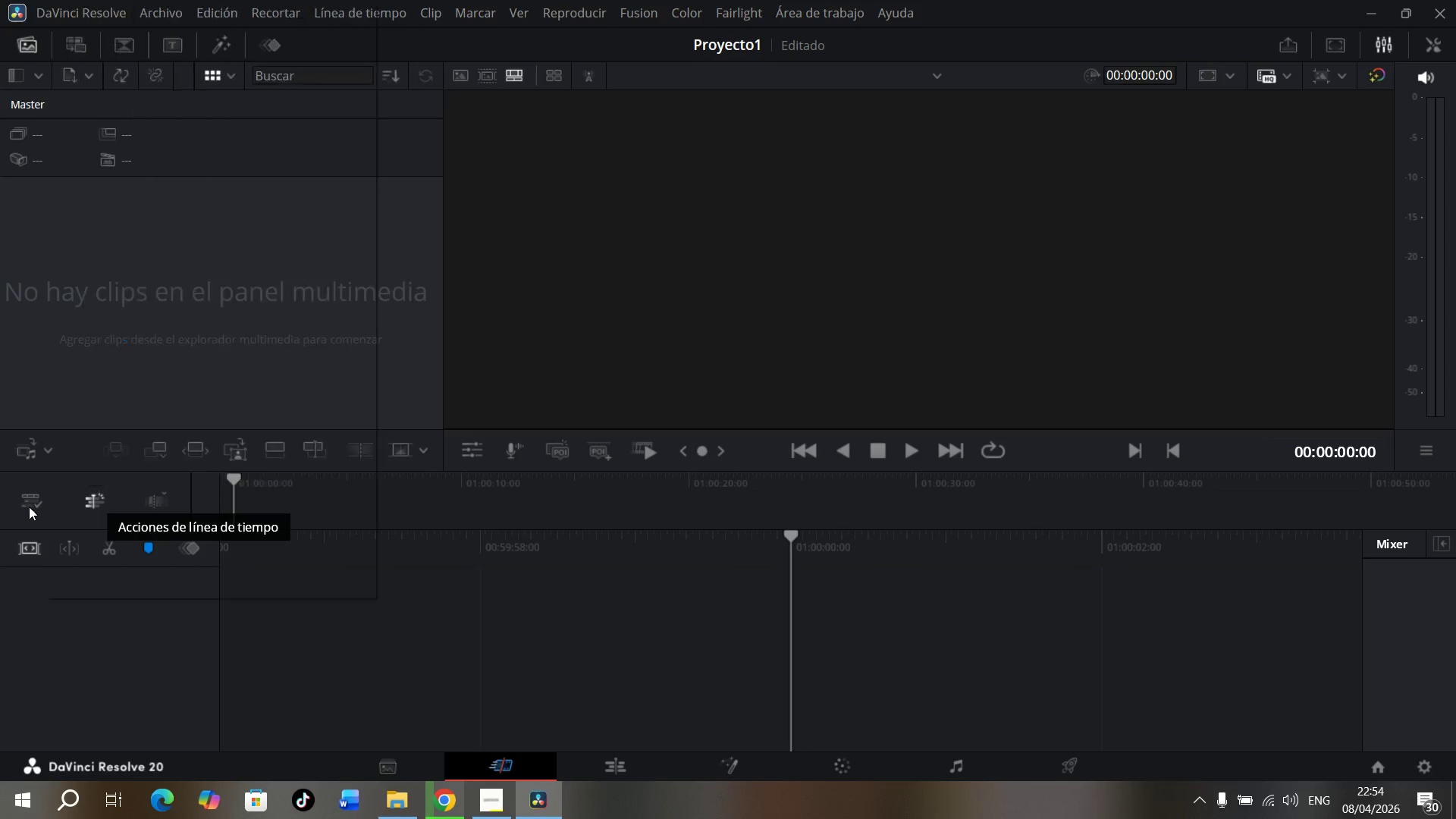 
left_click([29, 507])
 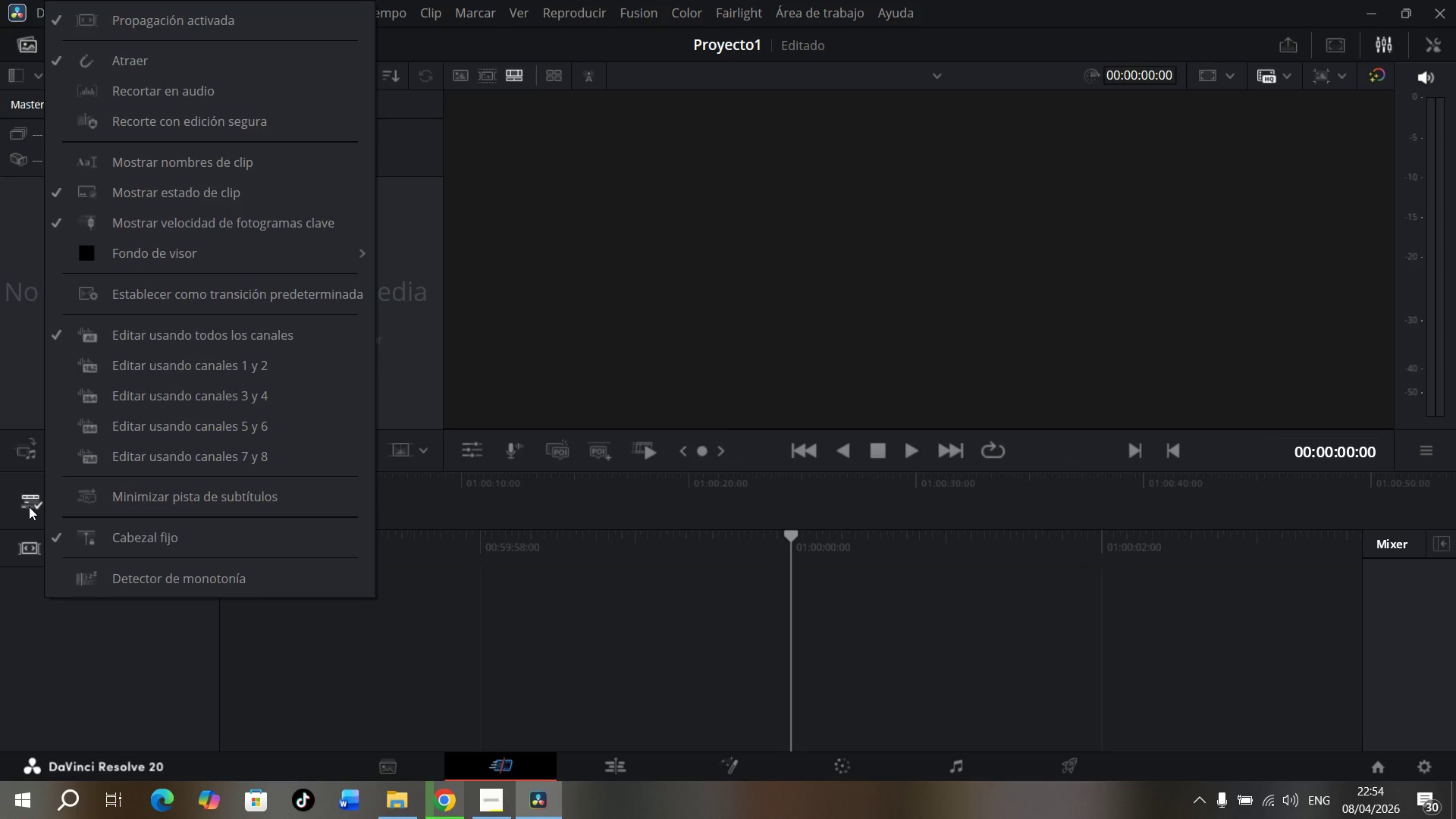 
left_click([29, 507])
 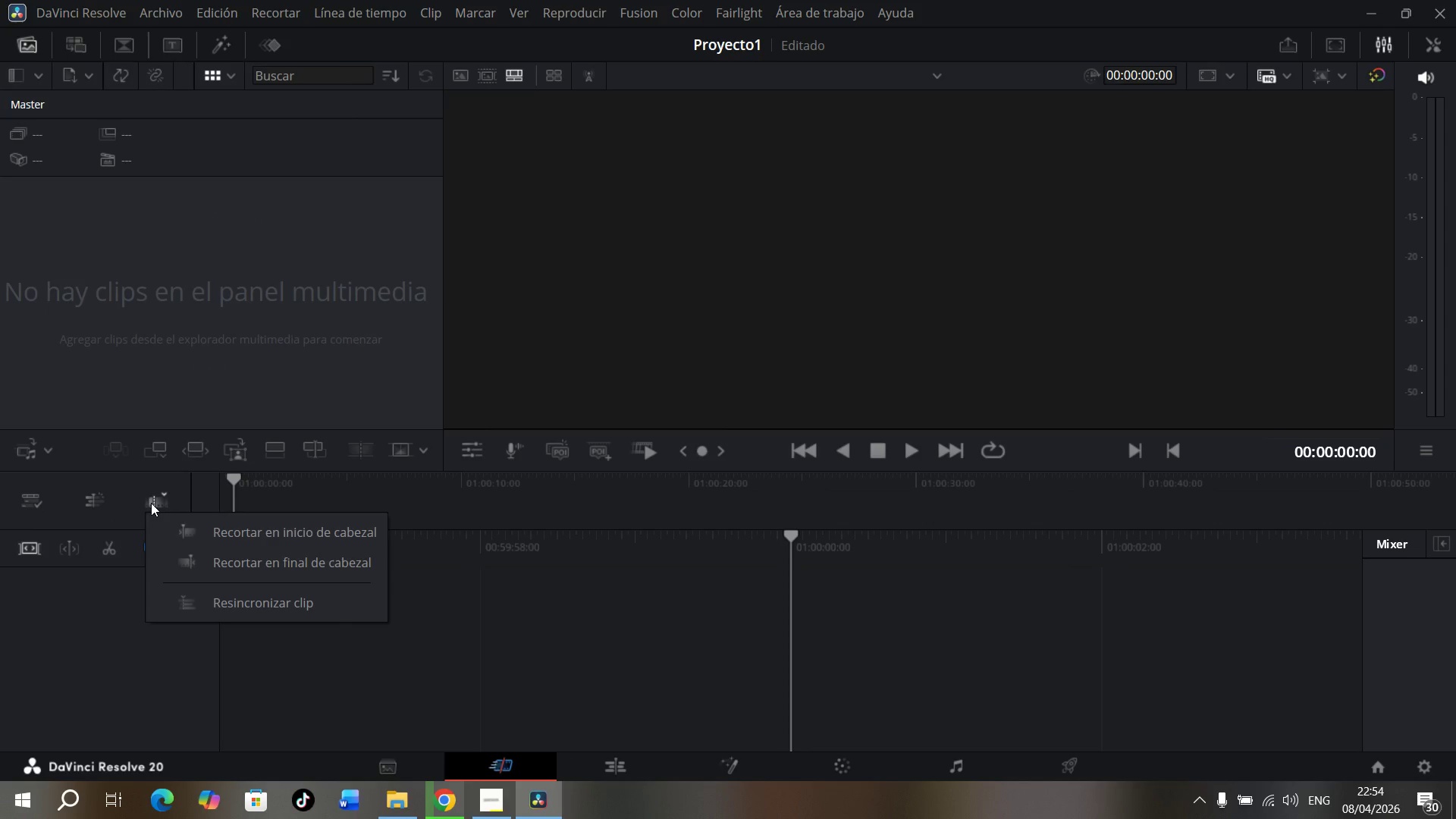 
left_click([151, 503])
 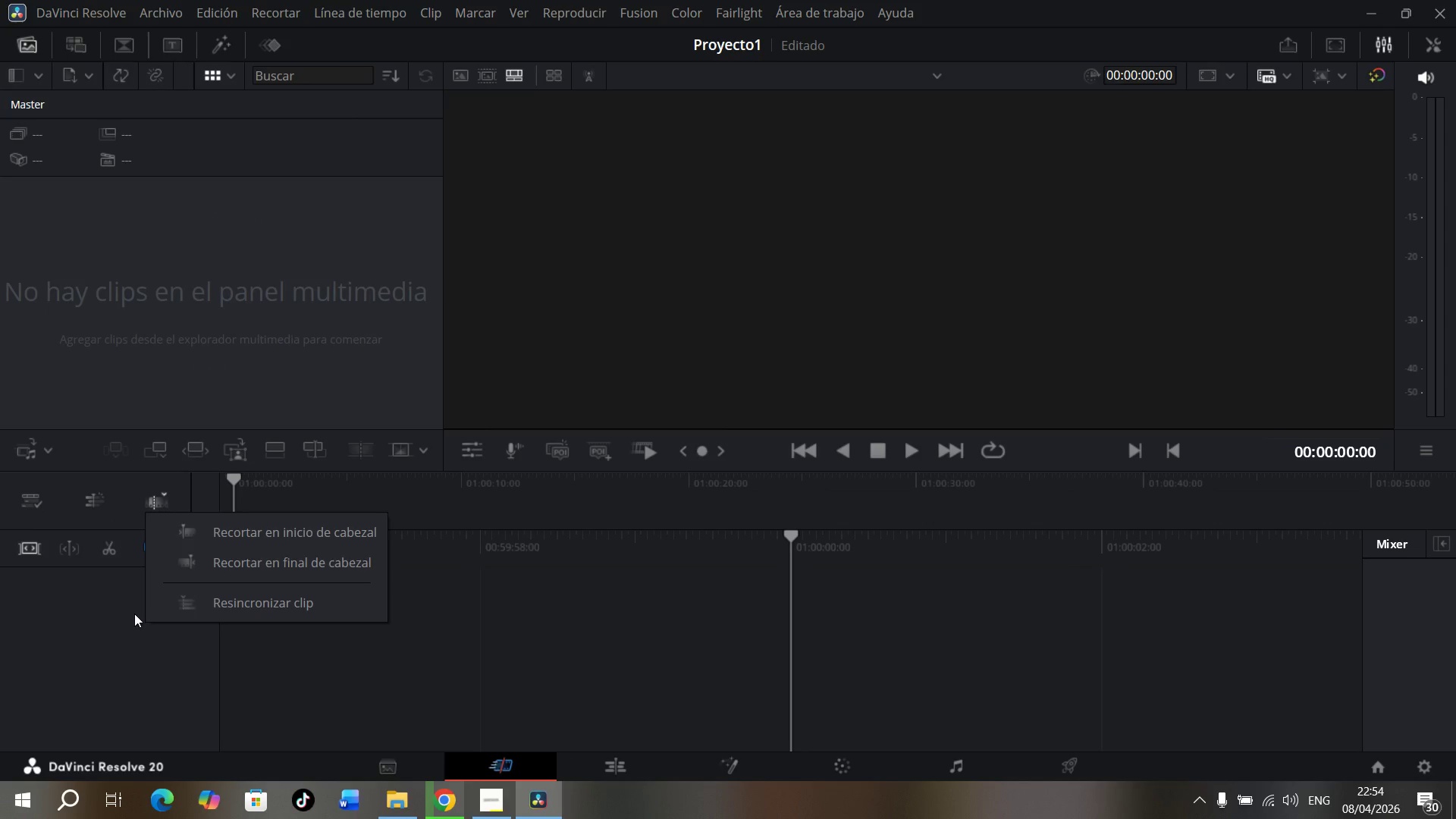 
left_click([92, 684])
 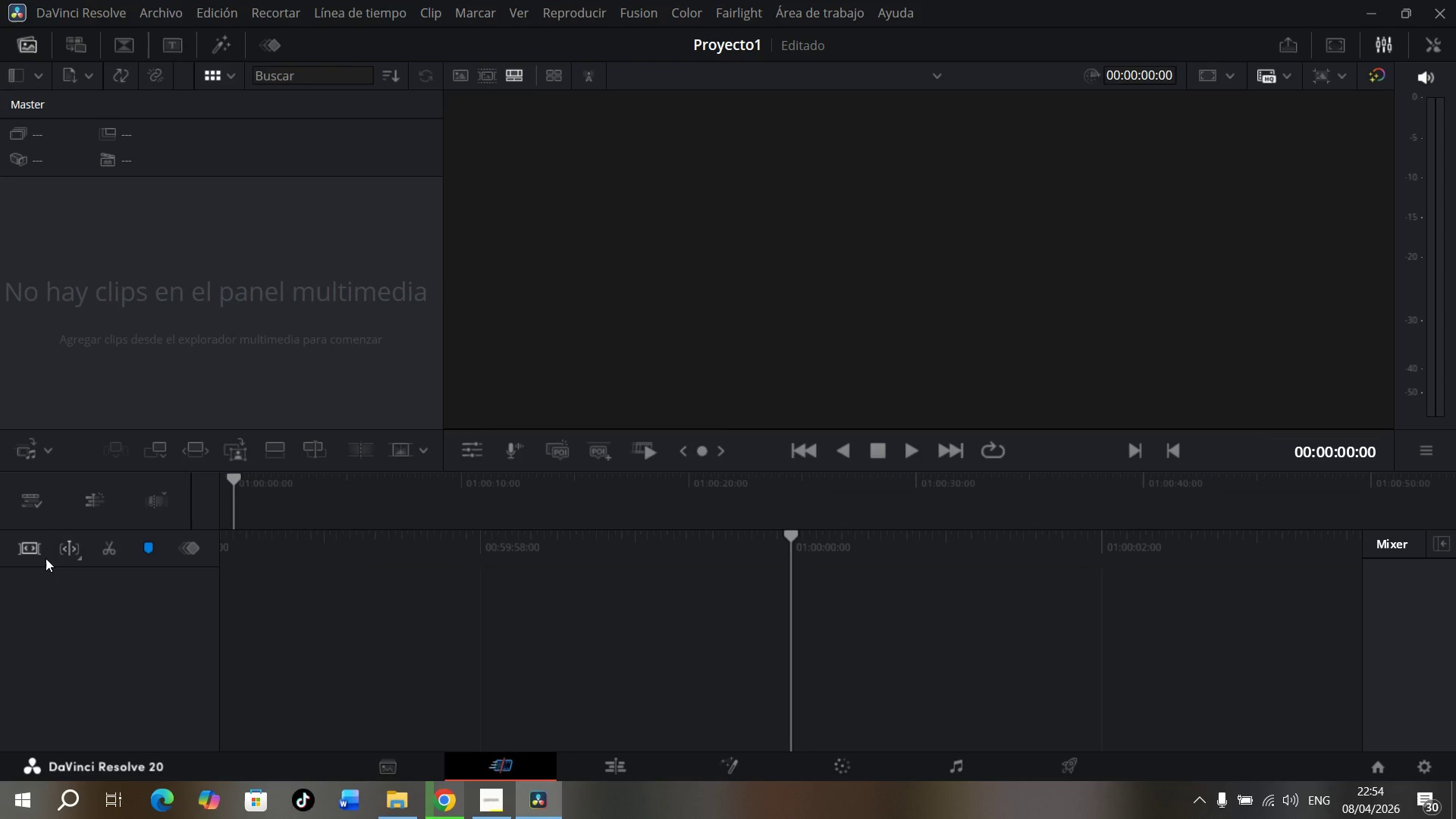 
mouse_move([71, 554])
 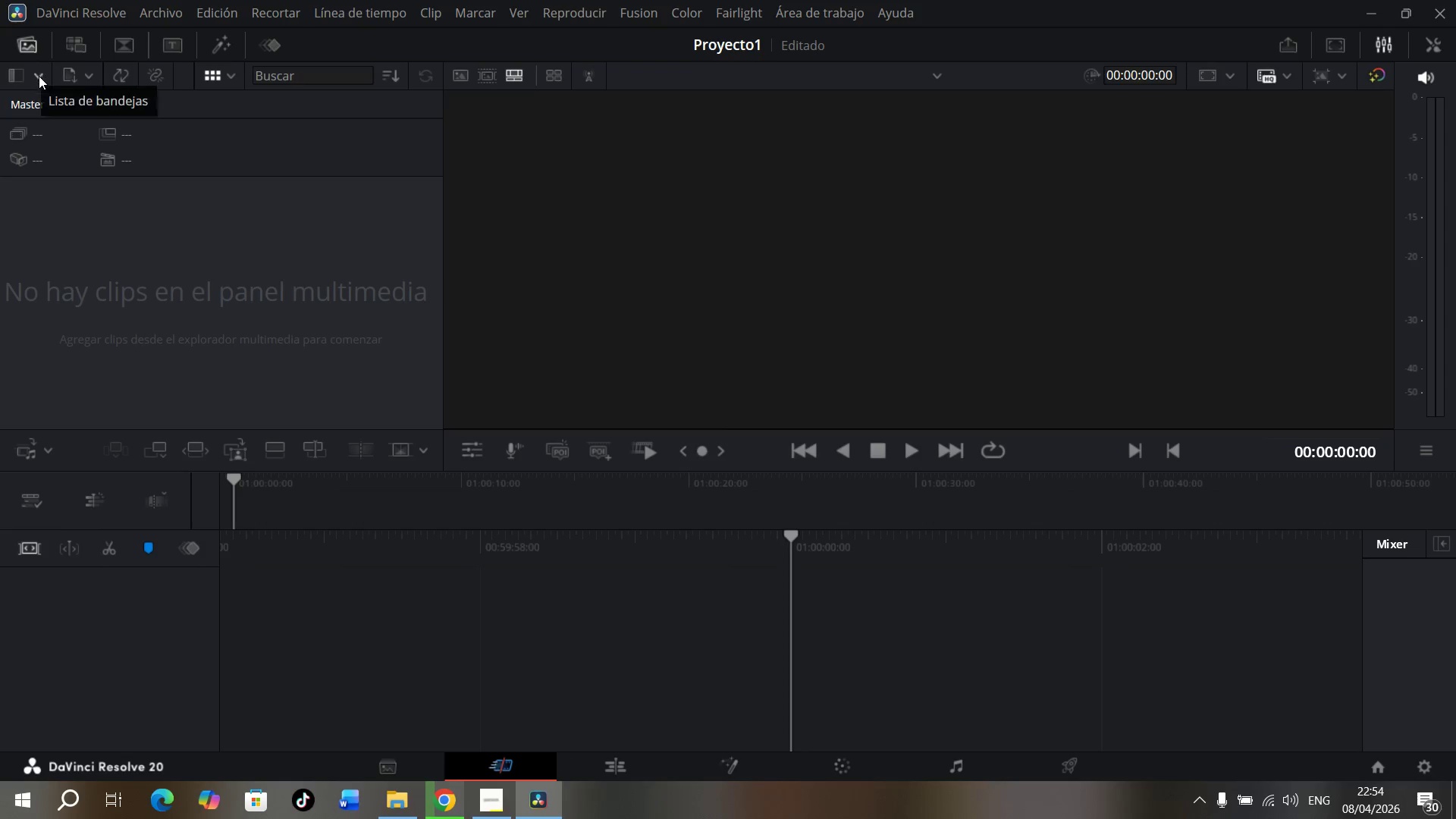 
left_click([39, 77])
 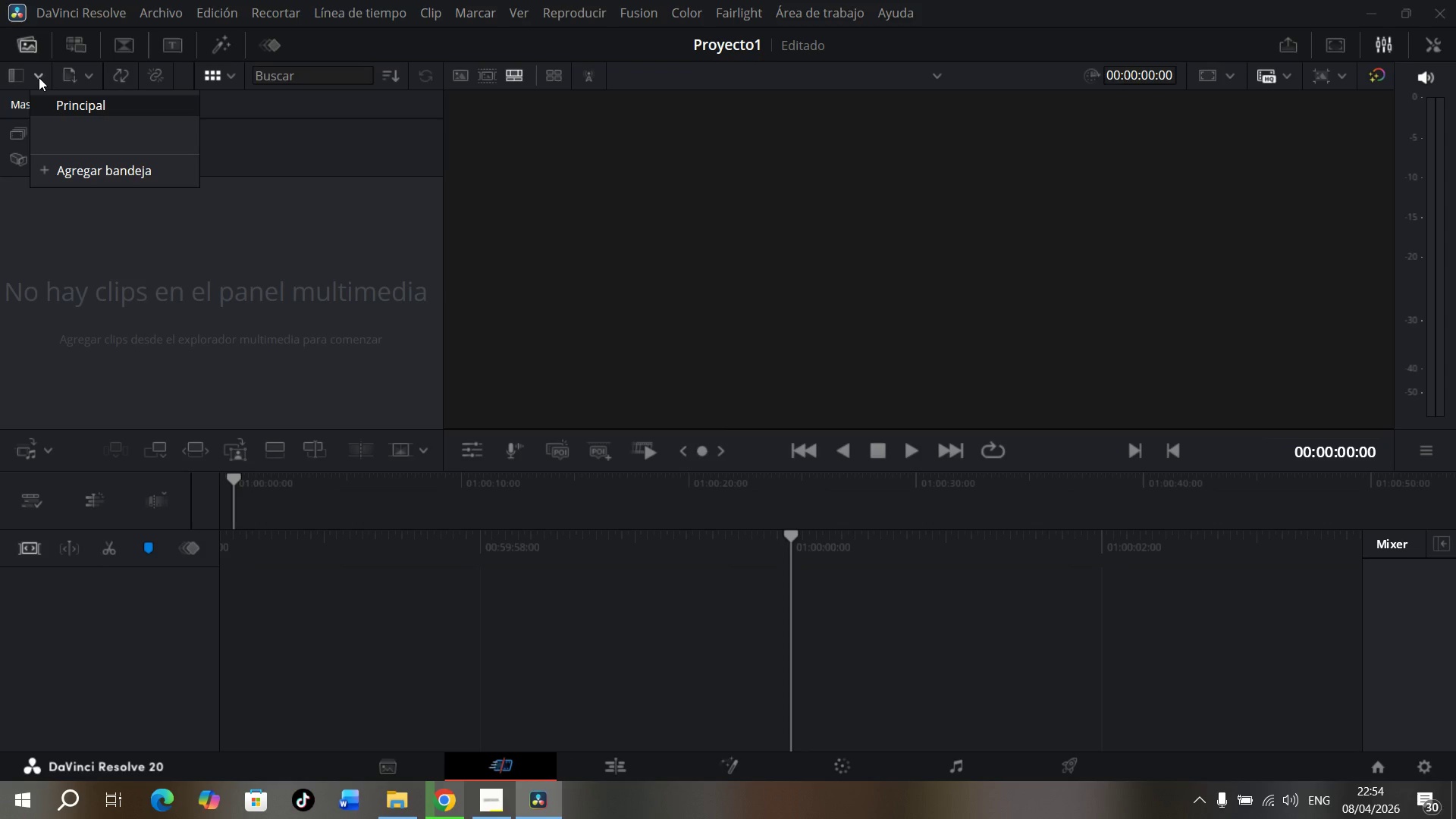 
left_click([39, 77])
 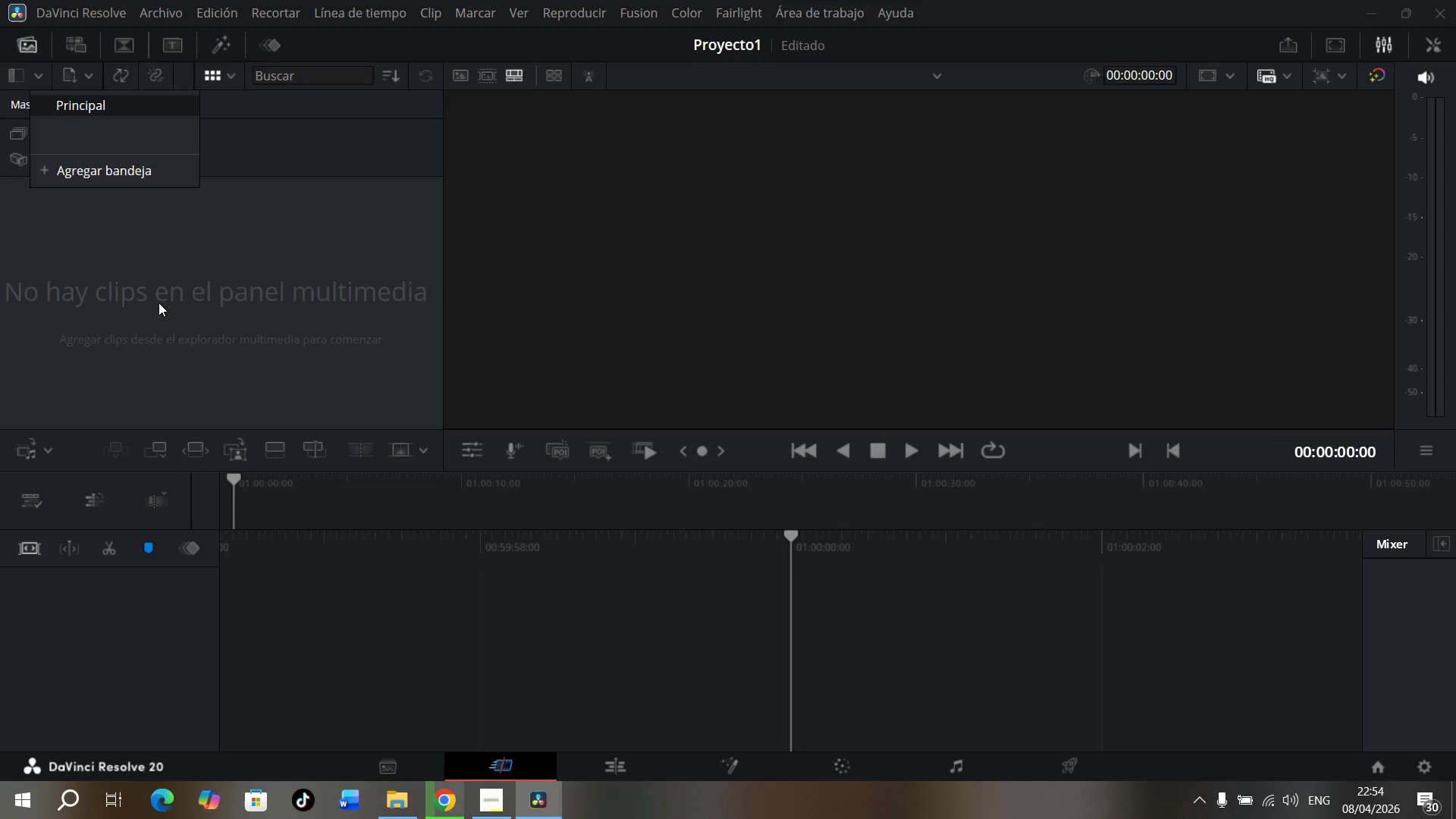 
left_click([158, 303])
 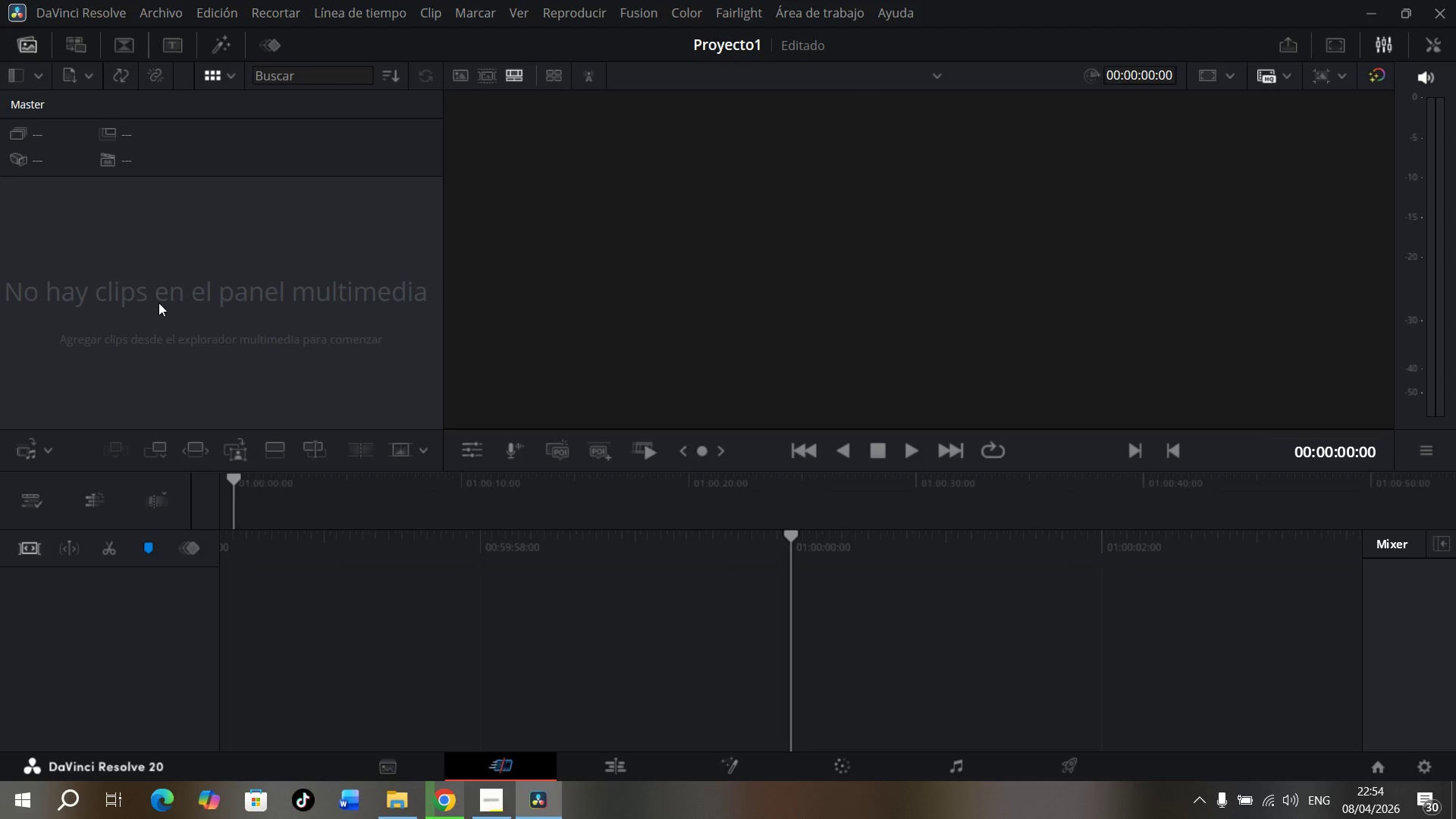 
right_click([158, 303])
 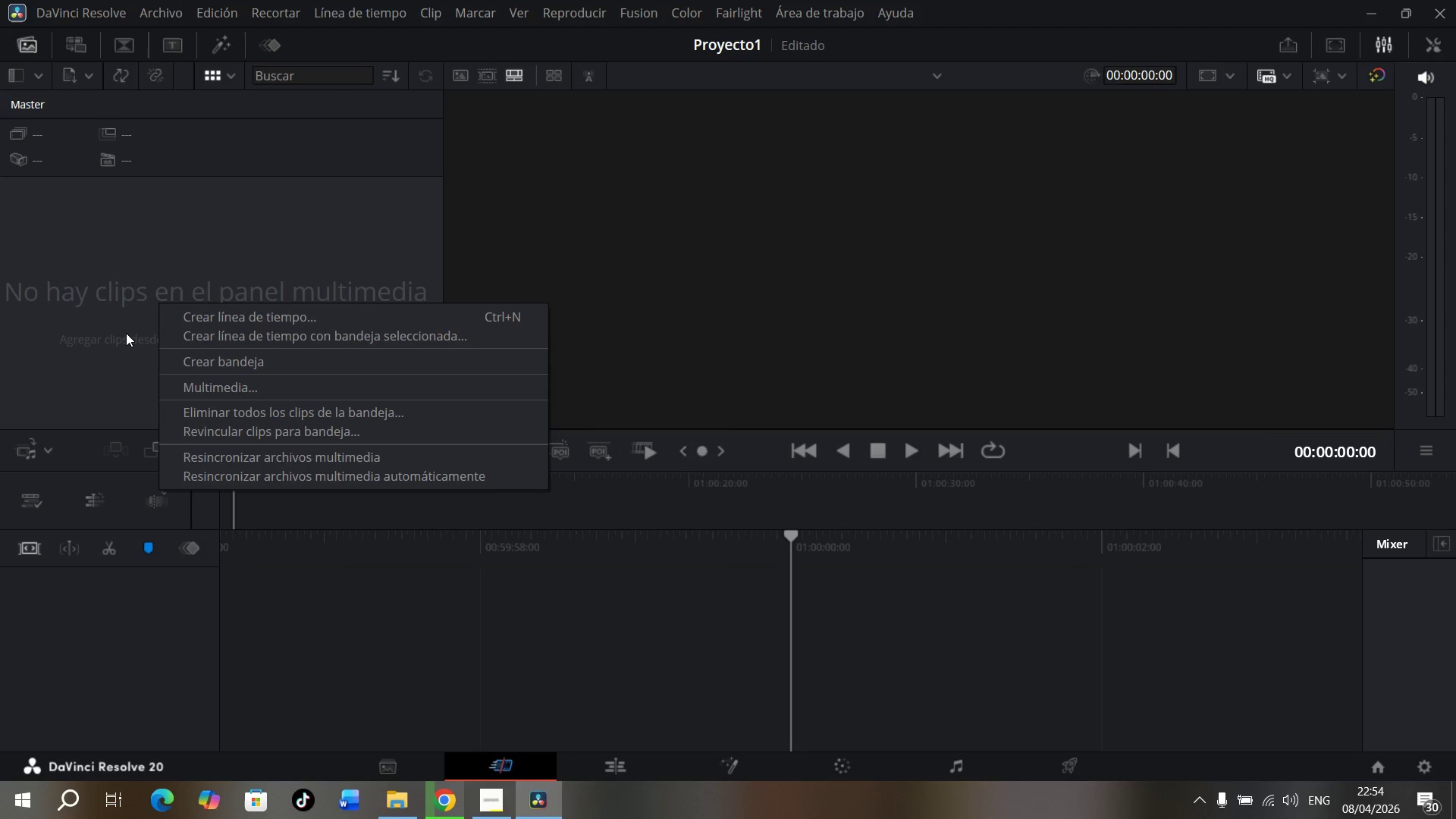 
left_click([126, 333])
 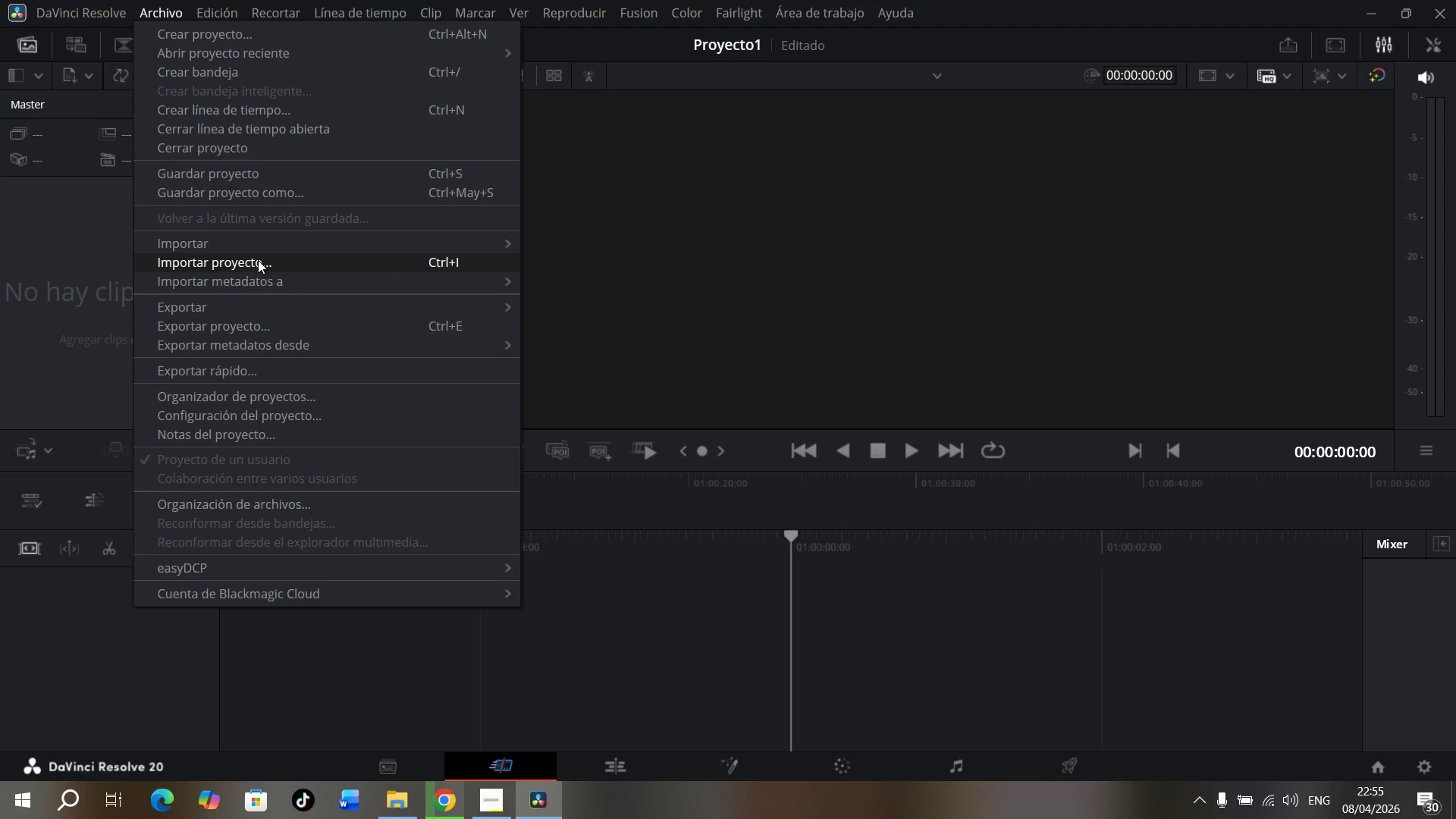 
left_click([260, 246])
 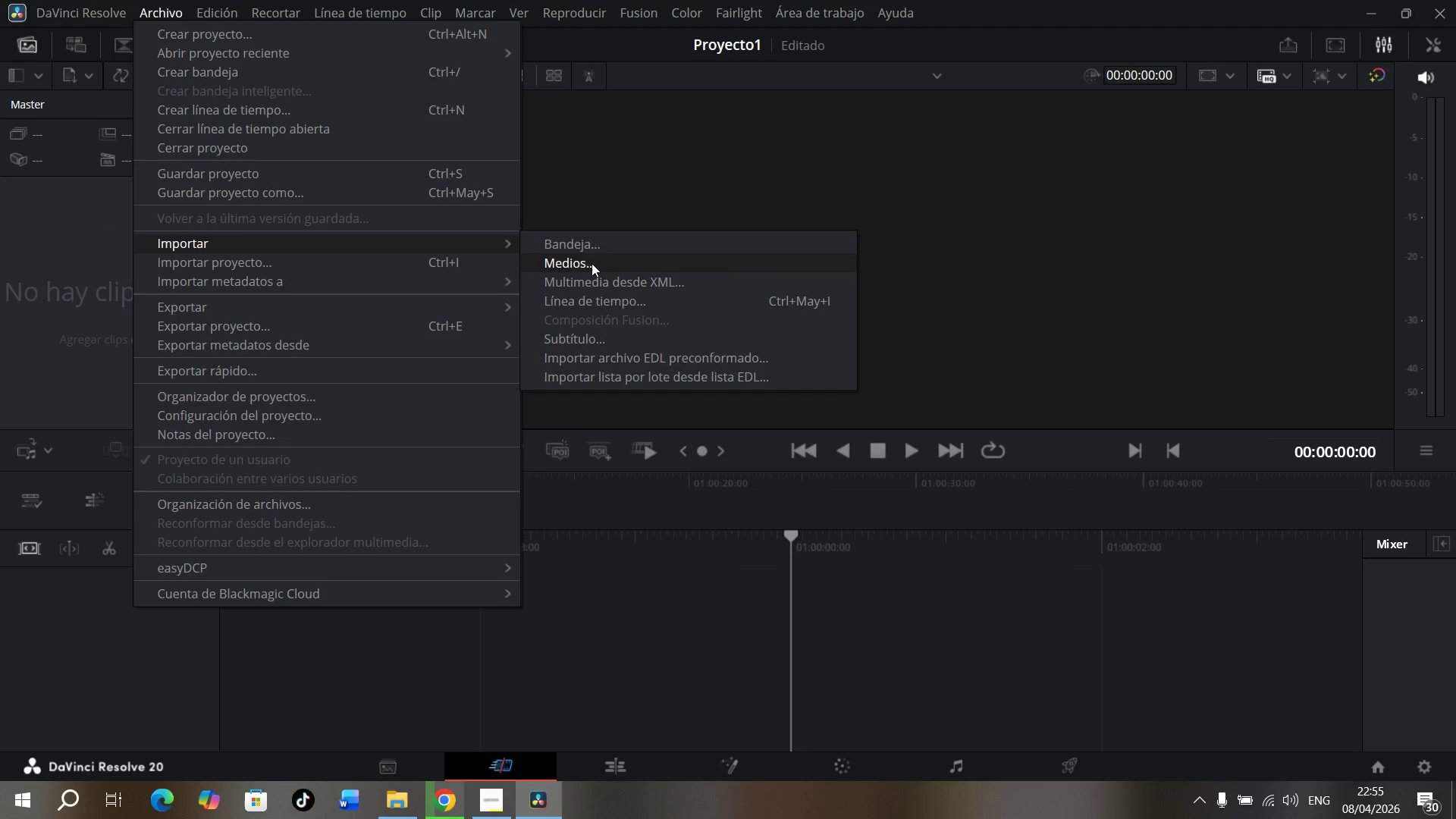 
left_click([592, 263])
 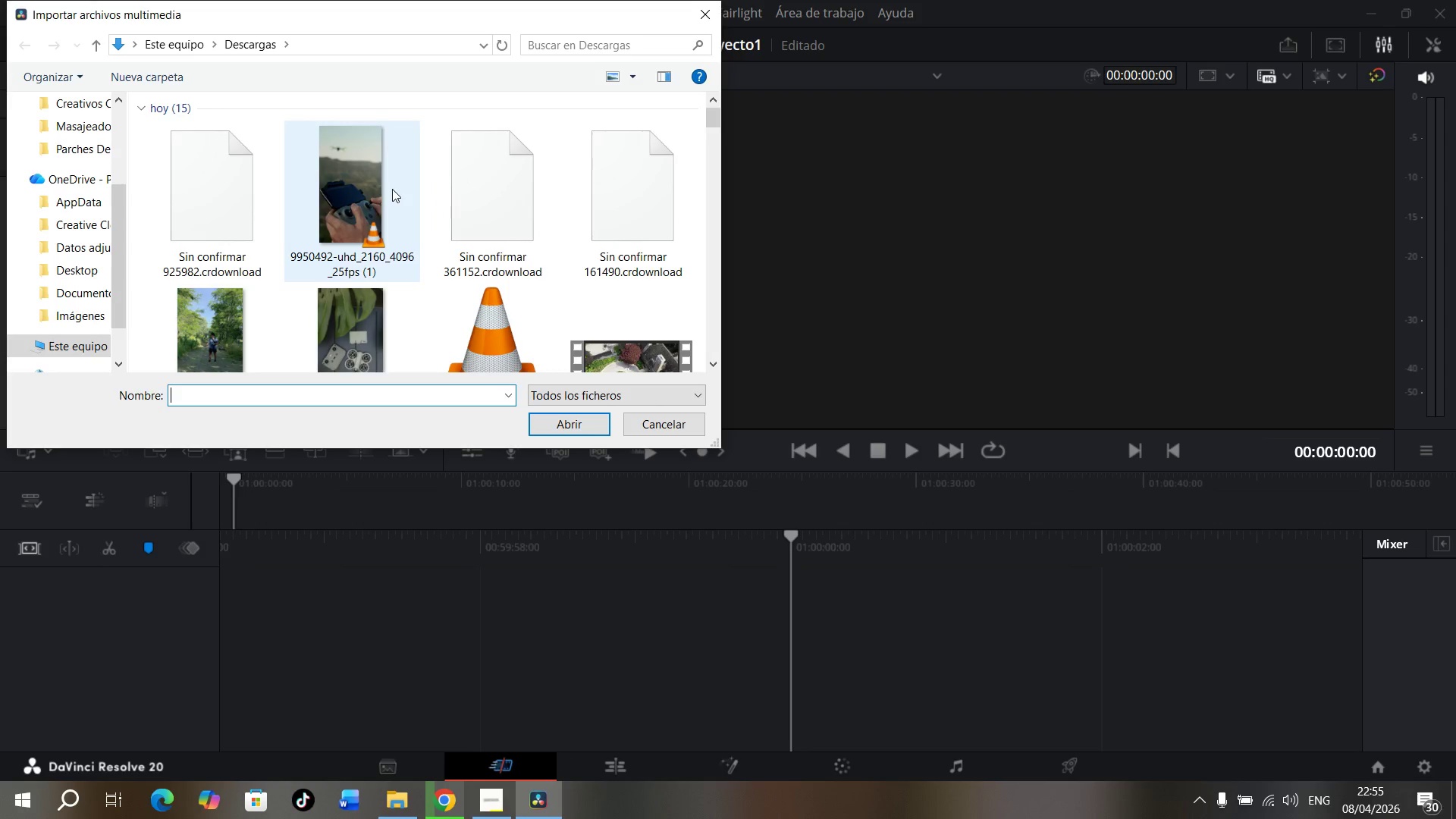 
scroll: coordinate [362, 229], scroll_direction: down, amount: 1.0
 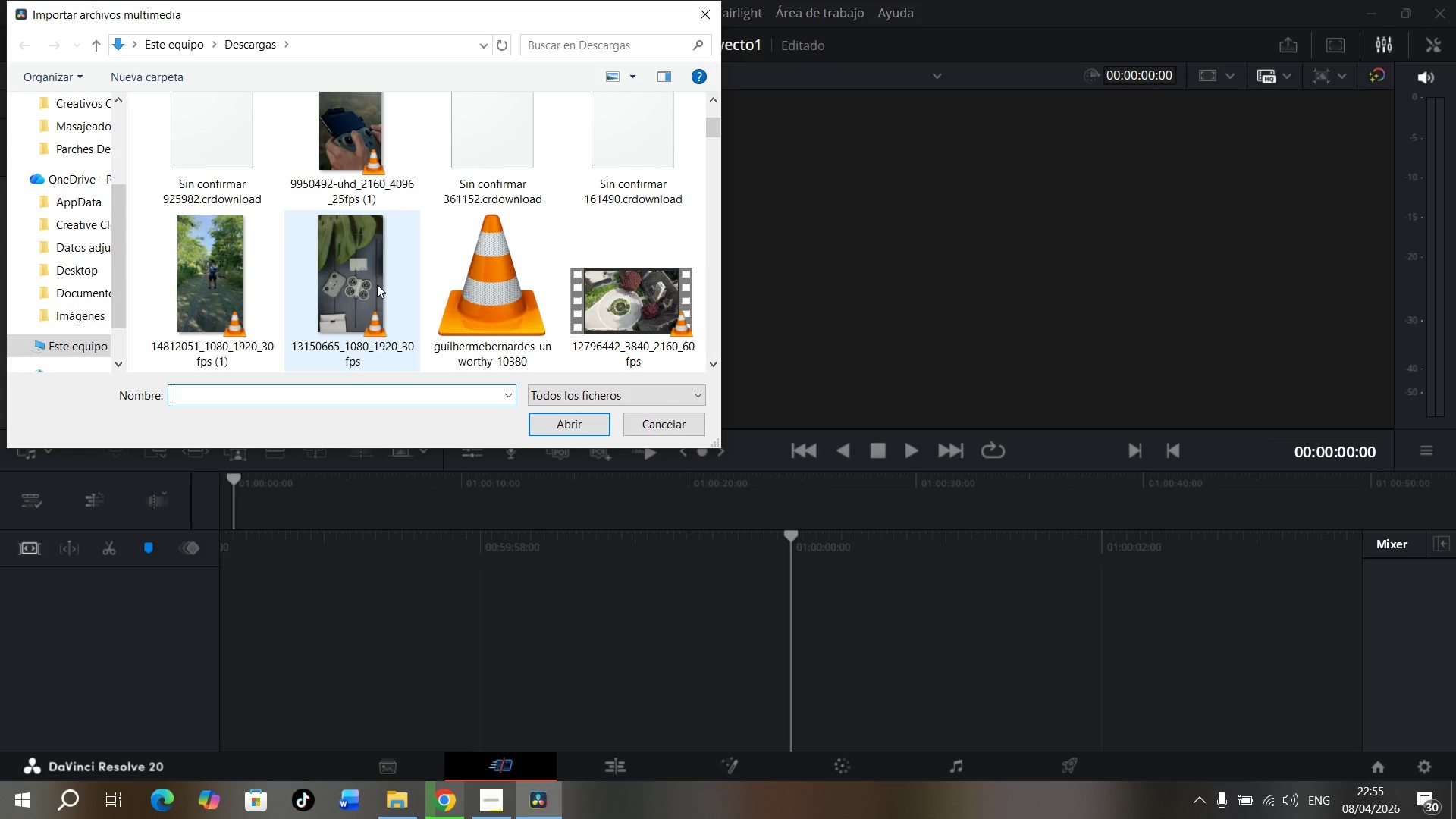 
hold_key(key=ControlLeft, duration=1.52)
left_click([377, 284])
 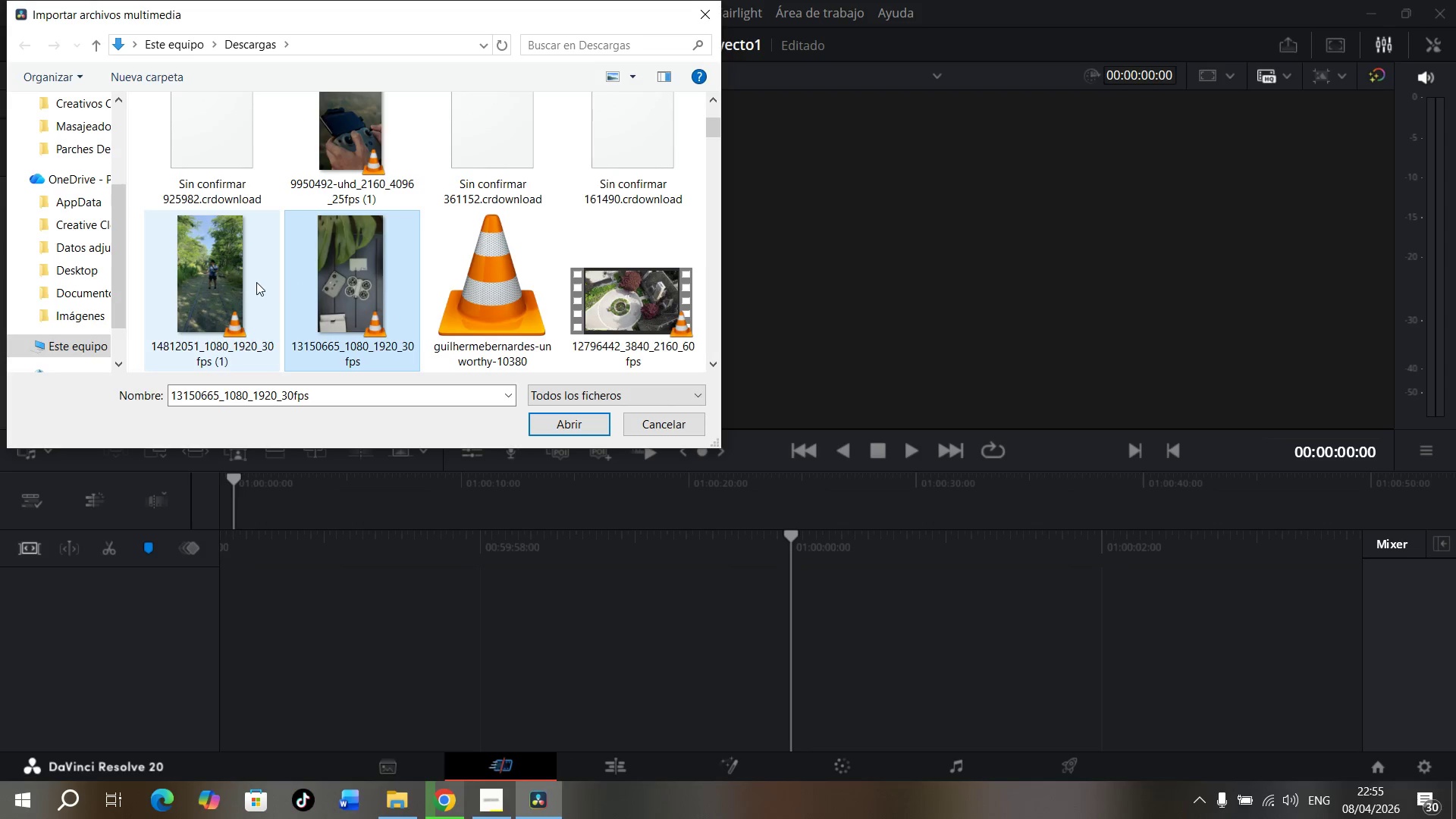 
left_click([248, 282])
 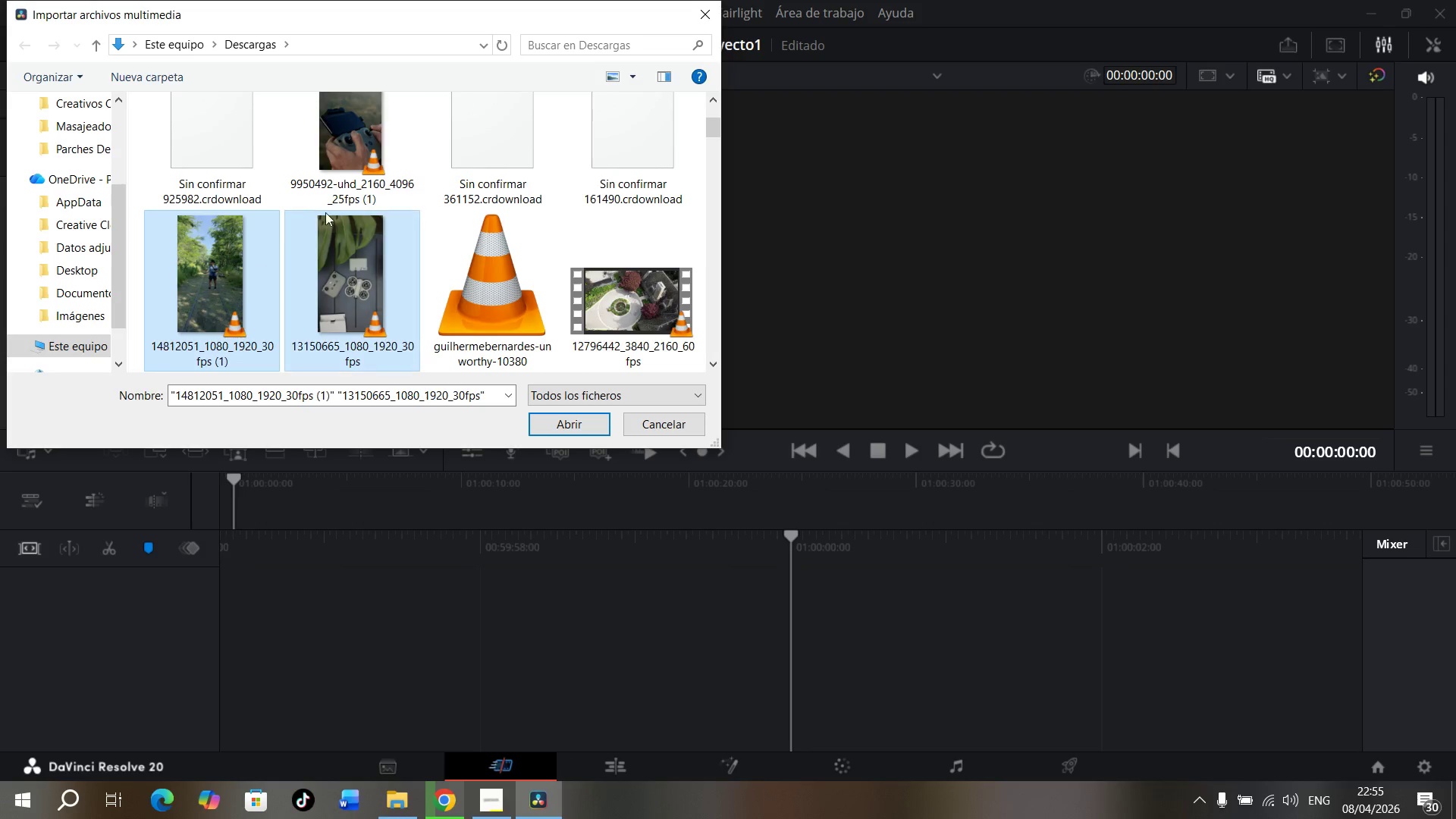 
hold_key(key=ControlLeft, duration=1.5)
left_click([352, 159])
 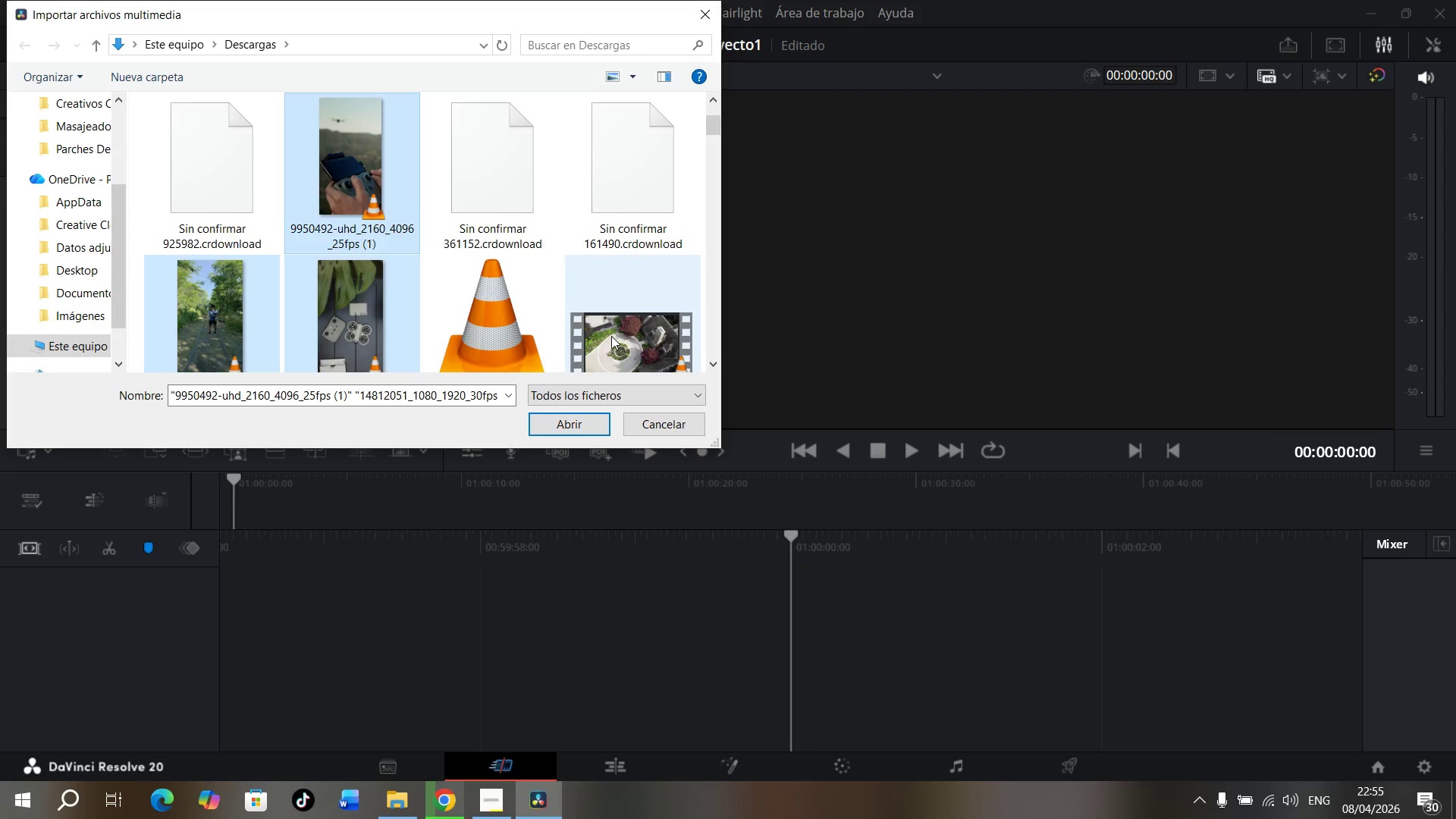 
left_click([611, 337])
 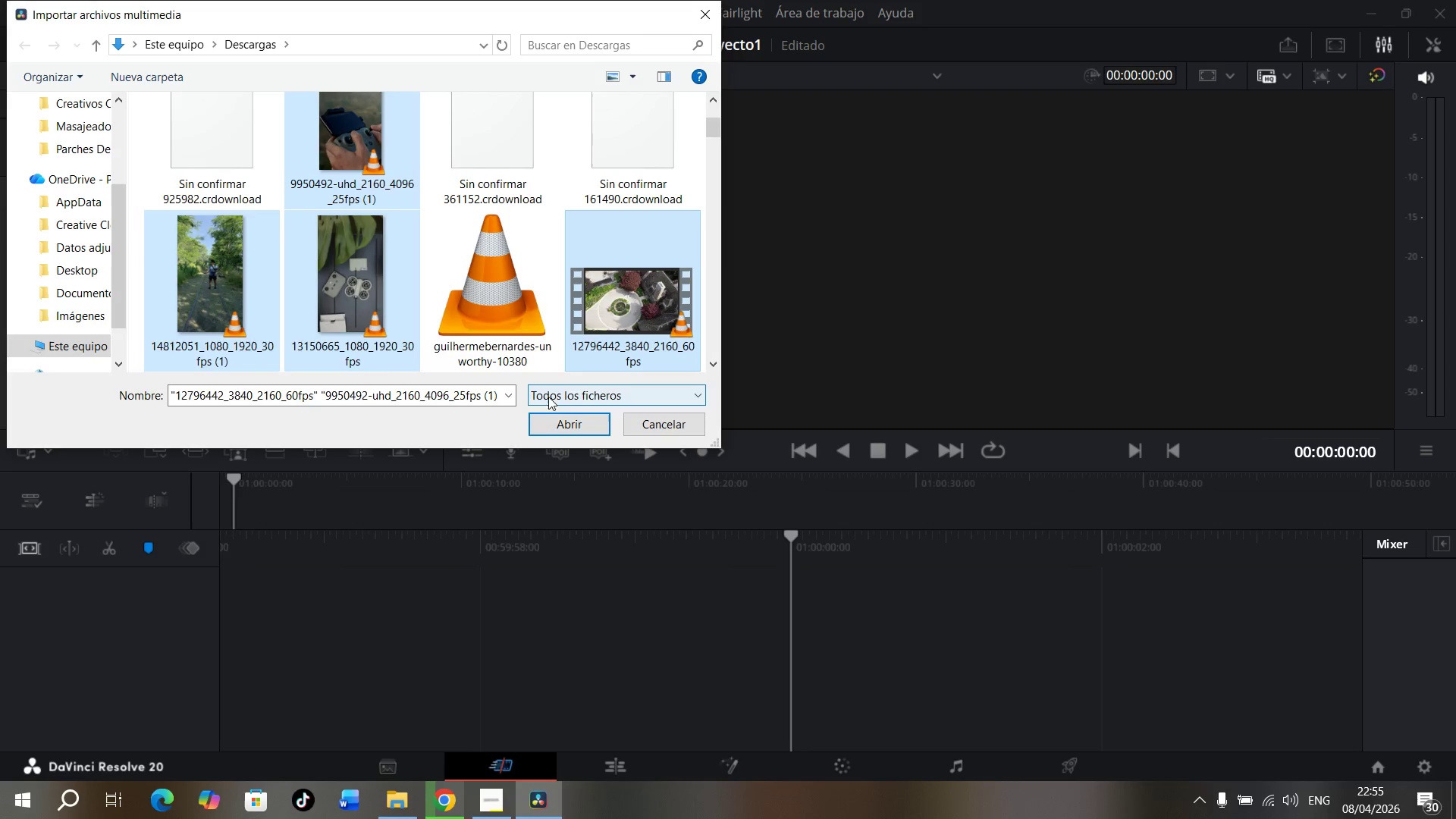 
hold_key(key=ControlLeft, duration=0.55)
 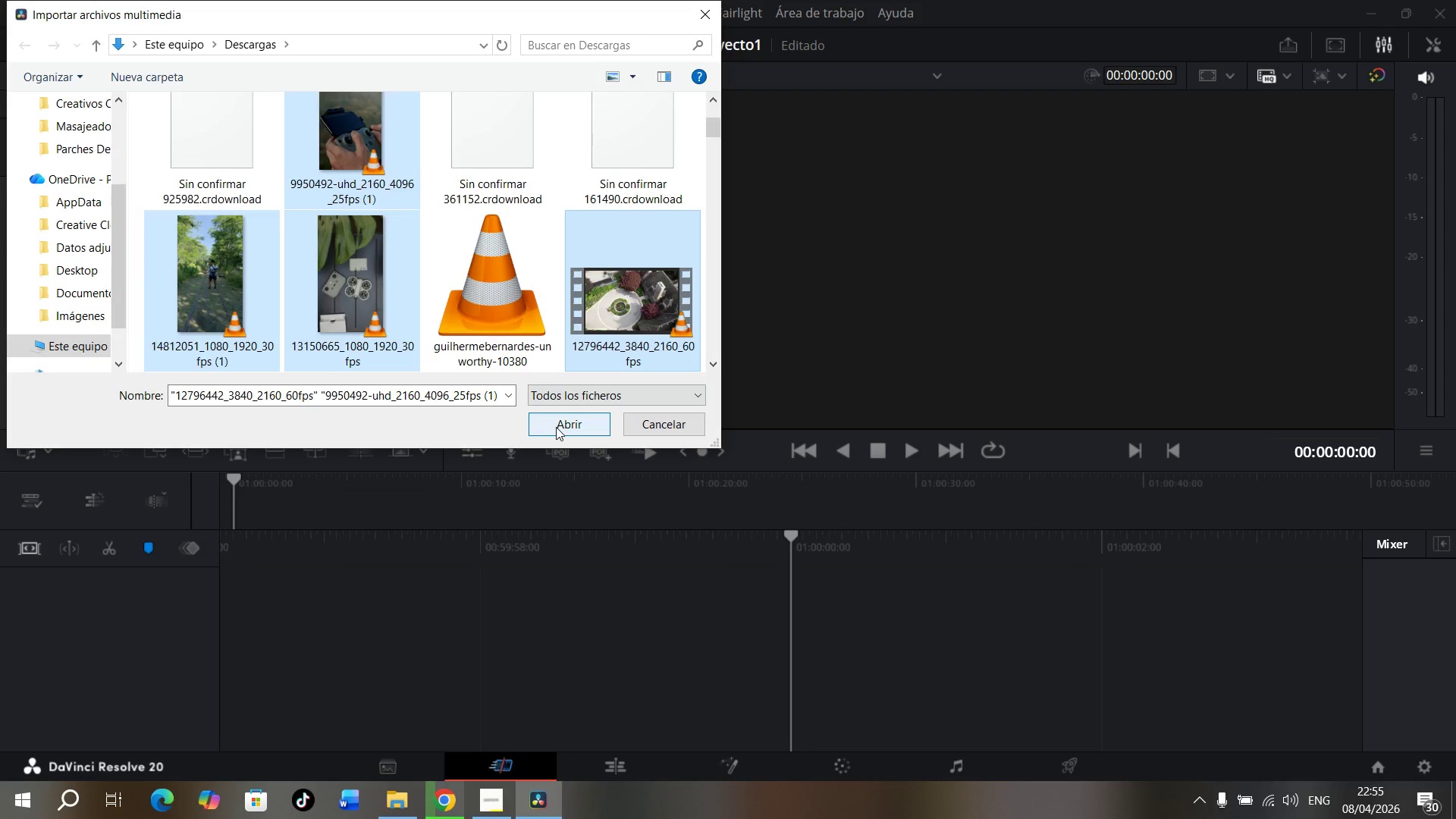 
left_click([556, 427])
 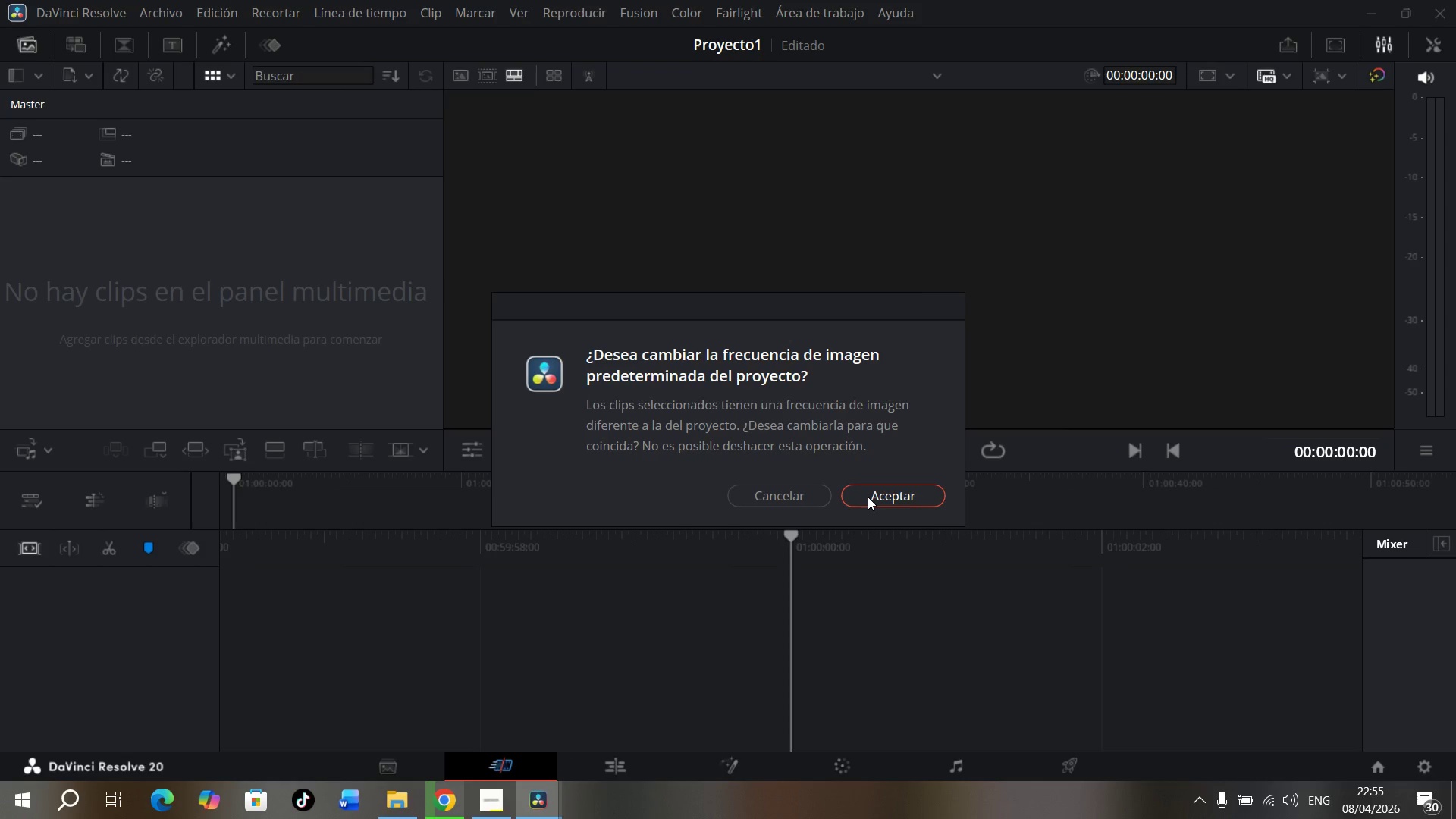 
wait(5.11)
 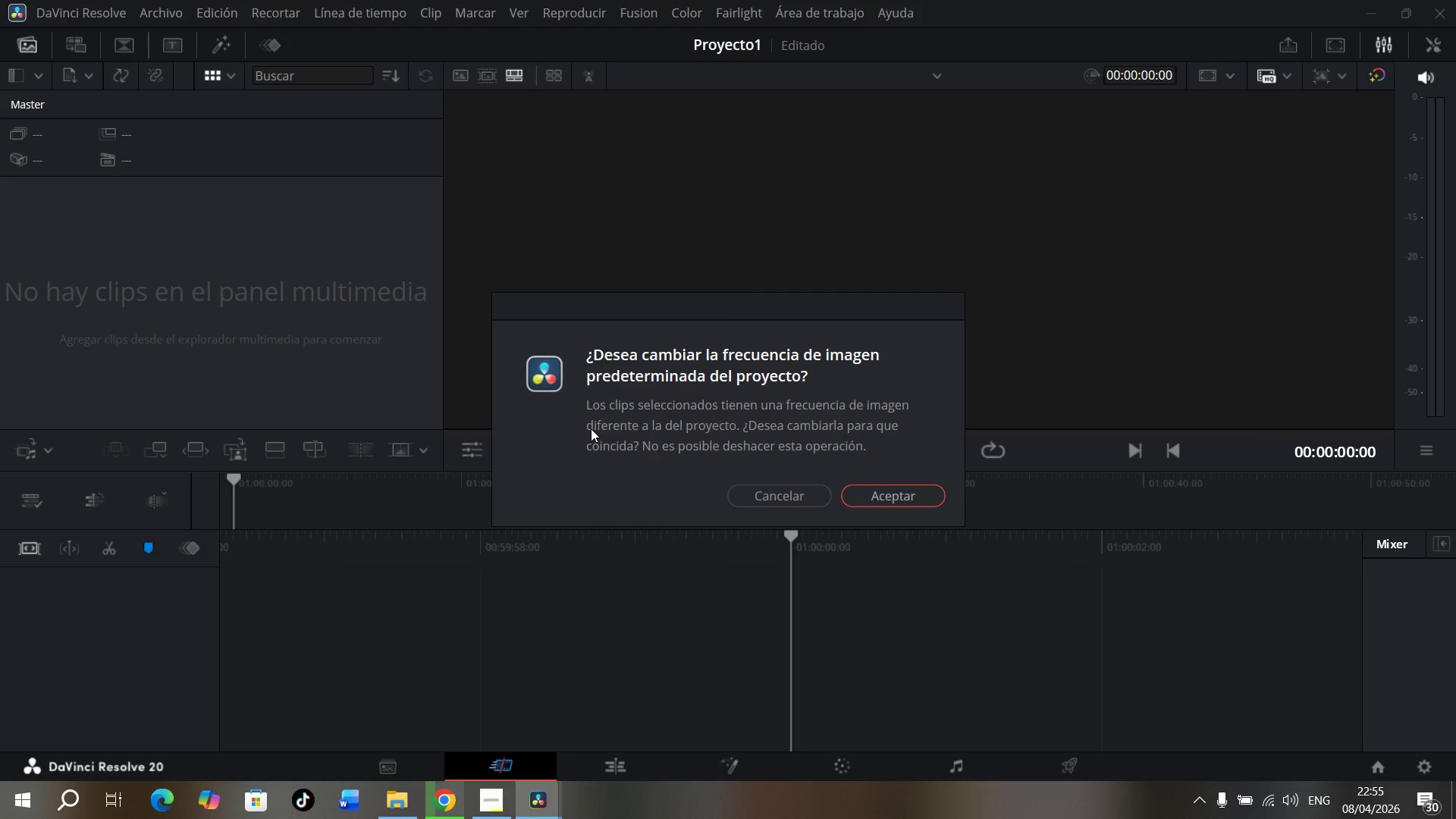 
left_click([868, 497])
 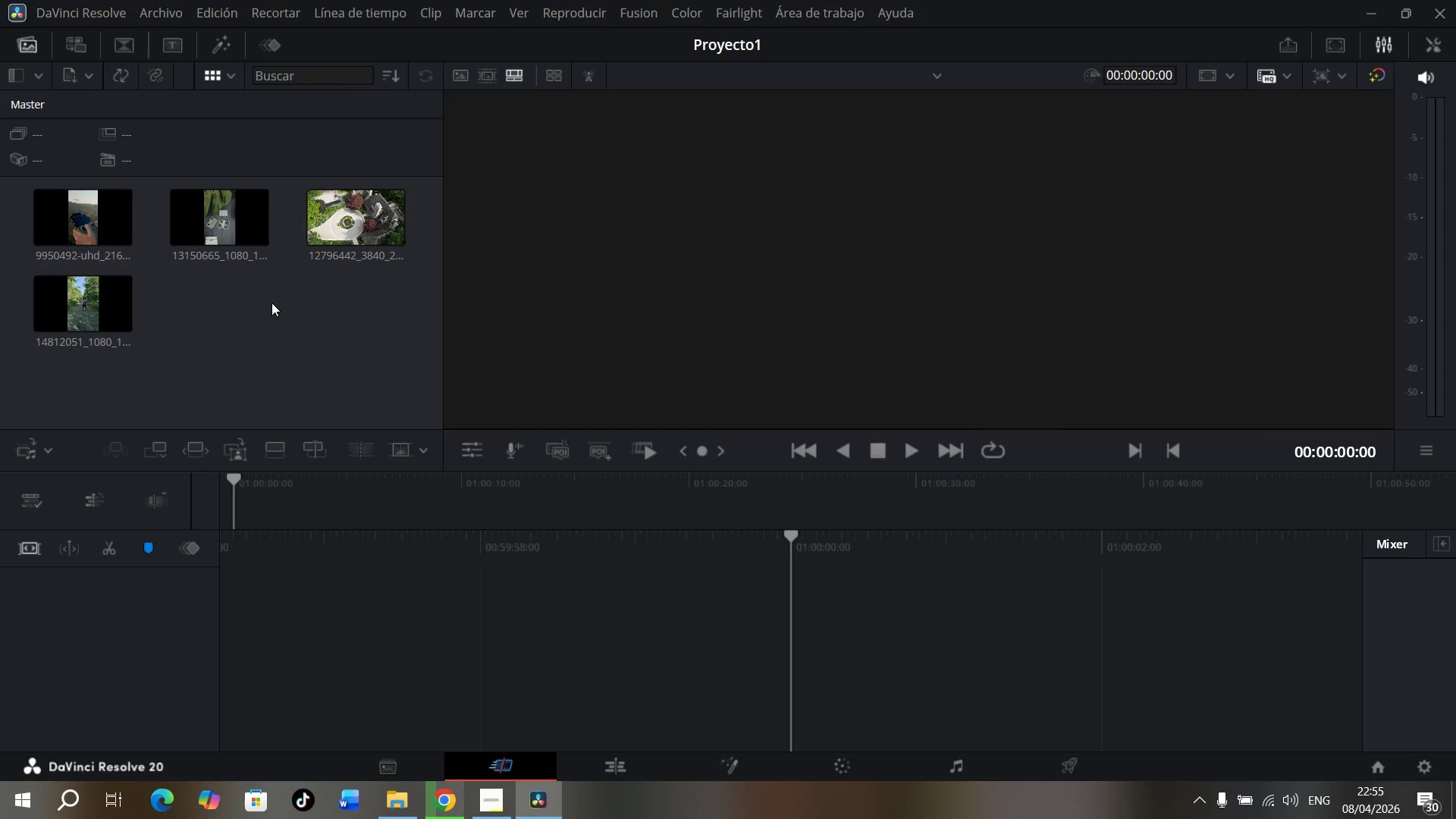 
wait(12.03)
 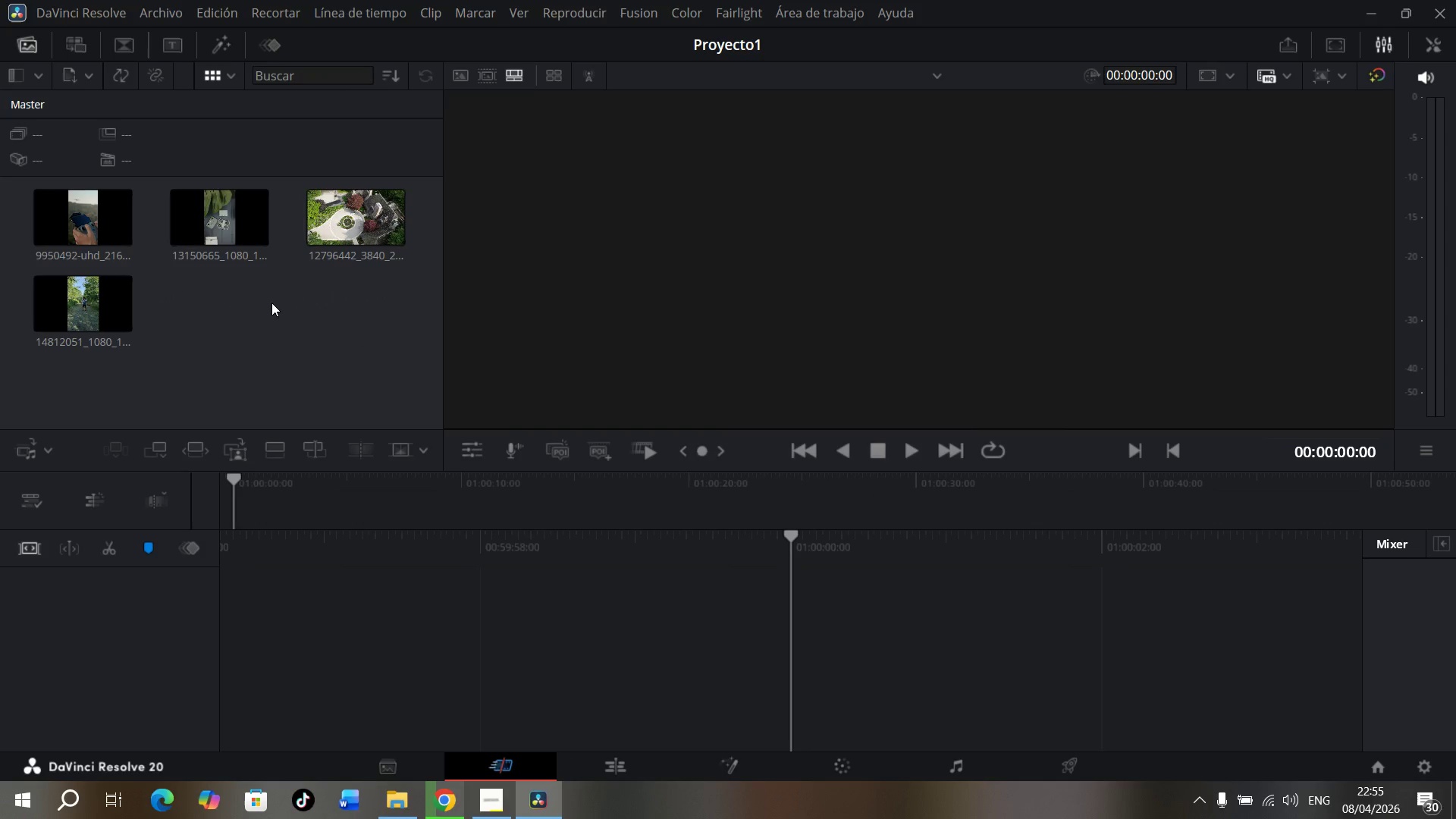 
left_click_drag(start_coordinate=[228, 215], to_coordinate=[532, 632])
 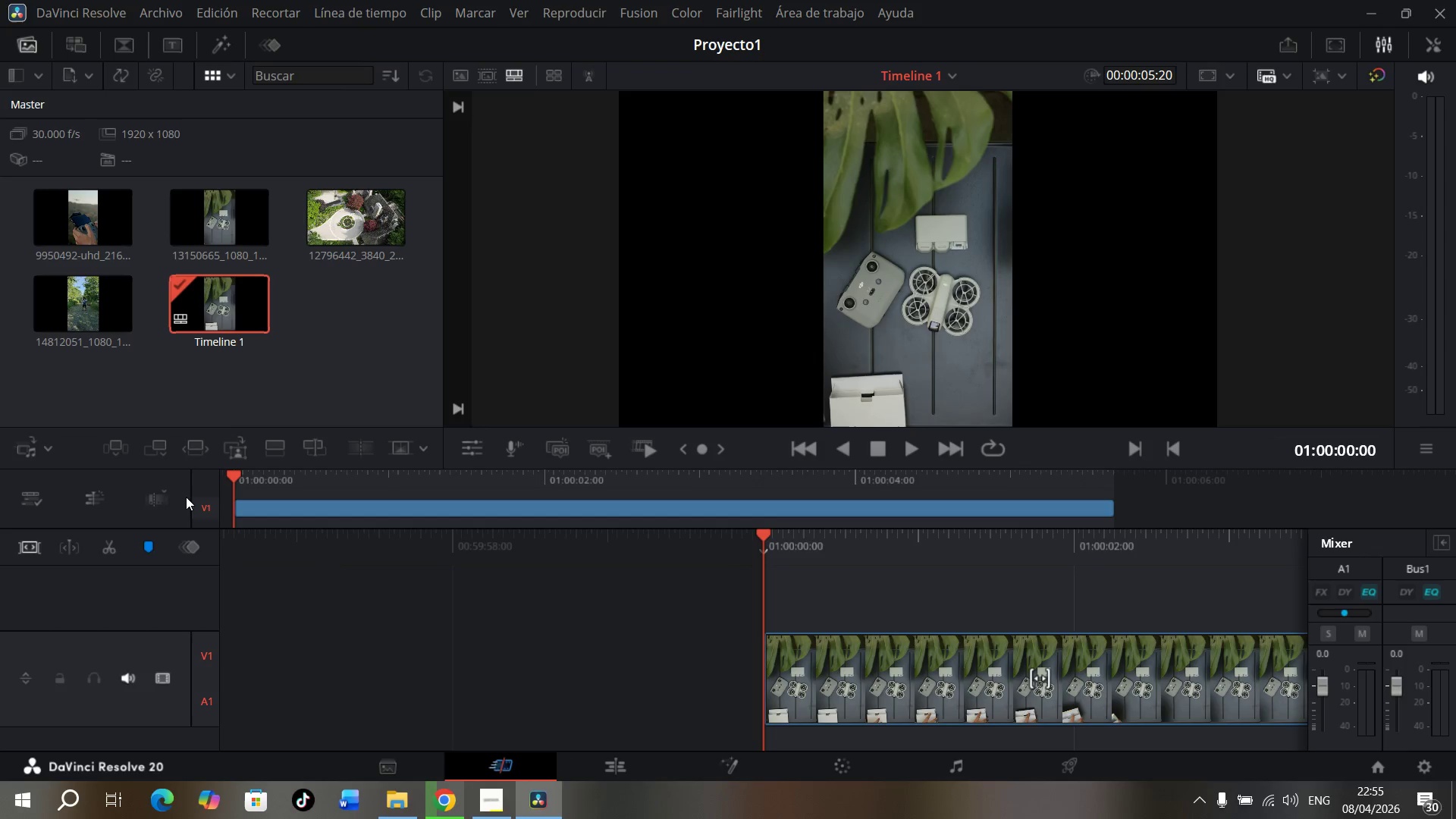 
wait(6.8)
 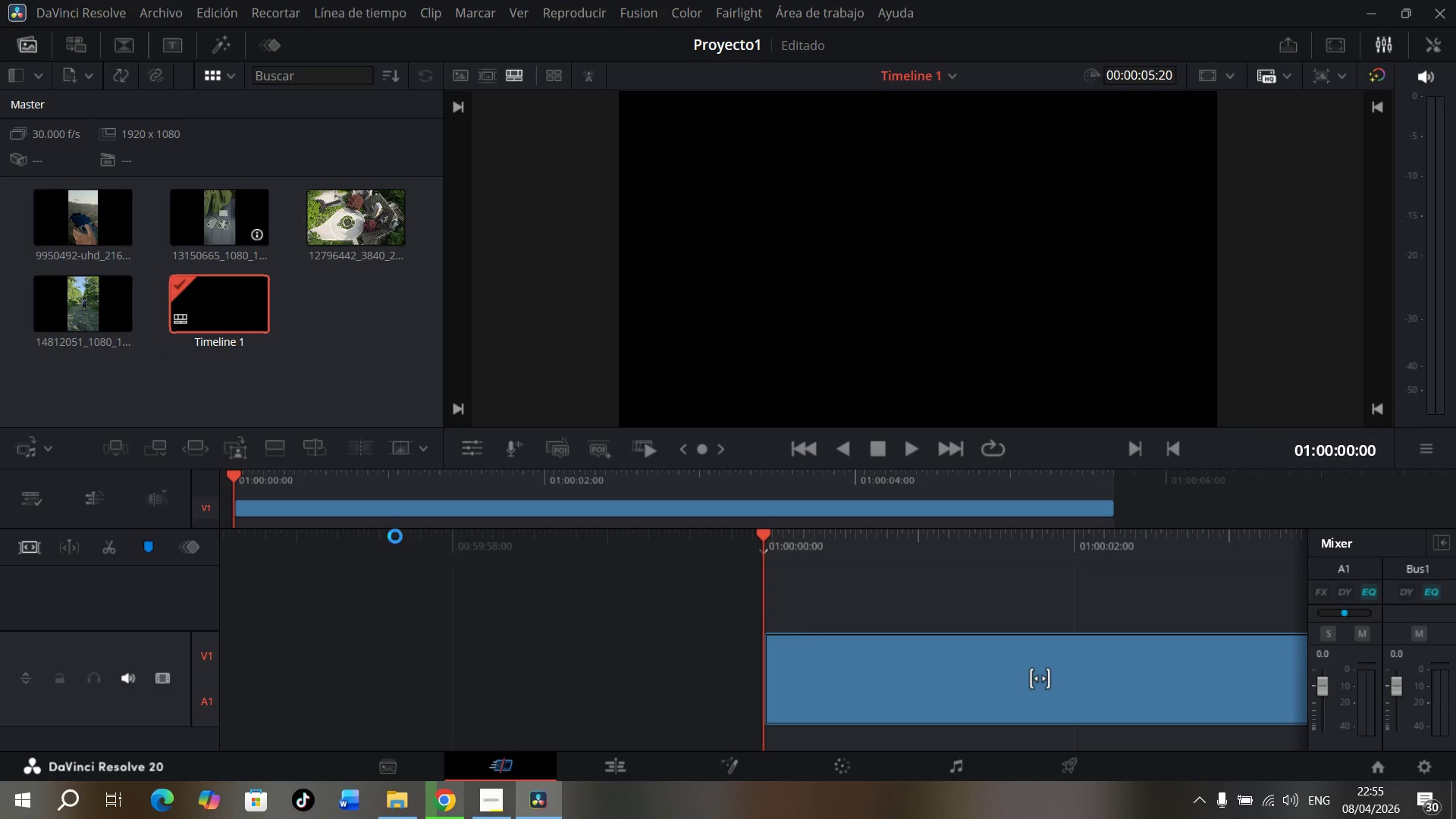 
left_click_drag(start_coordinate=[232, 476], to_coordinate=[487, 510])
 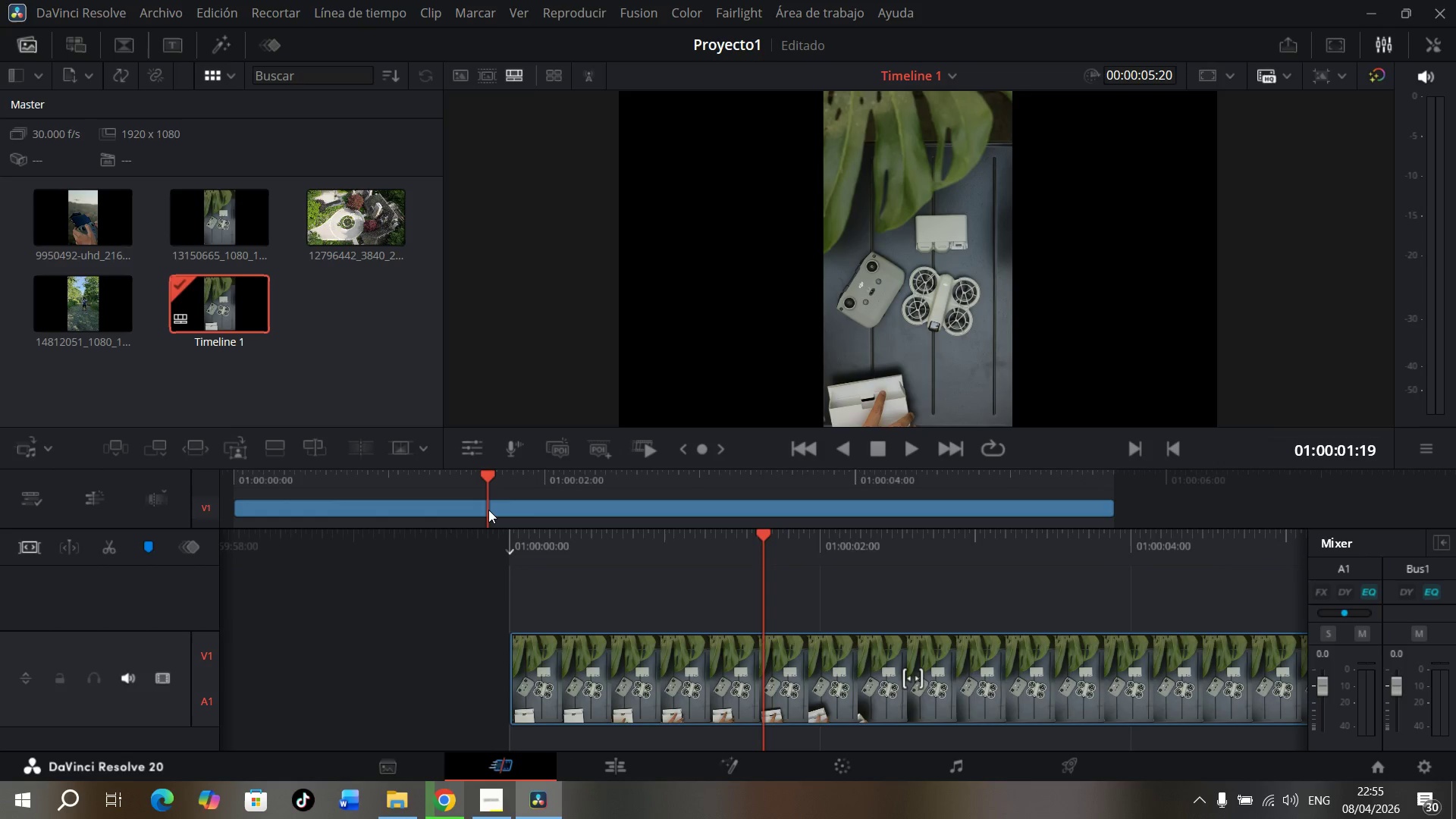 
key(Control+B)
 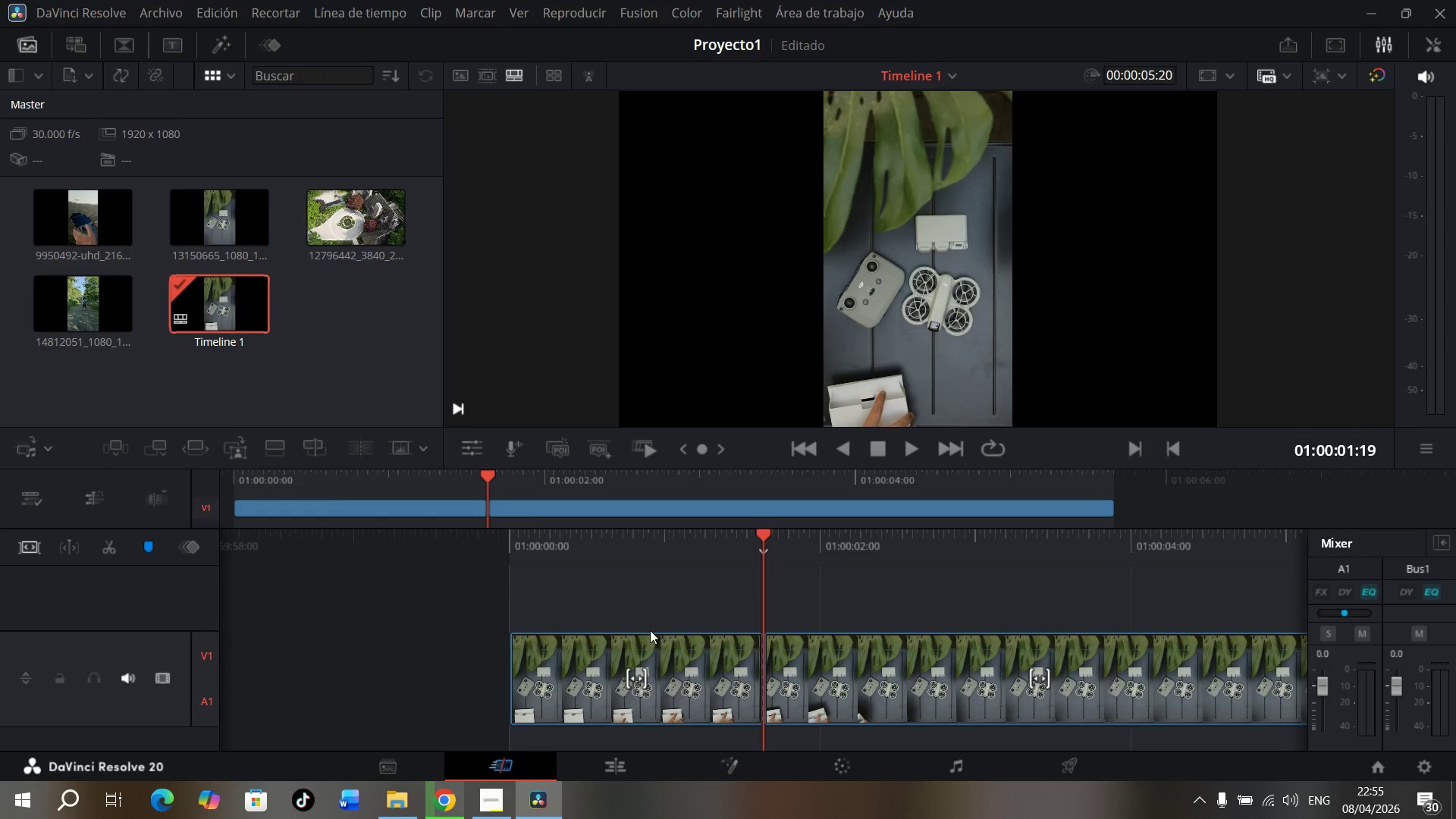 
left_click([676, 667])
 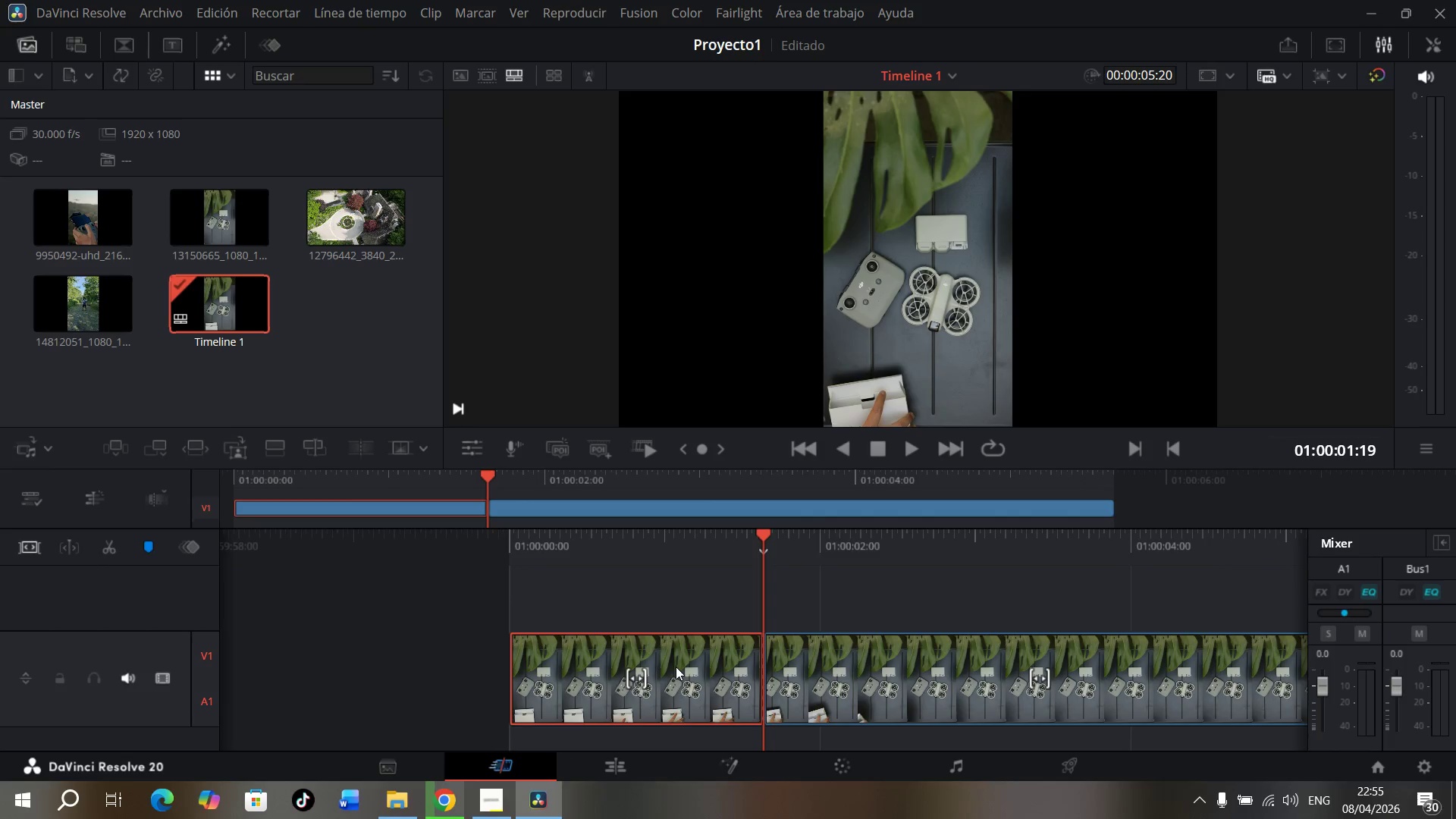 
key(Backspace)
 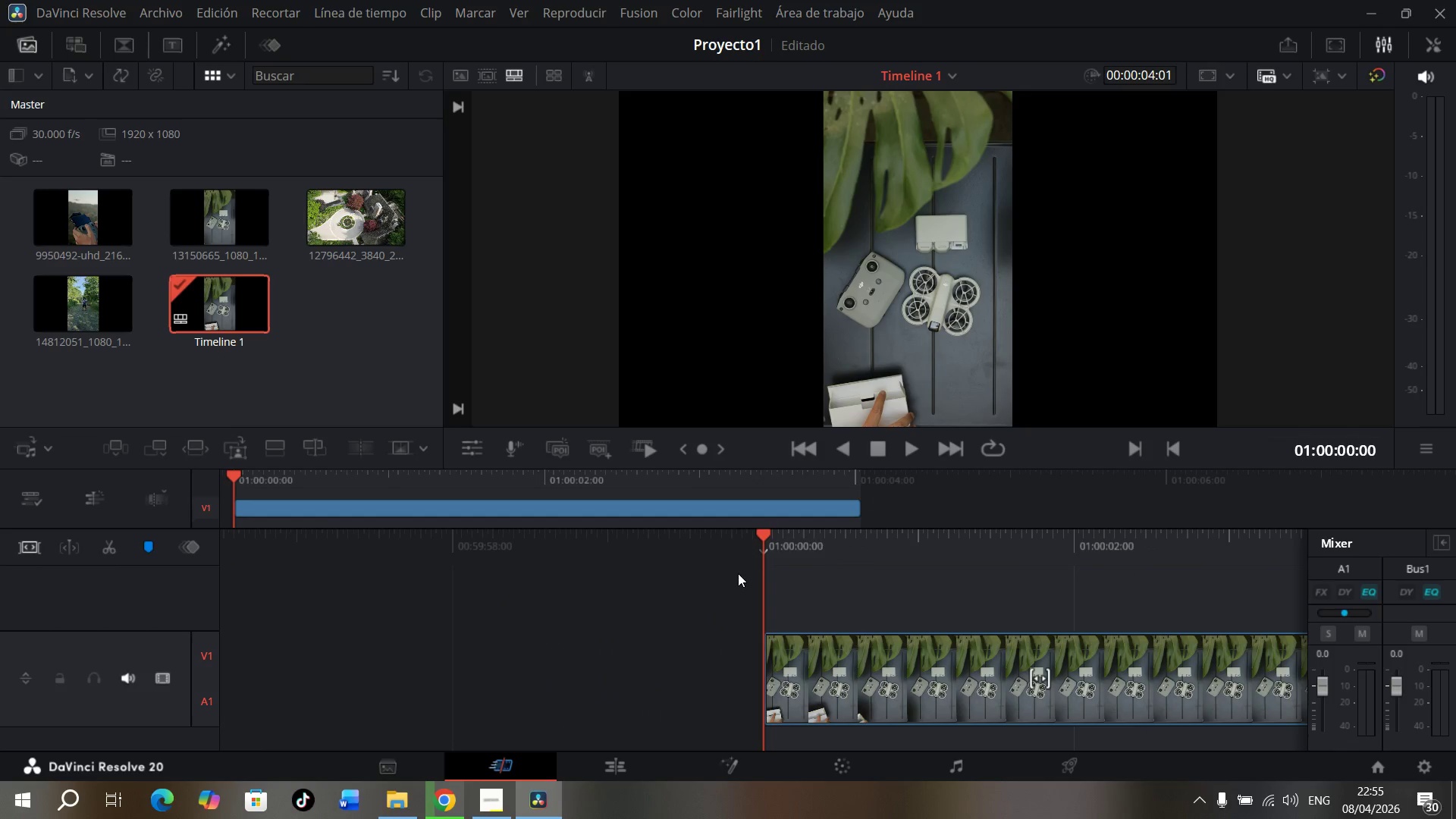 
key(Space)
 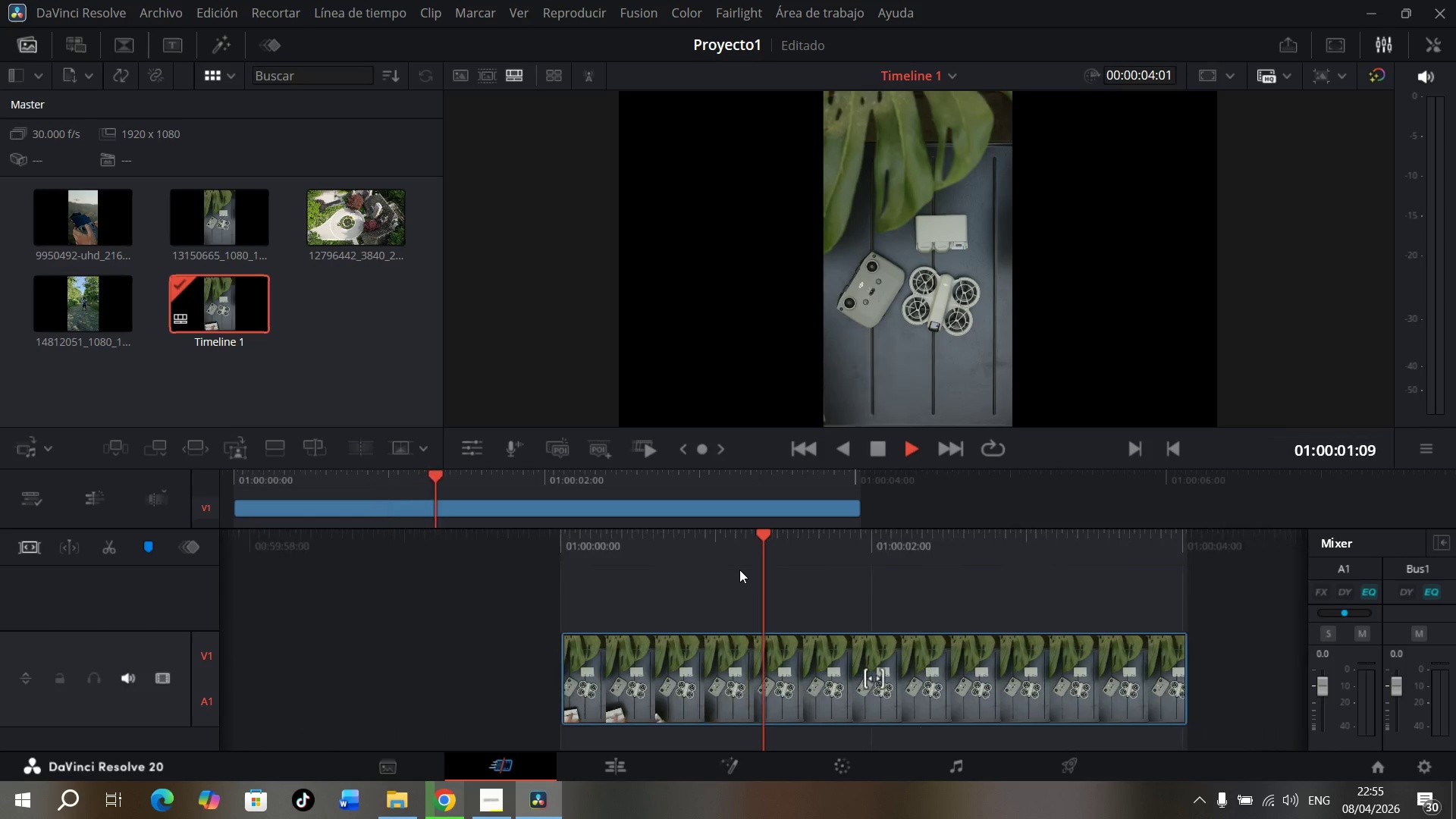 
key(Space)
 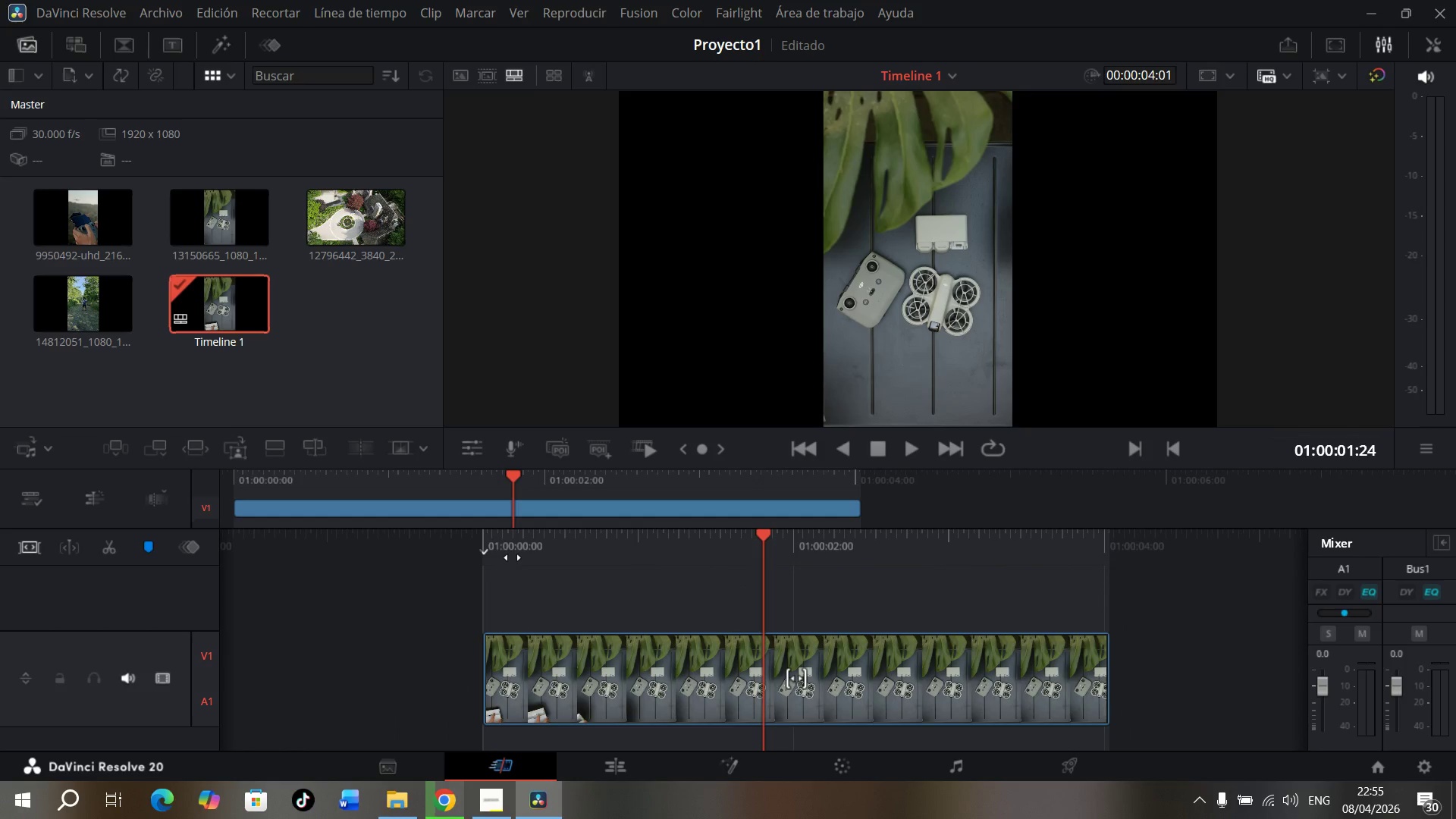 
key(Control+ControlLeft)
 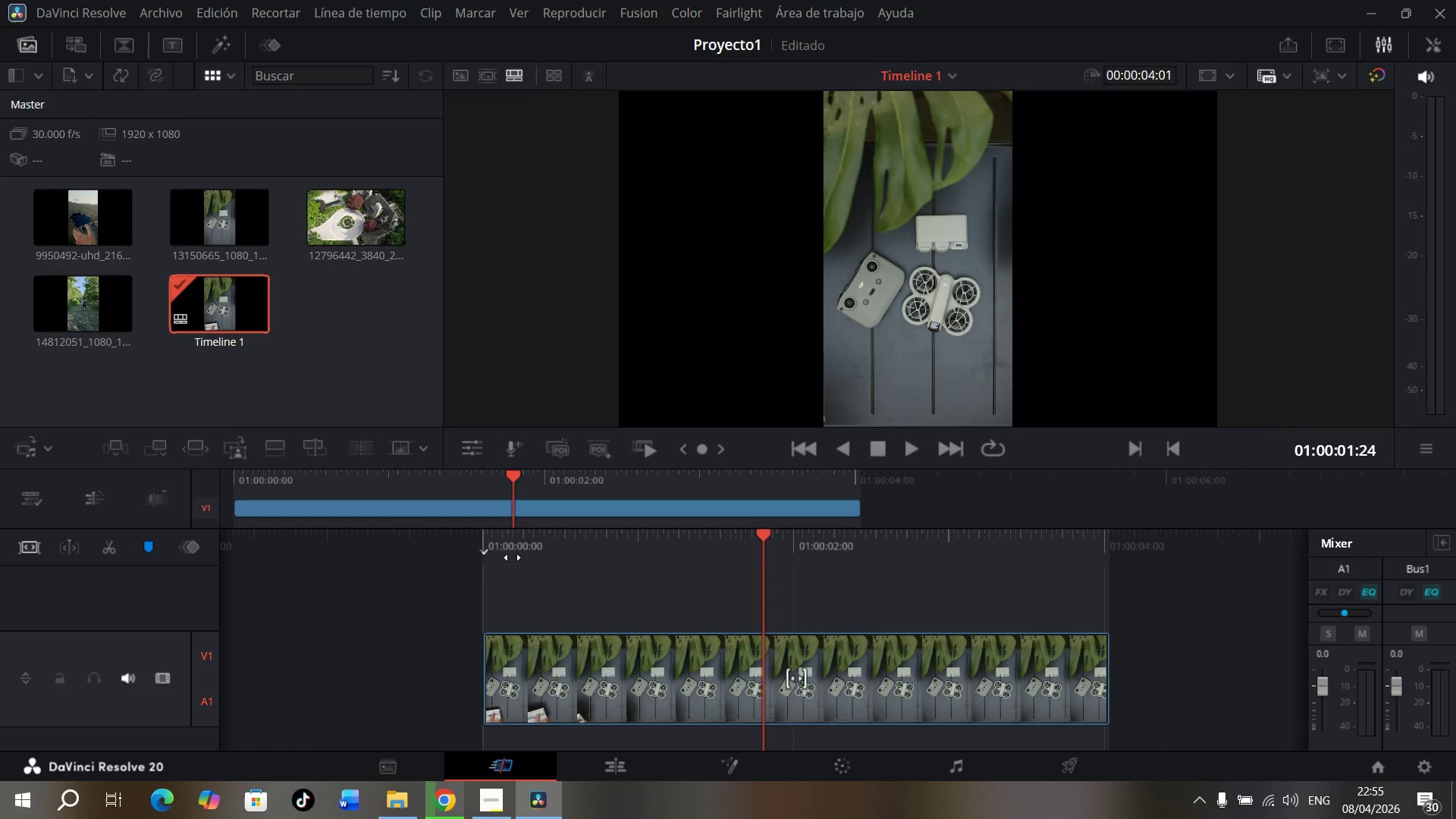 
key(Control+B)
 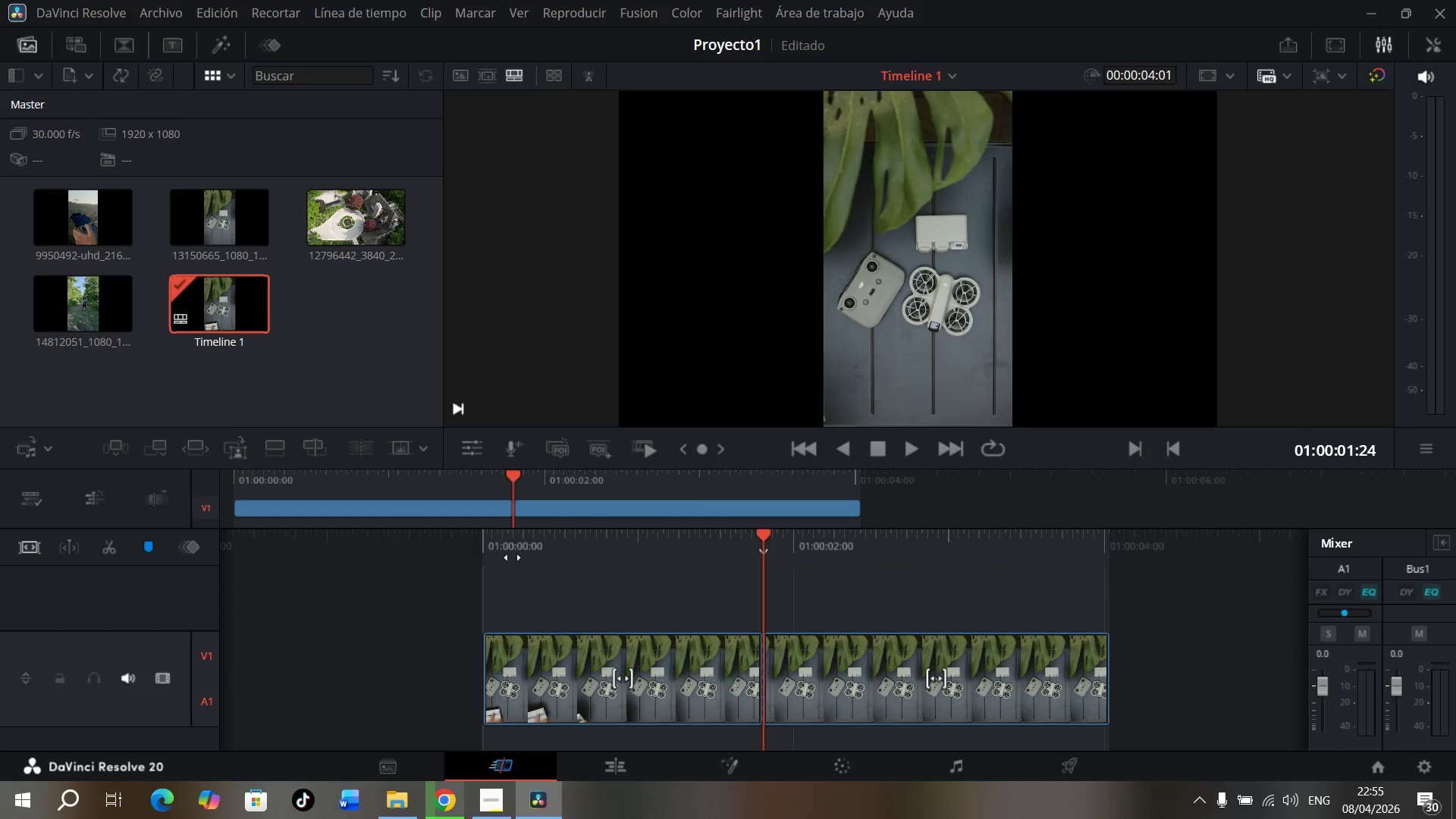 
key(Delete)
 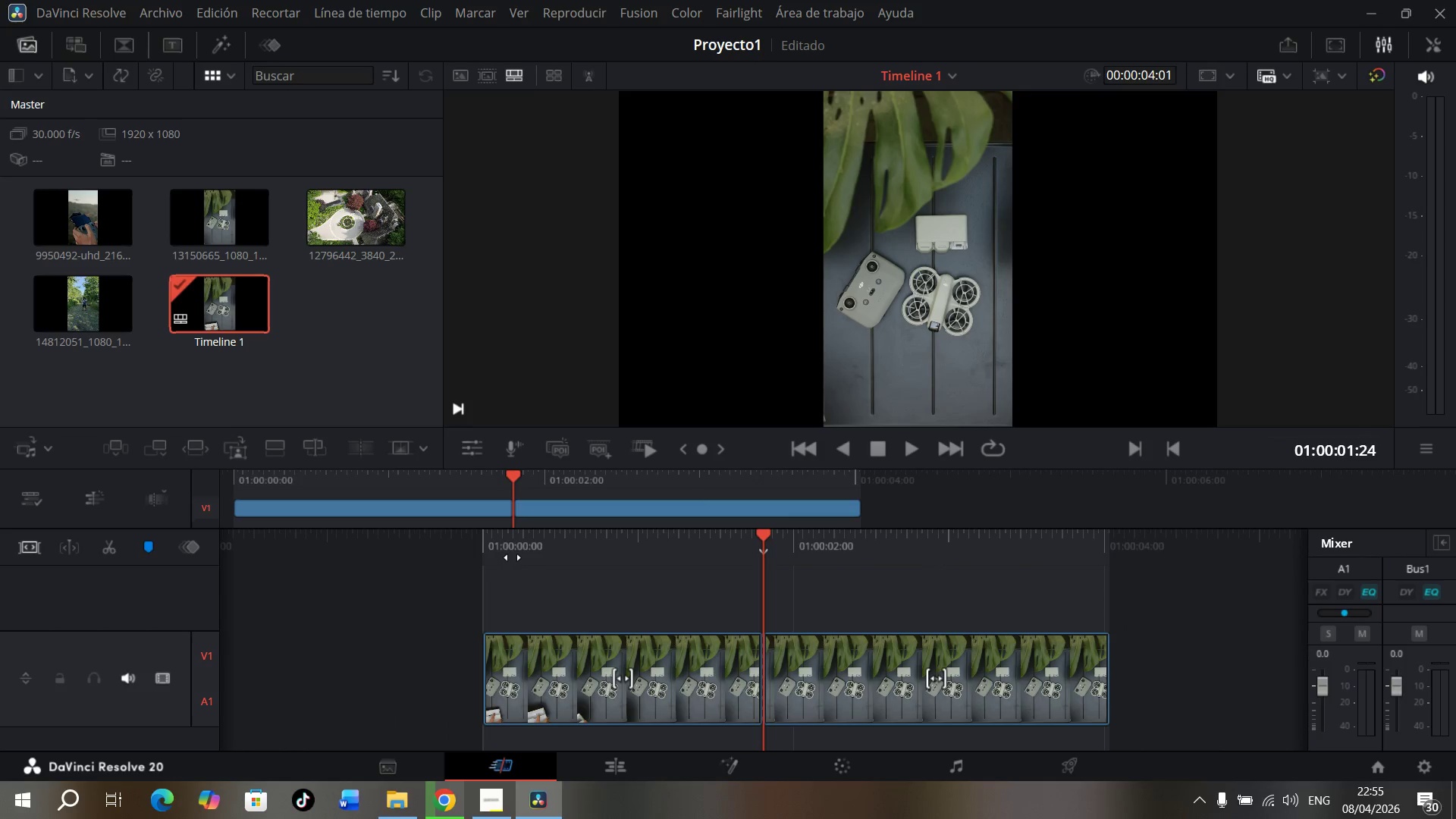 
key(Backspace)
 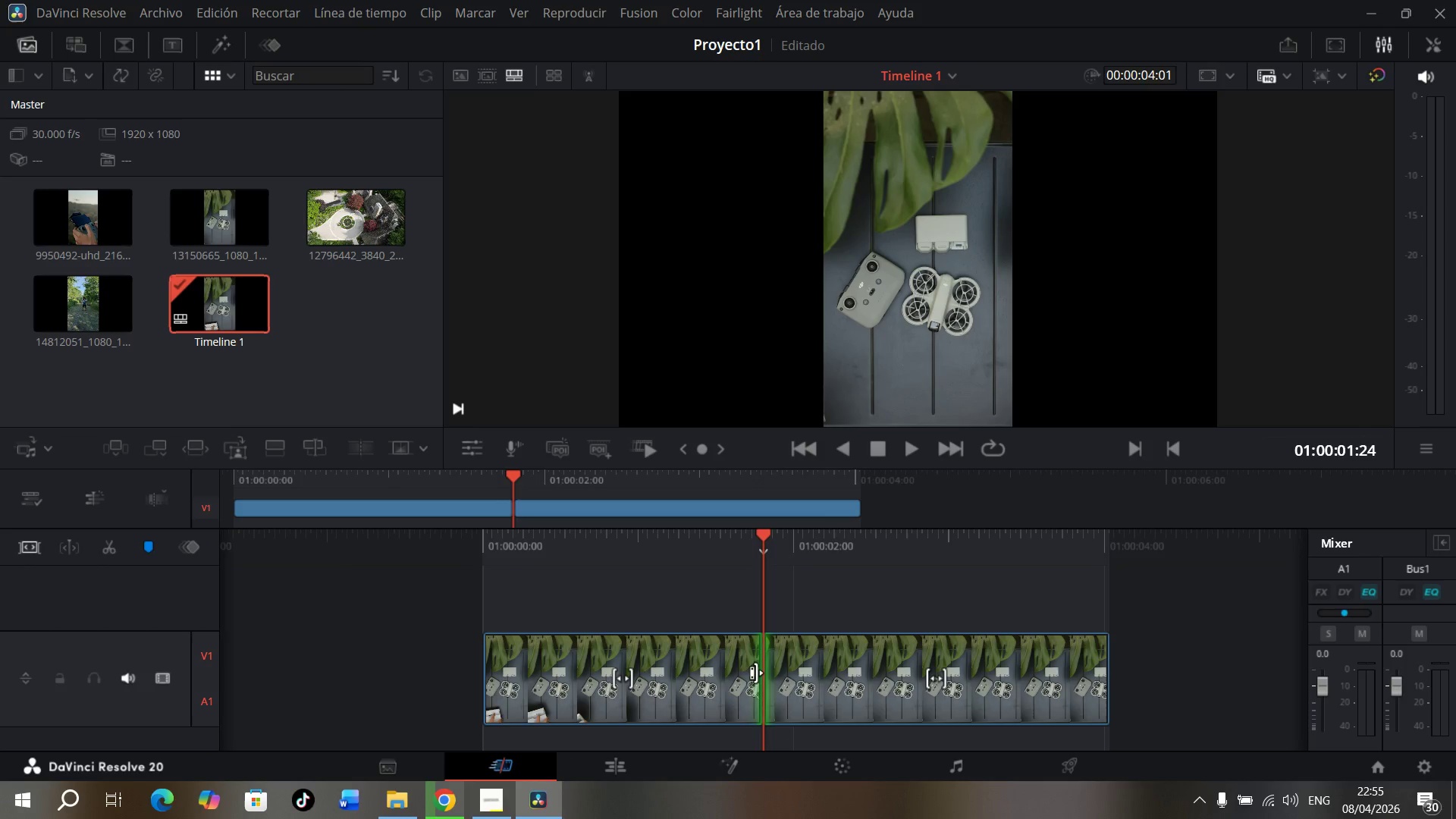 
left_click([893, 679])
 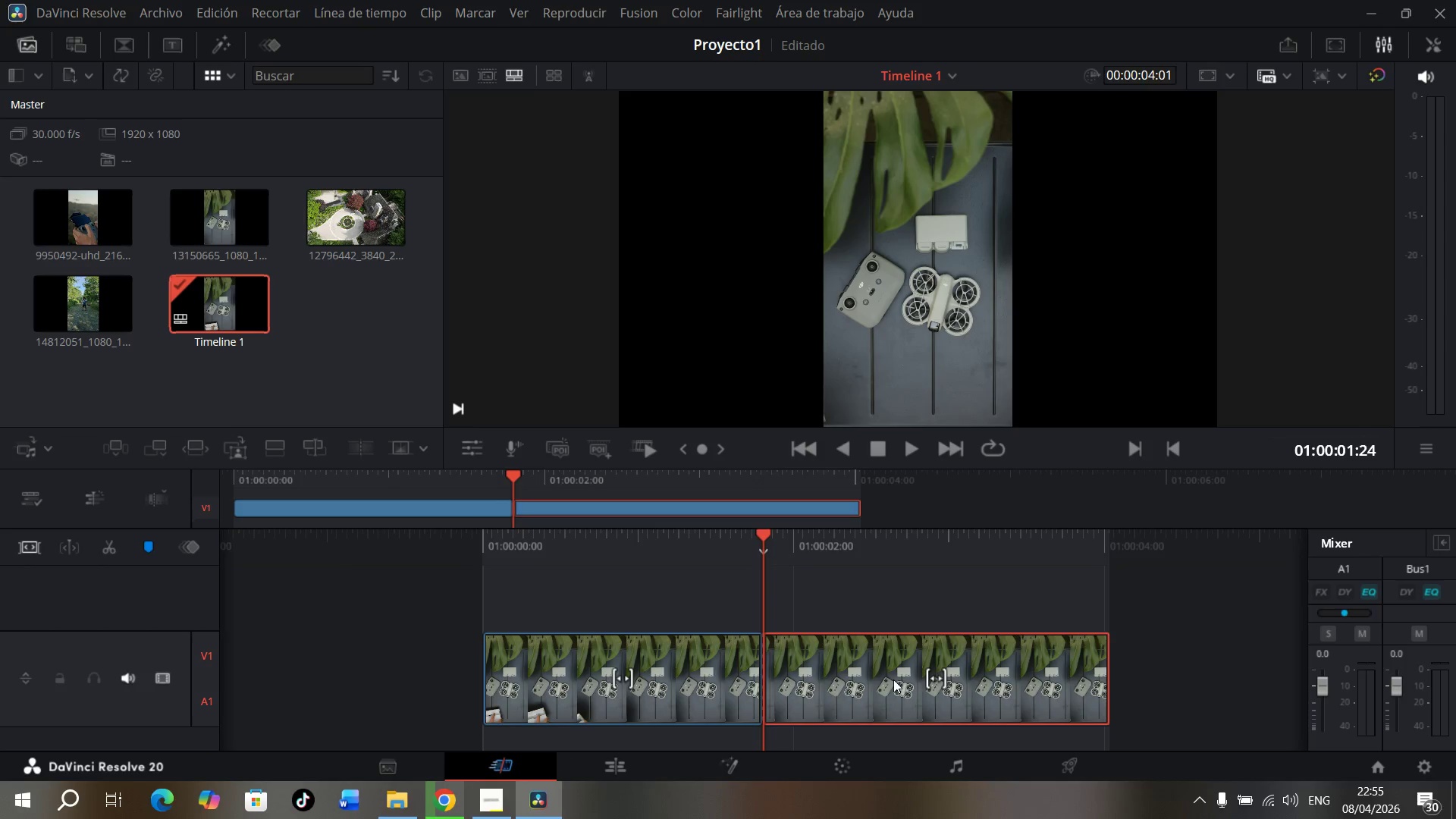 
key(Backspace)
 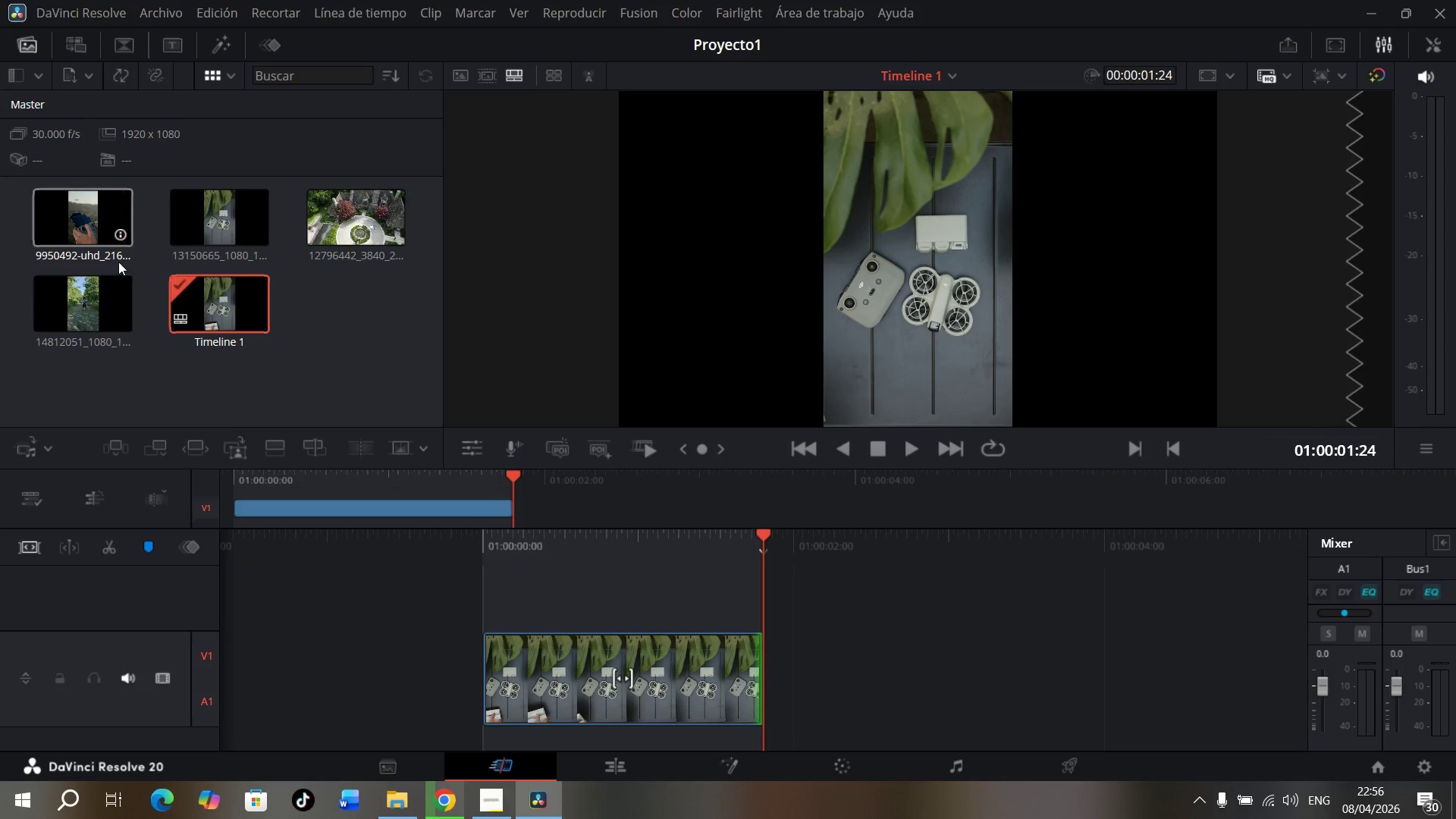 
left_click([94, 312])
 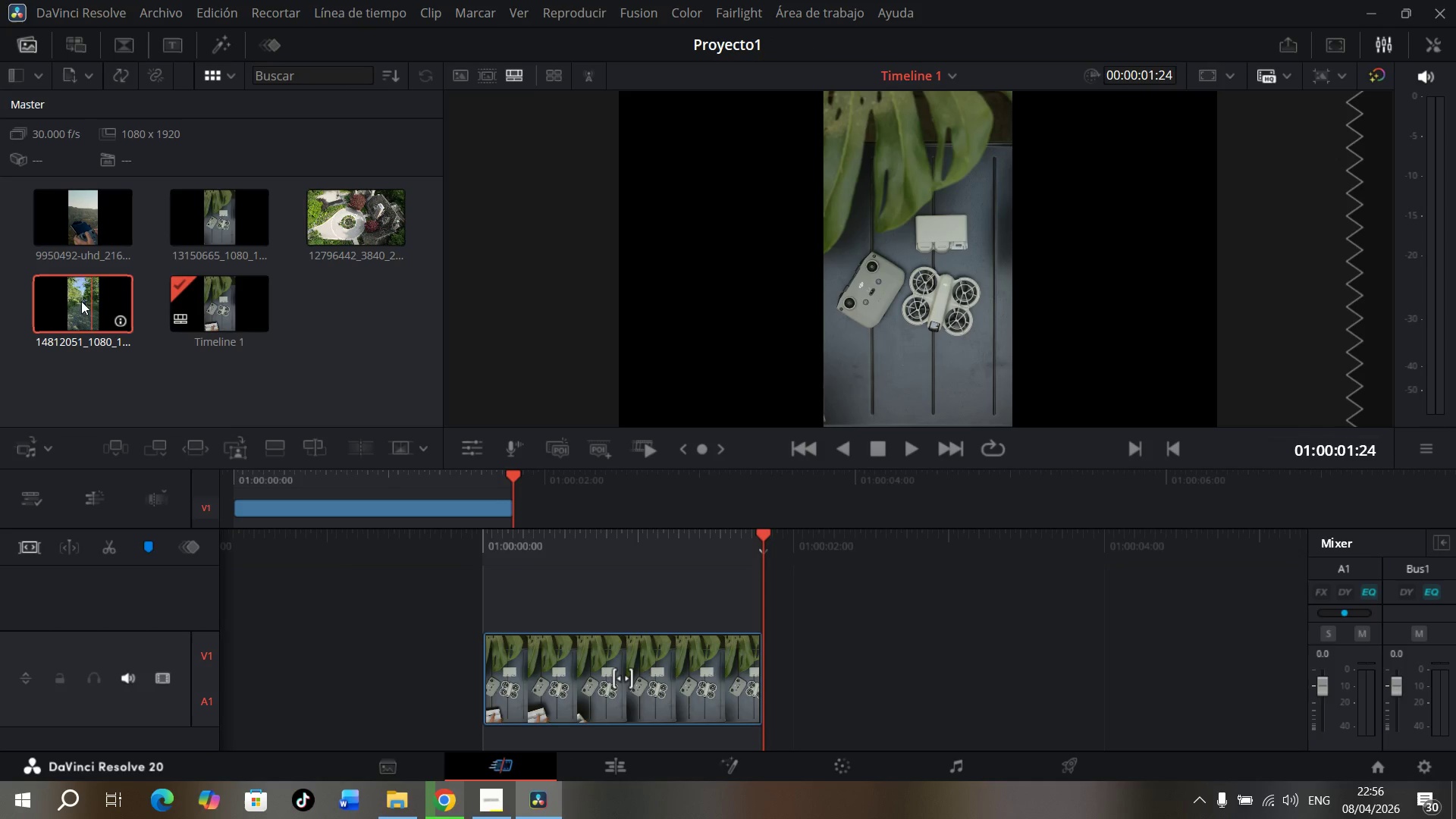 
left_click_drag(start_coordinate=[81, 301], to_coordinate=[790, 687])
 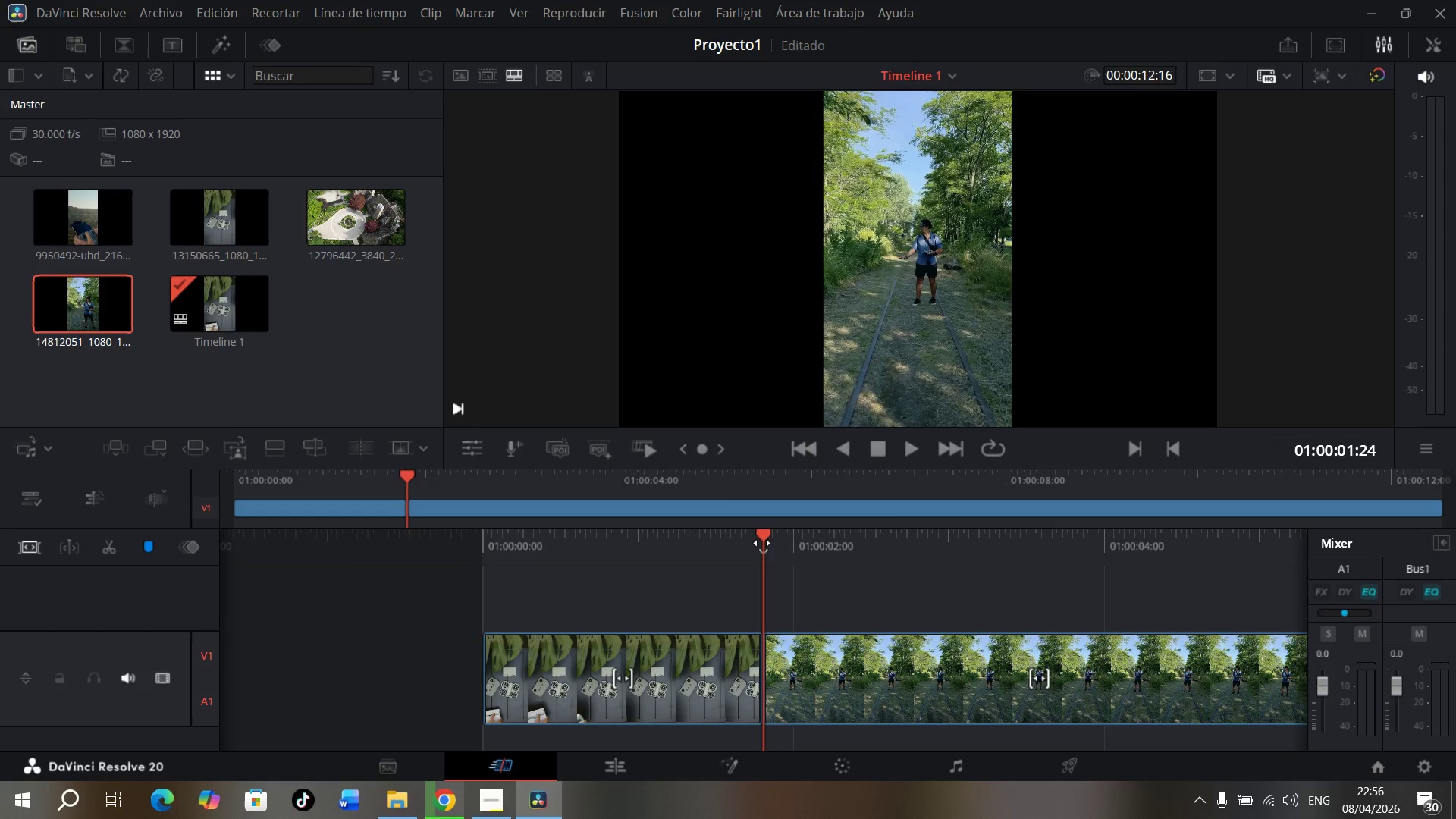 
left_click_drag(start_coordinate=[762, 543], to_coordinate=[416, 588])
 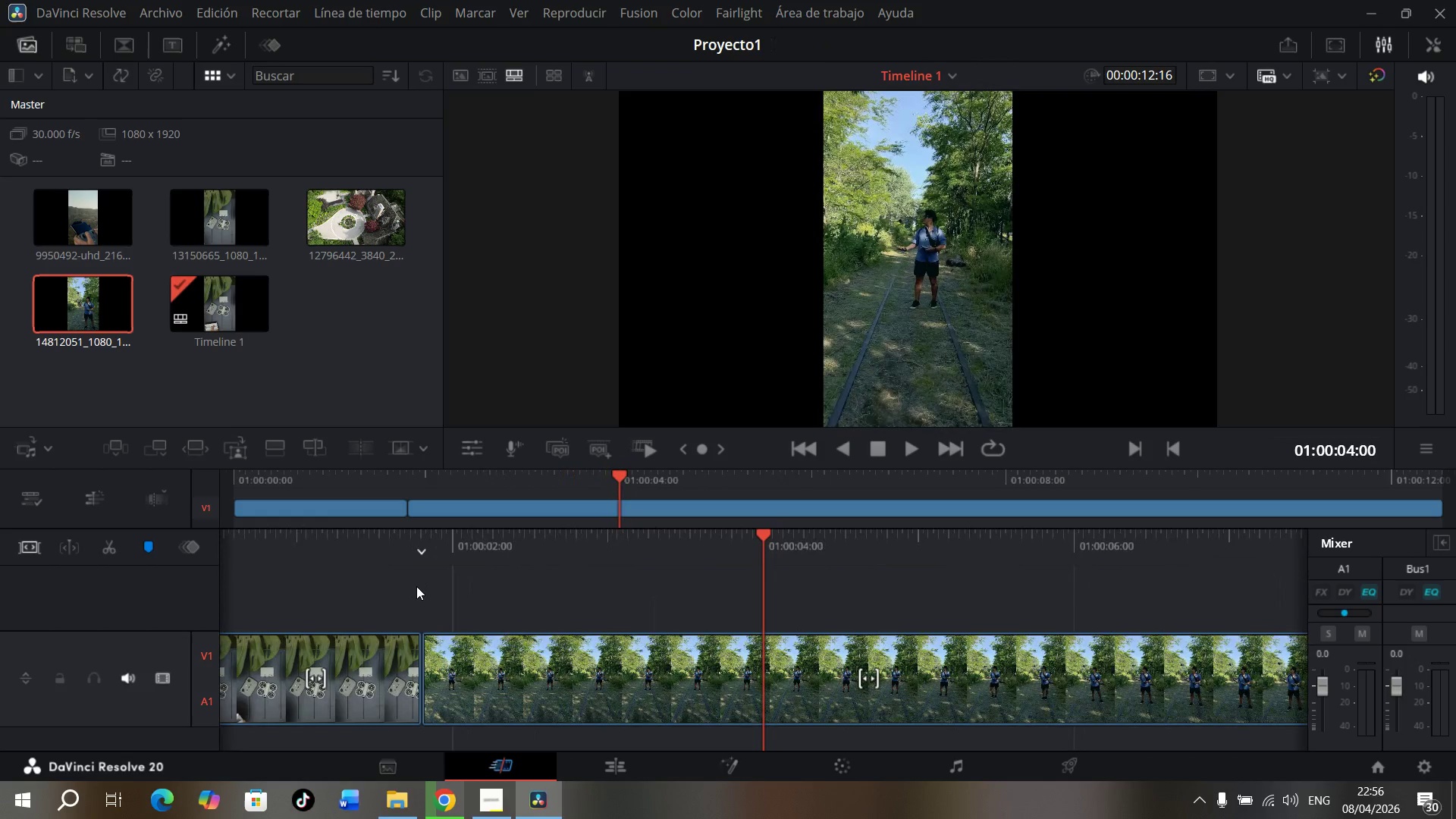 
key(Control+B)
 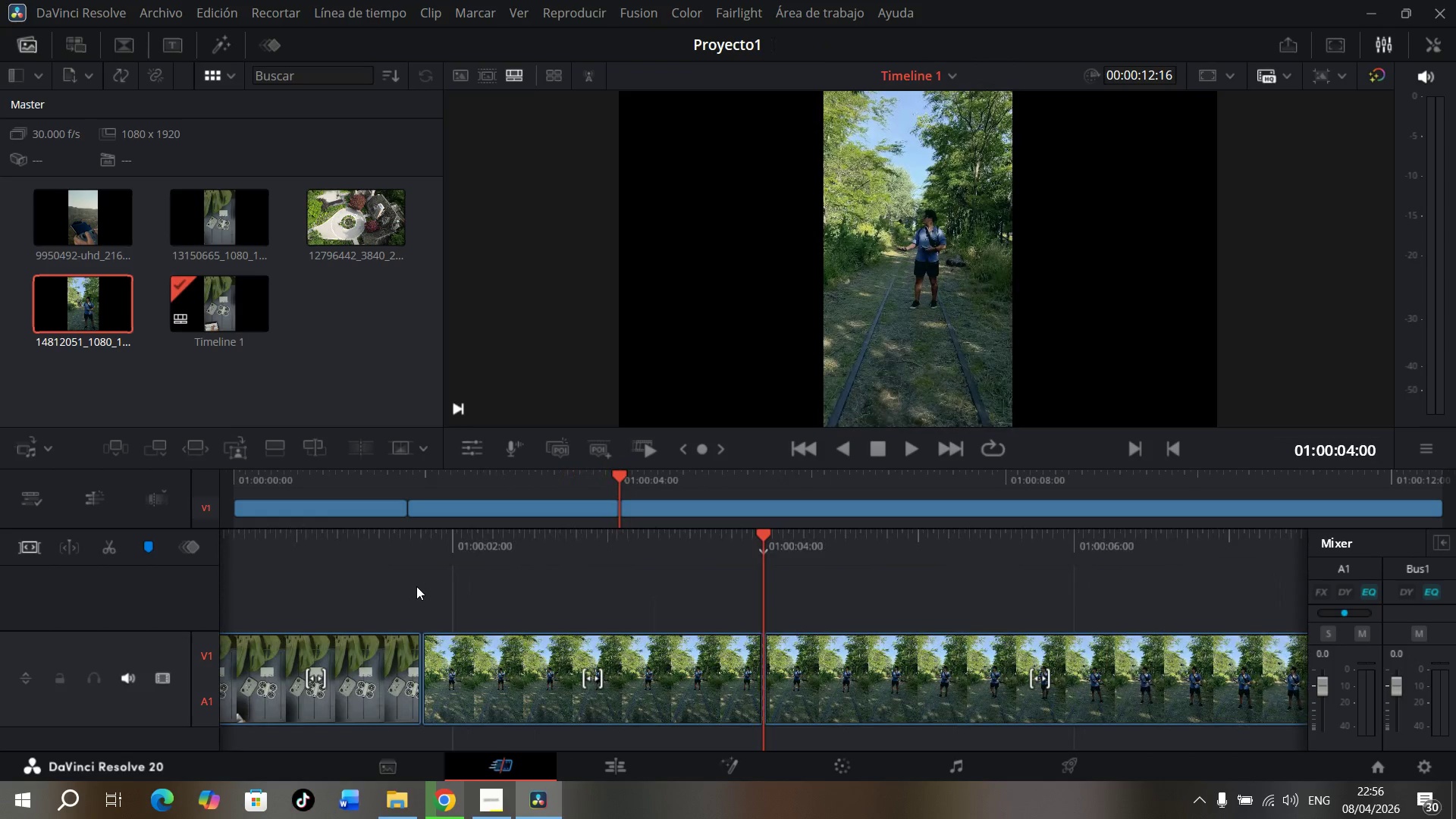 
key(Delete)
 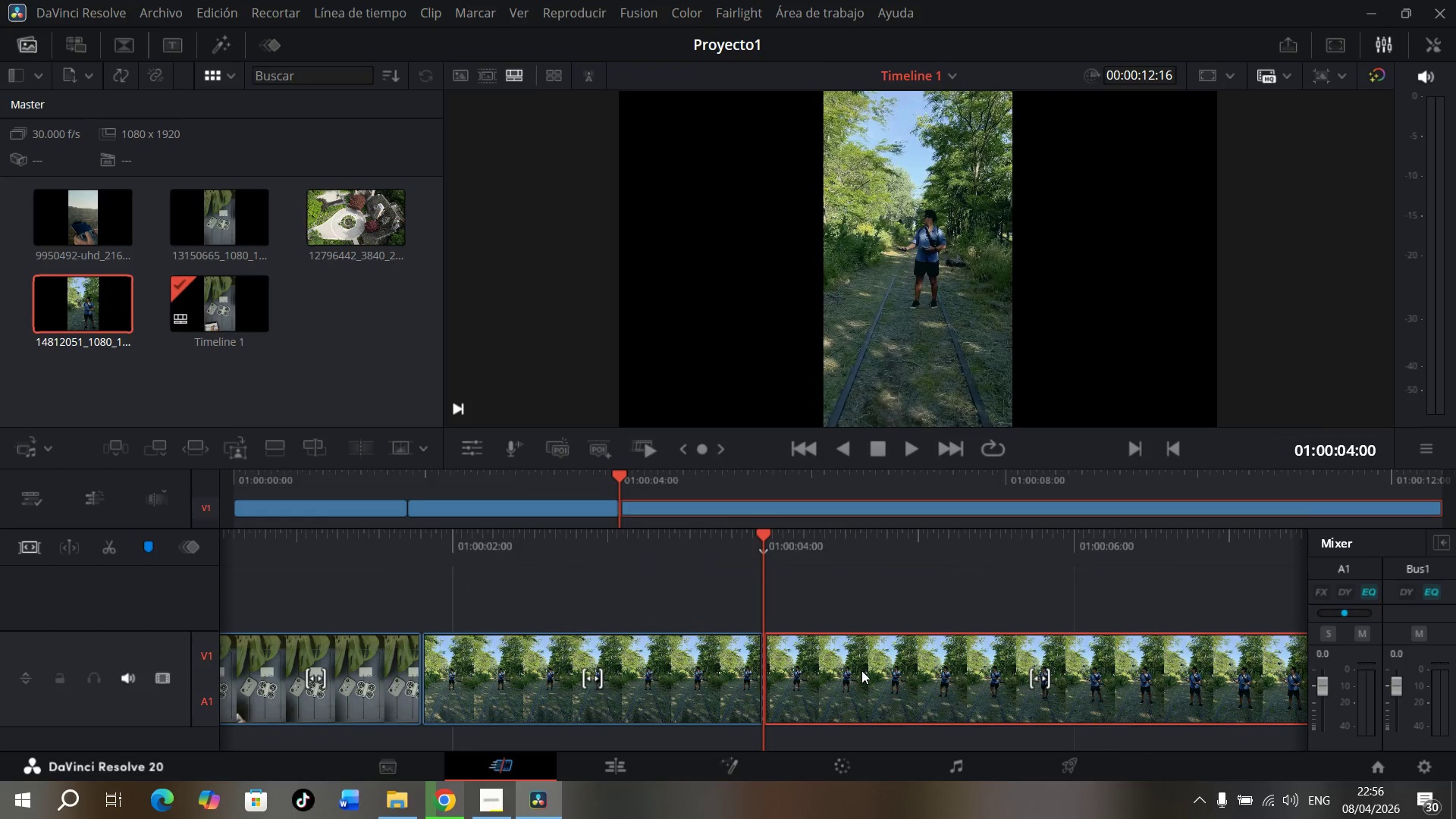 
key(Delete)
 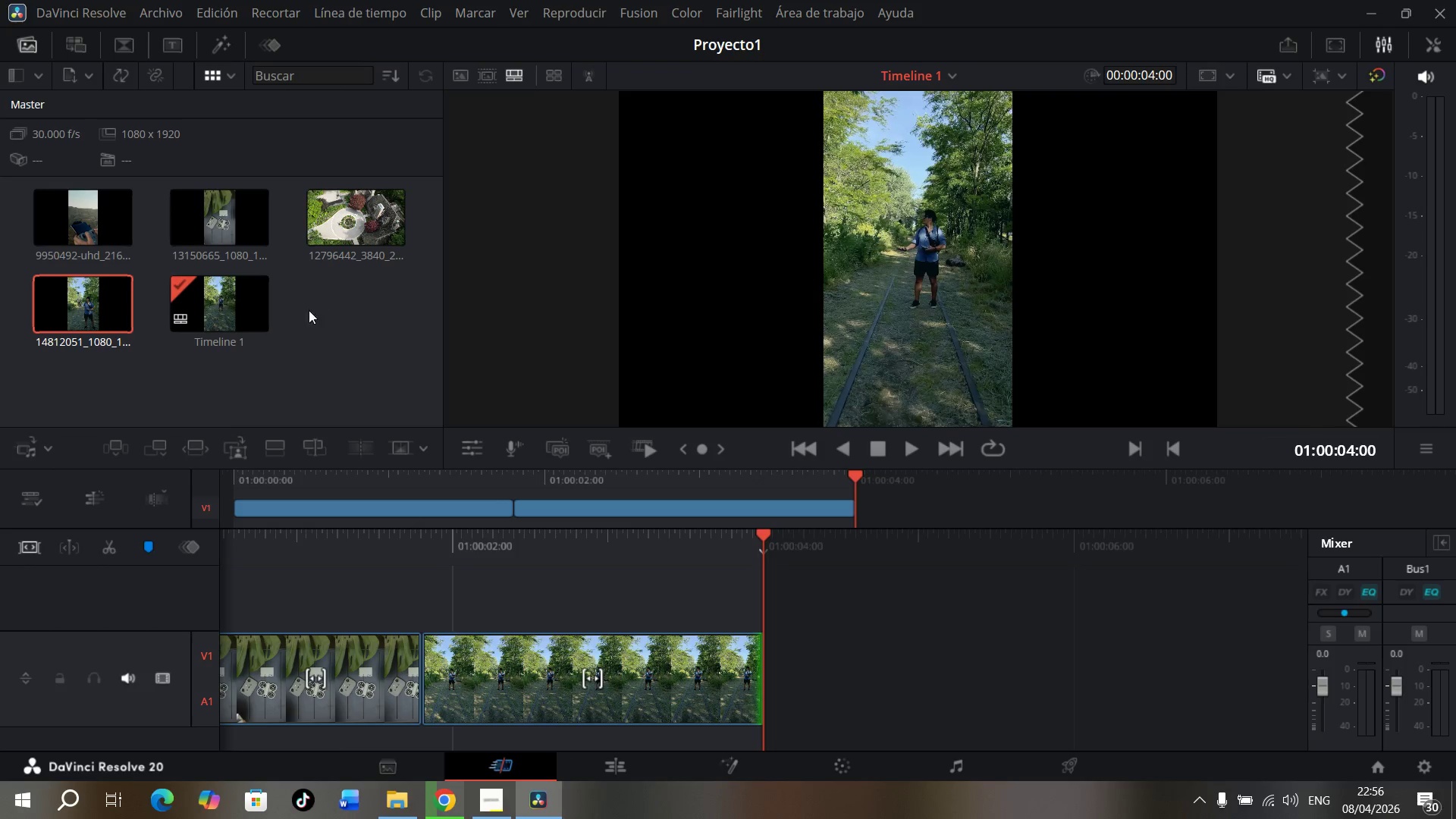 
left_click([371, 346])
 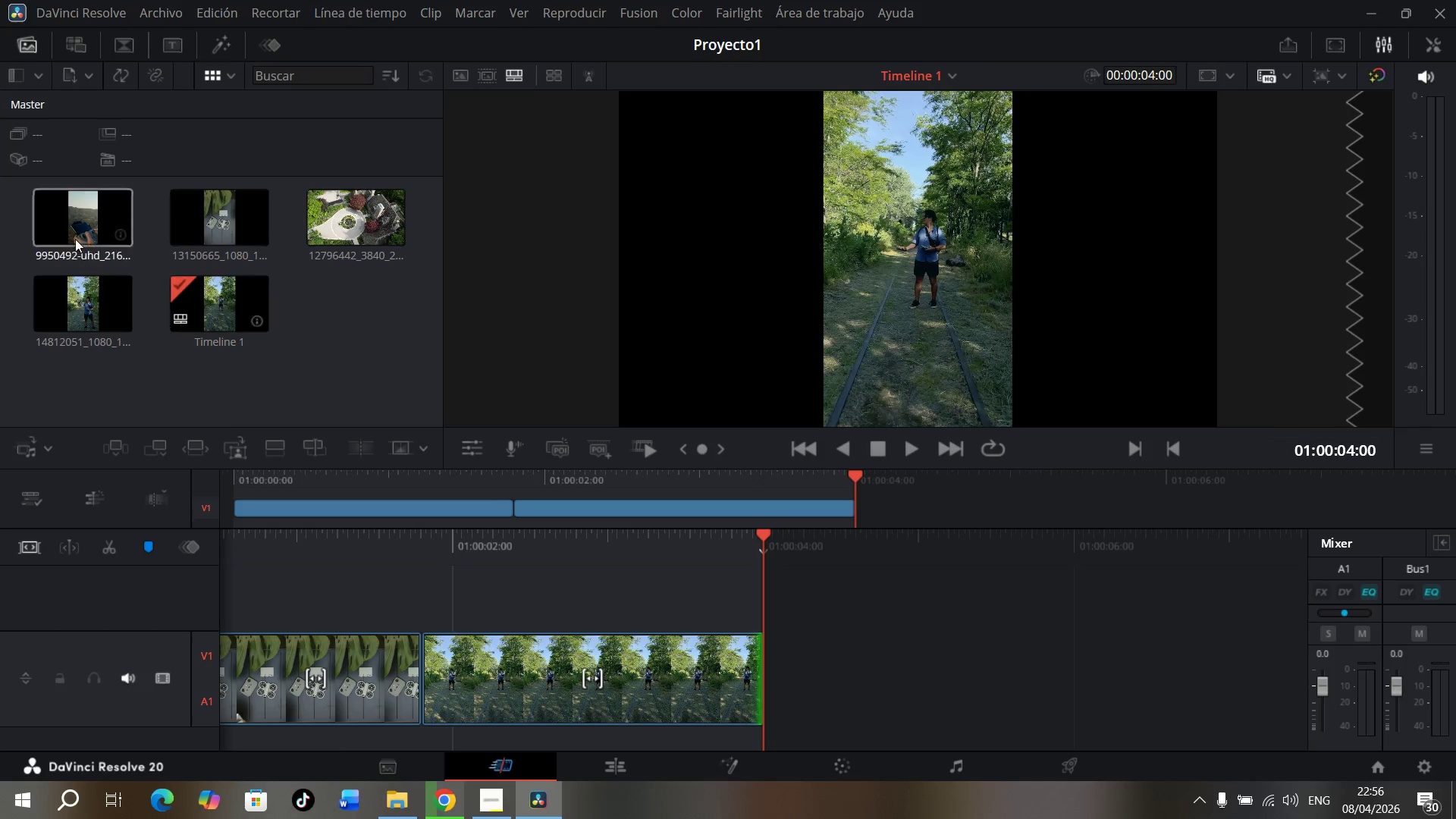 
left_click_drag(start_coordinate=[75, 222], to_coordinate=[808, 665])
 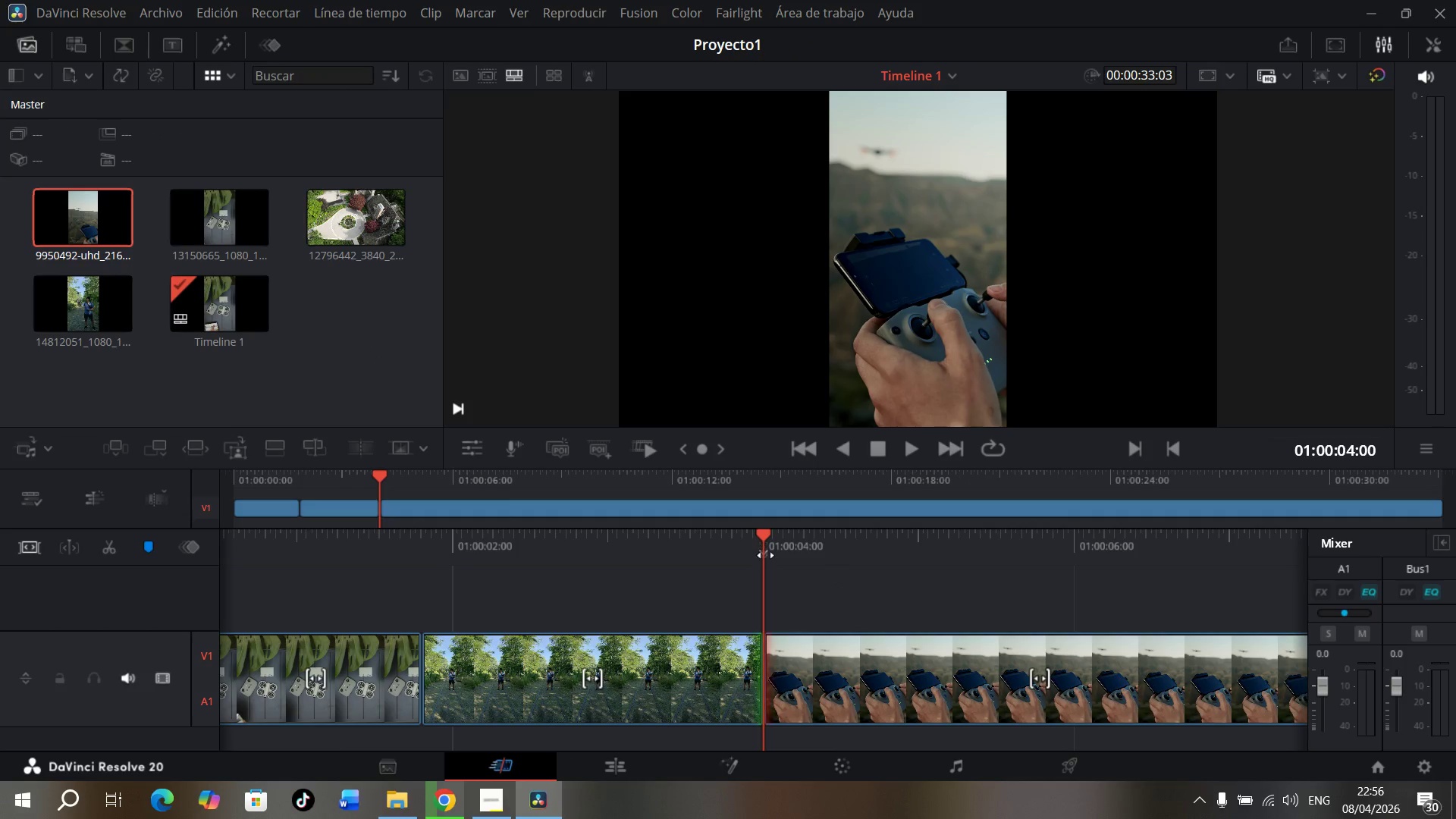 
left_click_drag(start_coordinate=[767, 537], to_coordinate=[452, 589])
 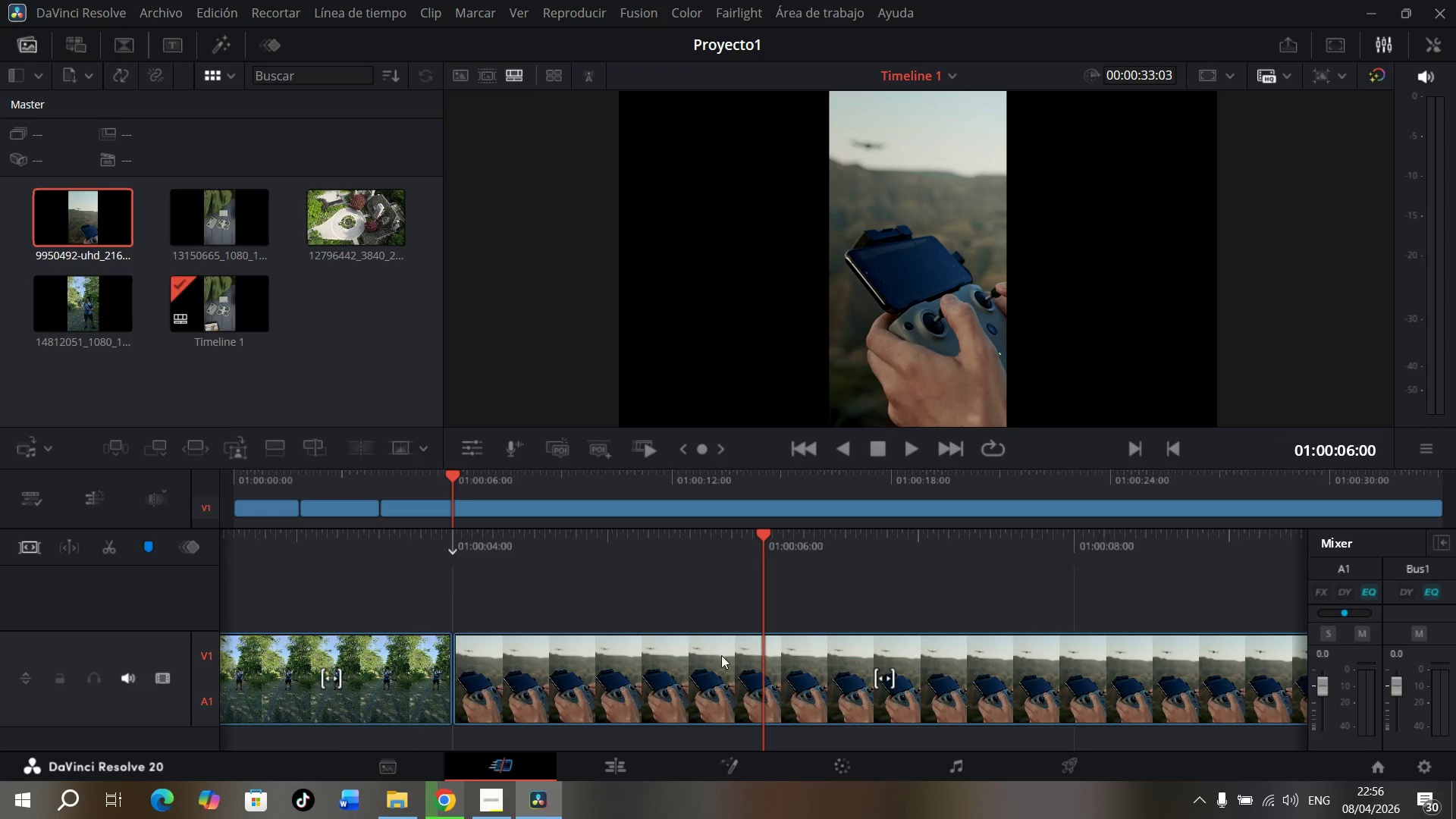 
left_click([764, 654])
 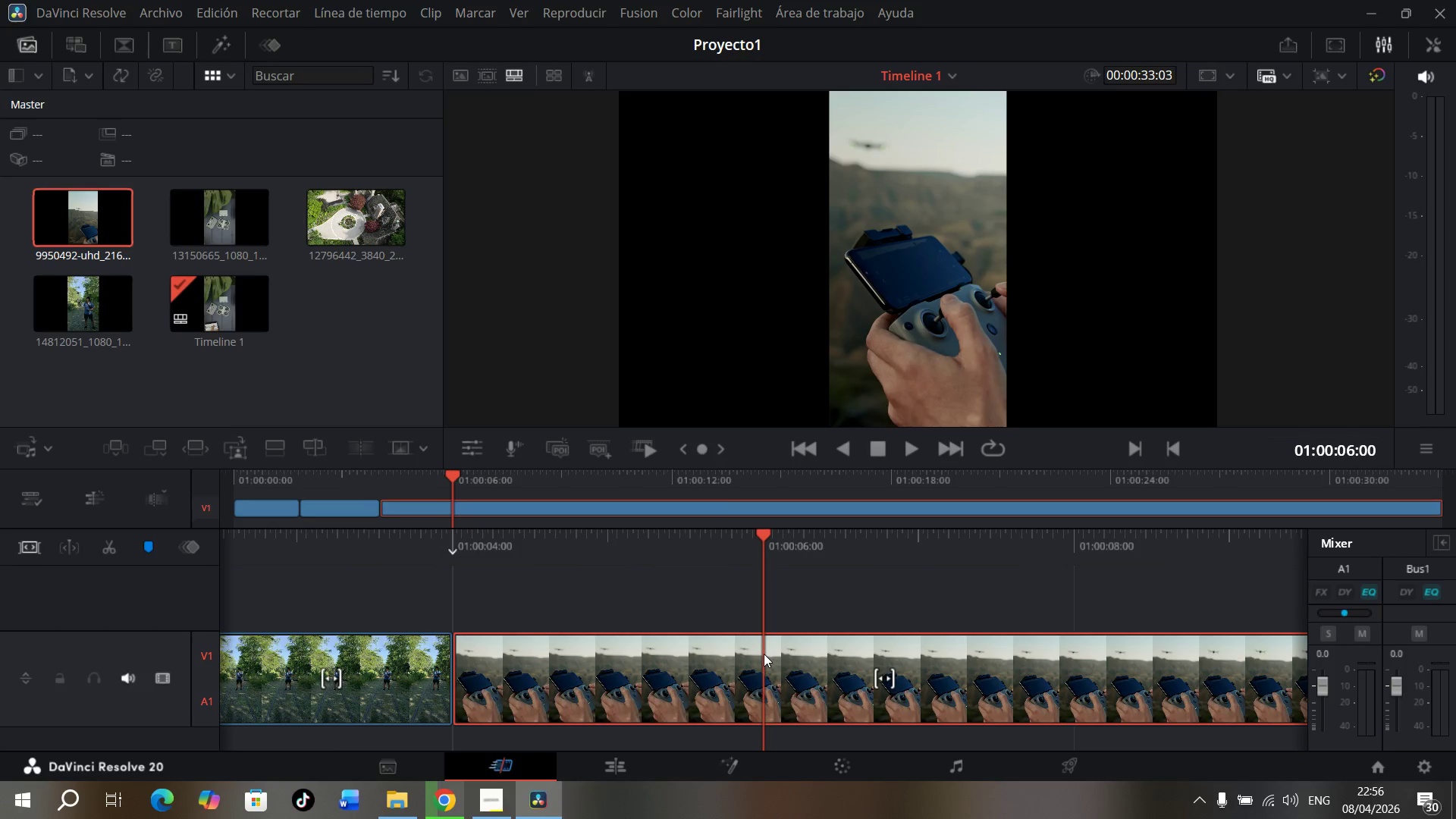 
key(Control+B)
 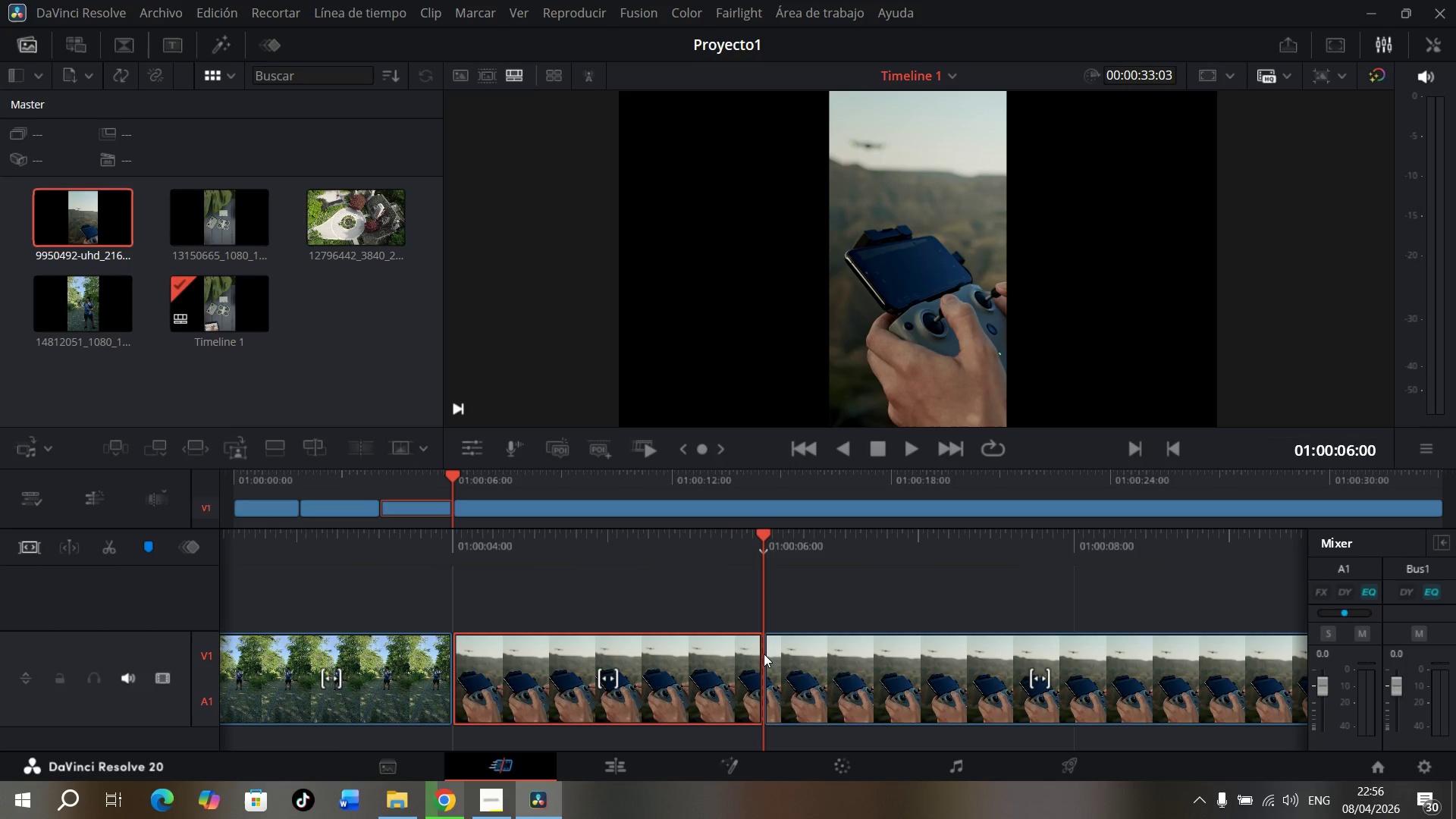 
key(Delete)
 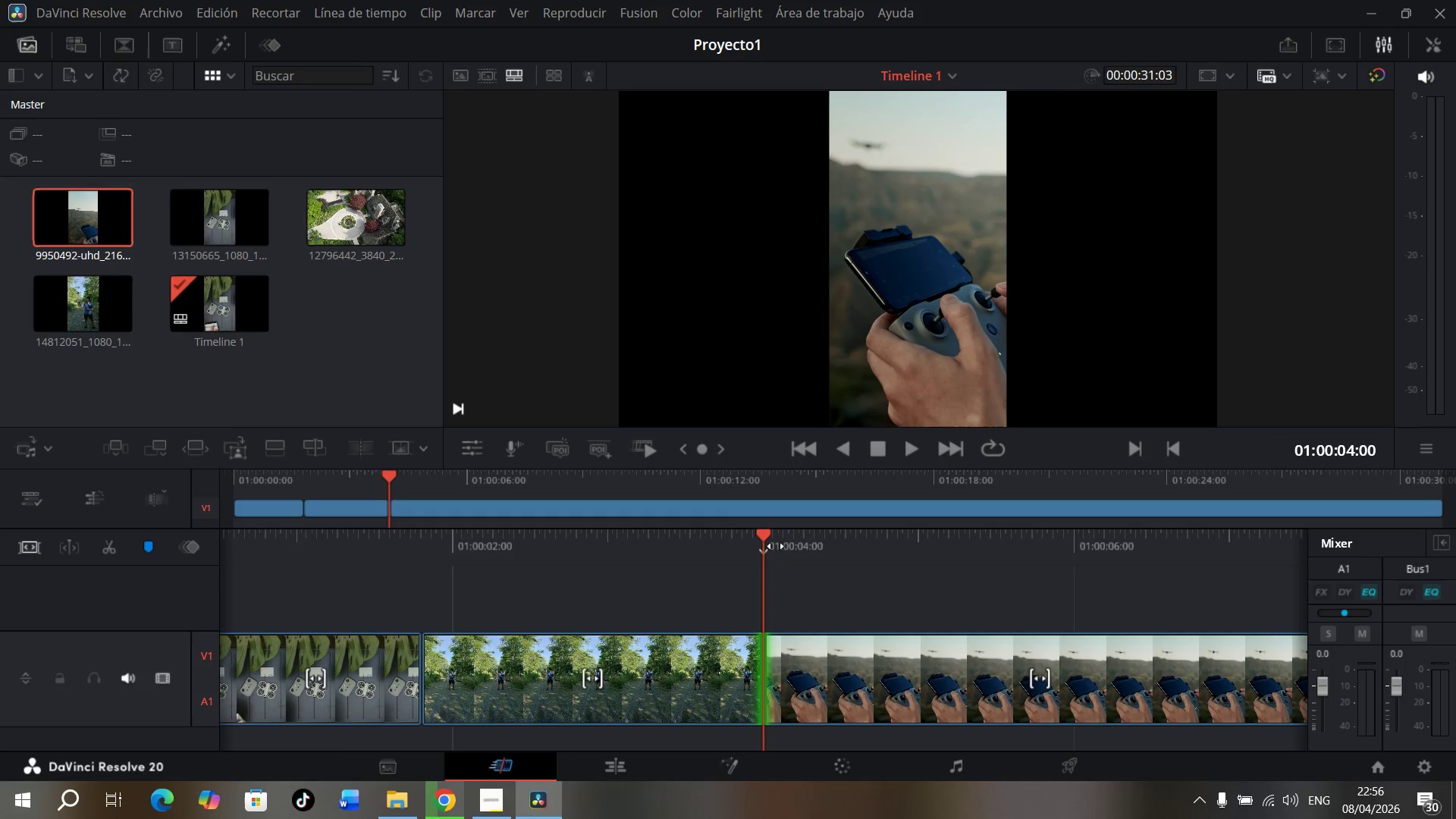 
key(Control+Z)
 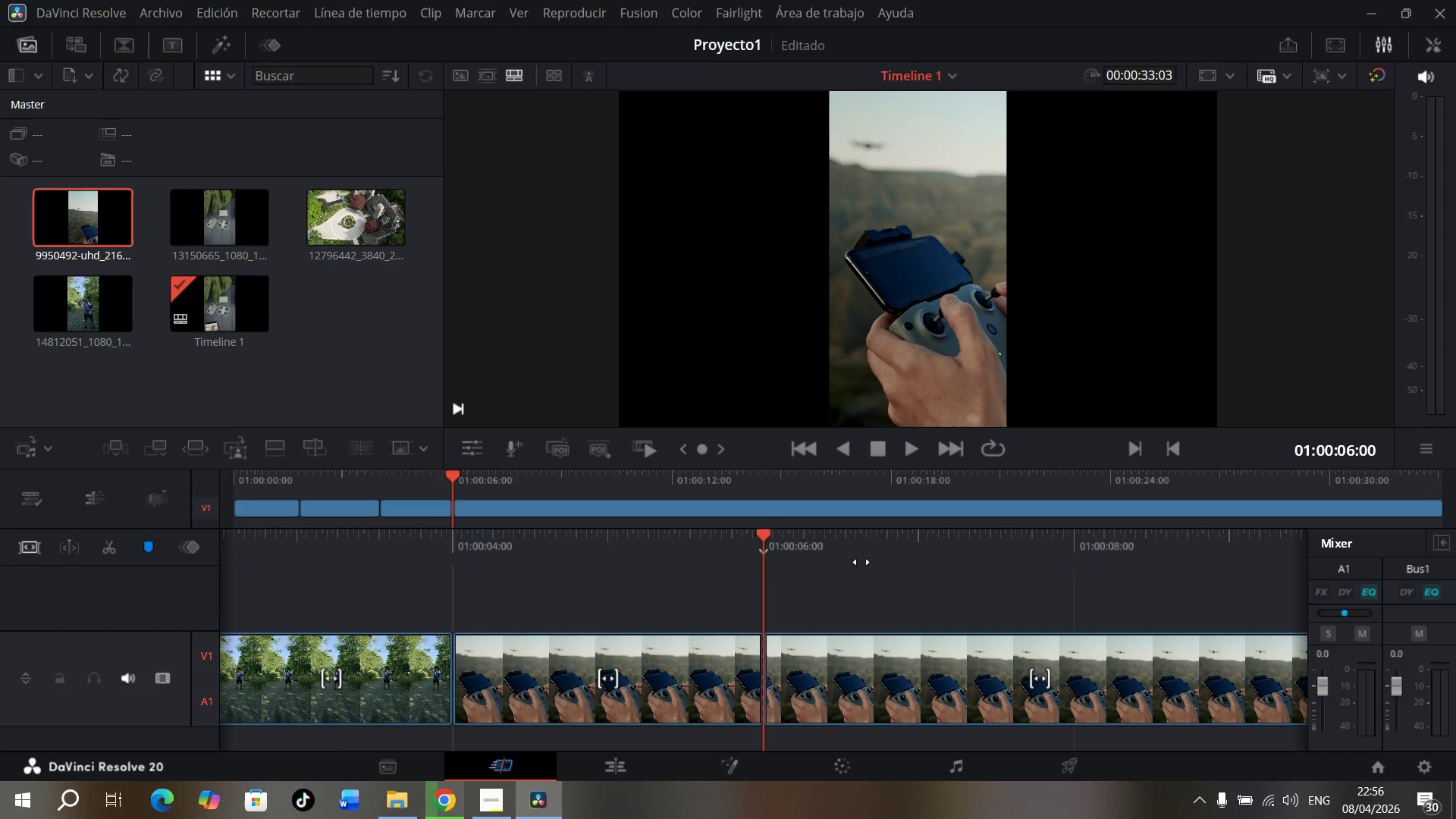 
left_click([953, 664])
 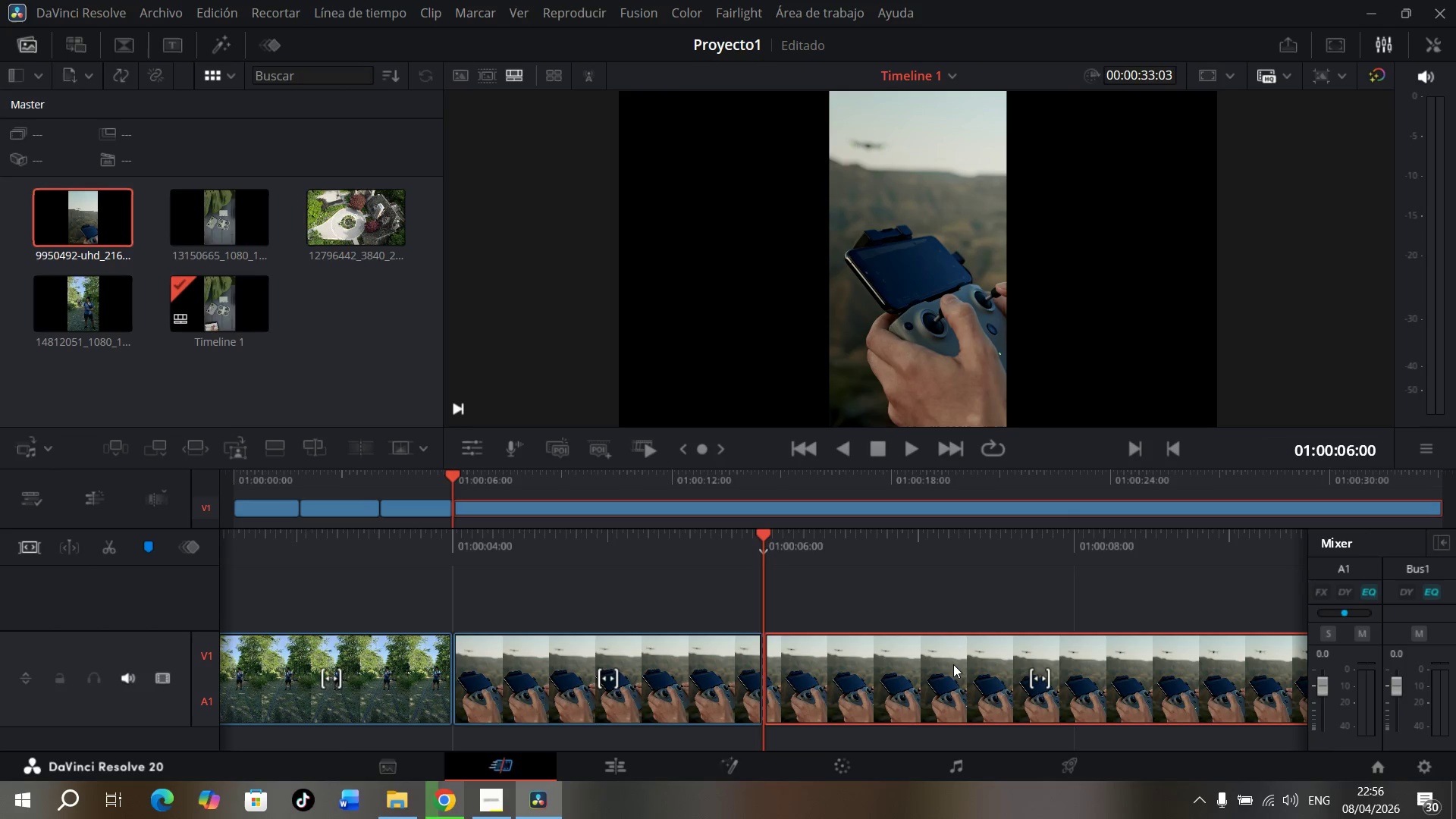 
key(Backspace)
 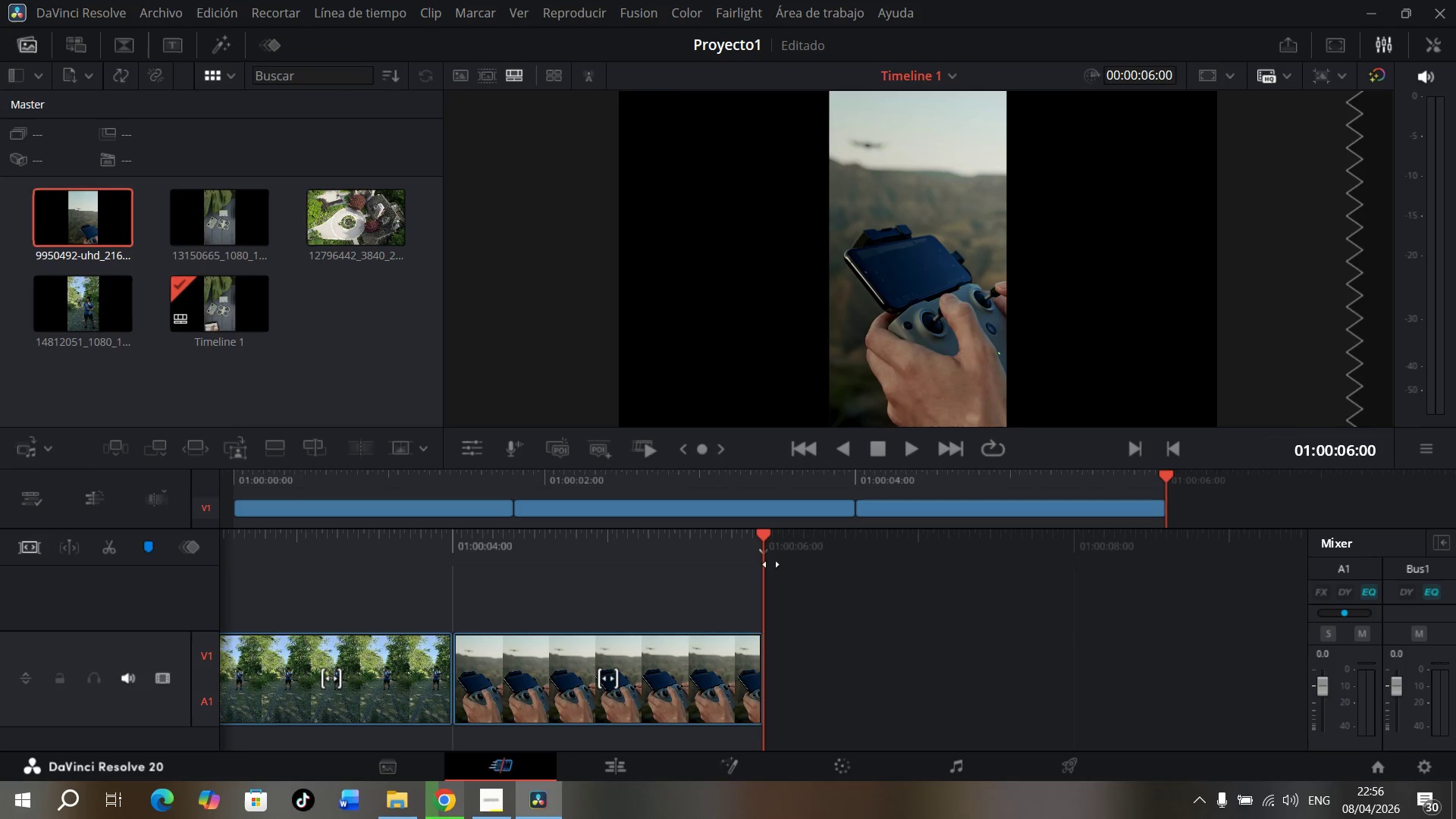 
left_click_drag(start_coordinate=[759, 542], to_coordinate=[551, 563])
 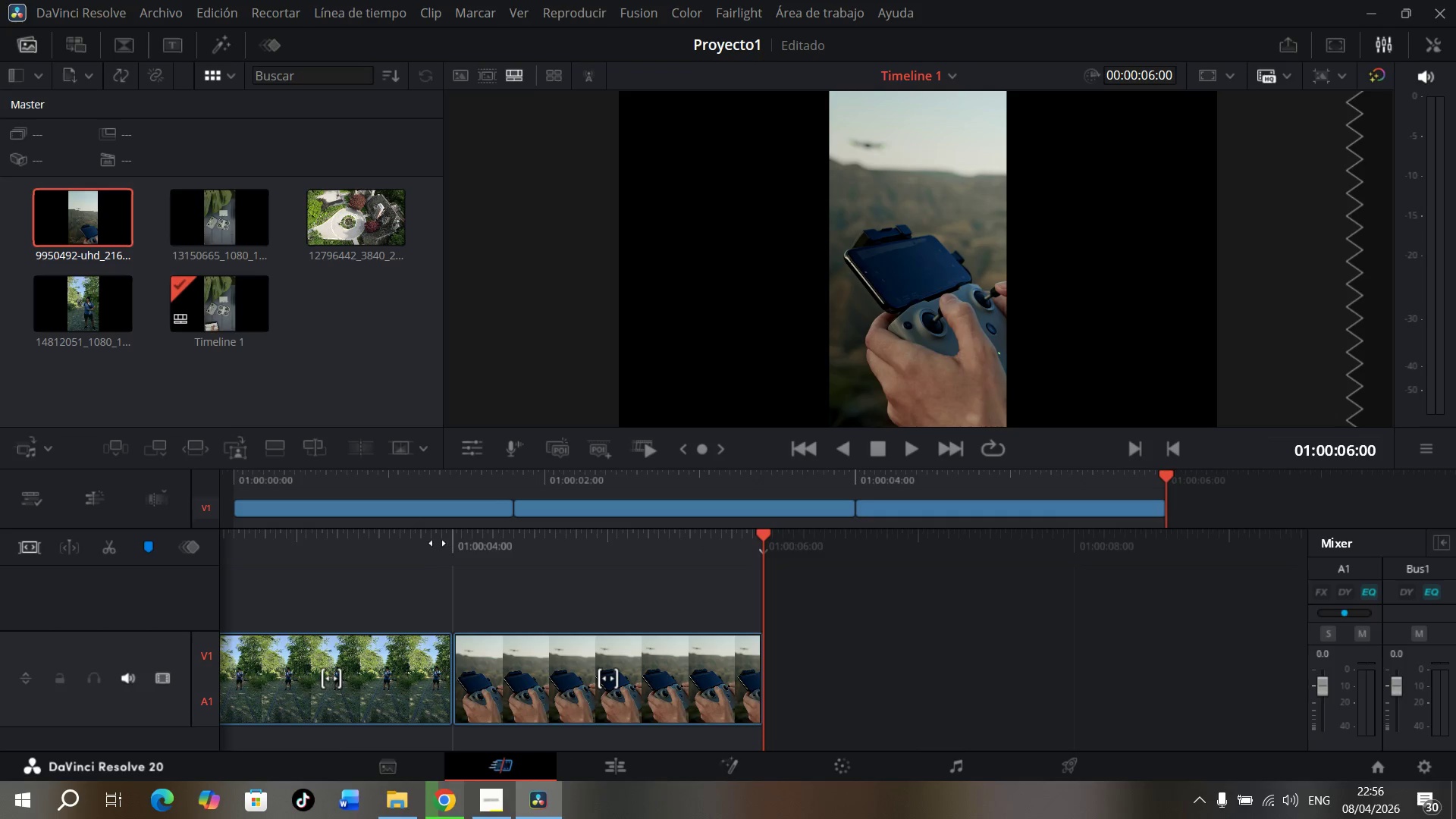 
left_click_drag(start_coordinate=[437, 541], to_coordinate=[393, 539])
 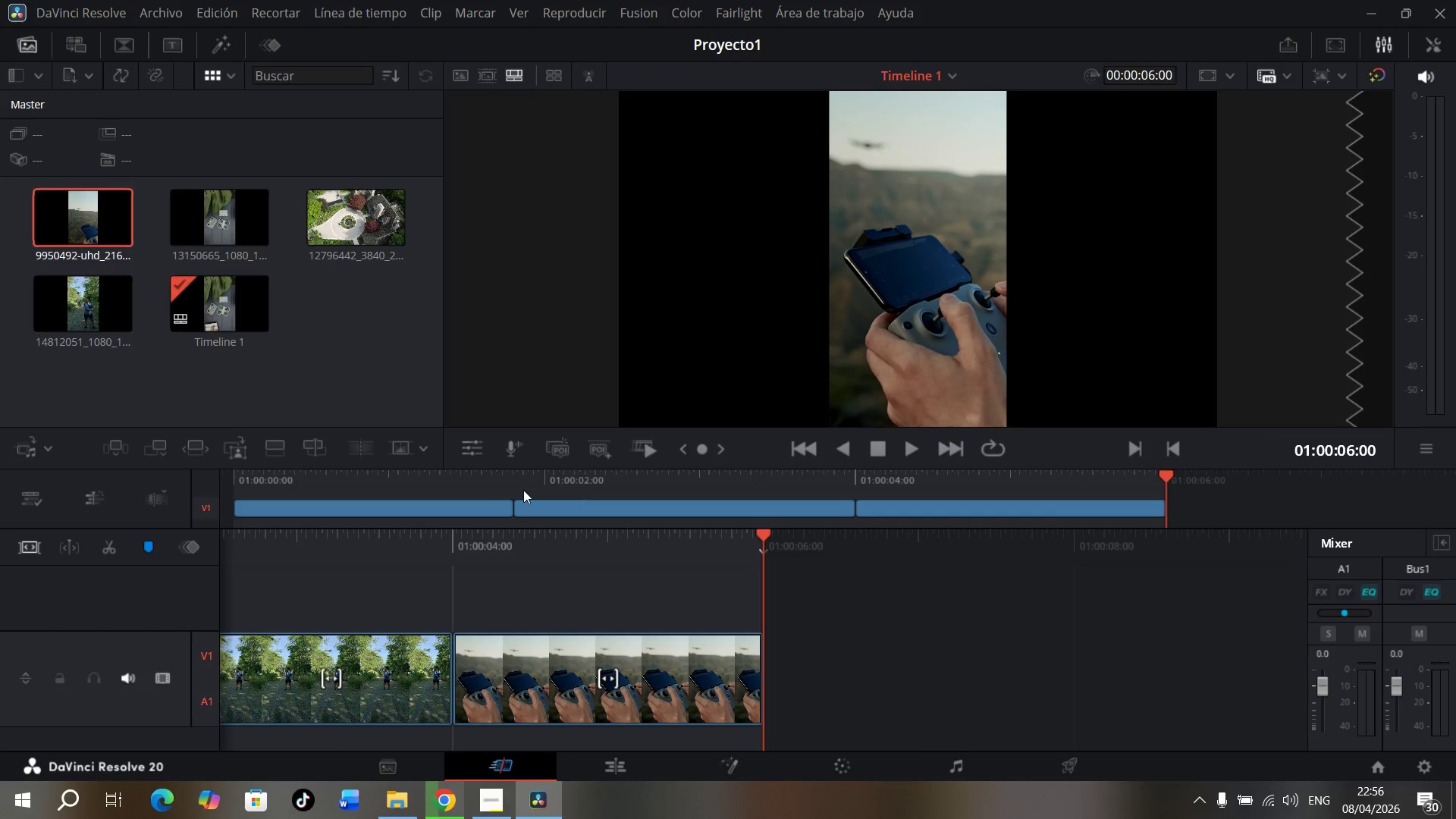 
left_click_drag(start_coordinate=[509, 489], to_coordinate=[448, 487])
 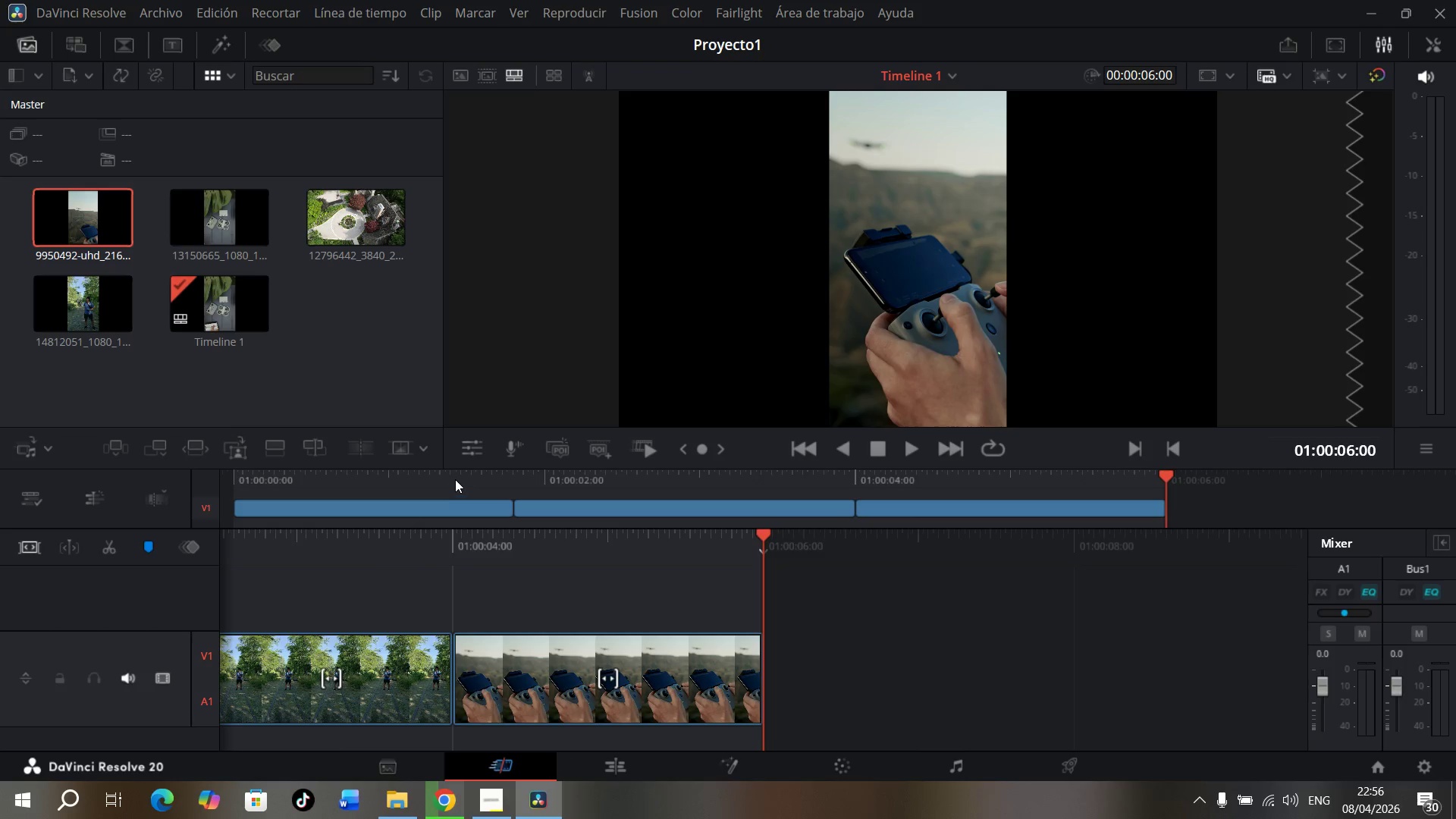 
left_click_drag(start_coordinate=[453, 479], to_coordinate=[219, 482])
 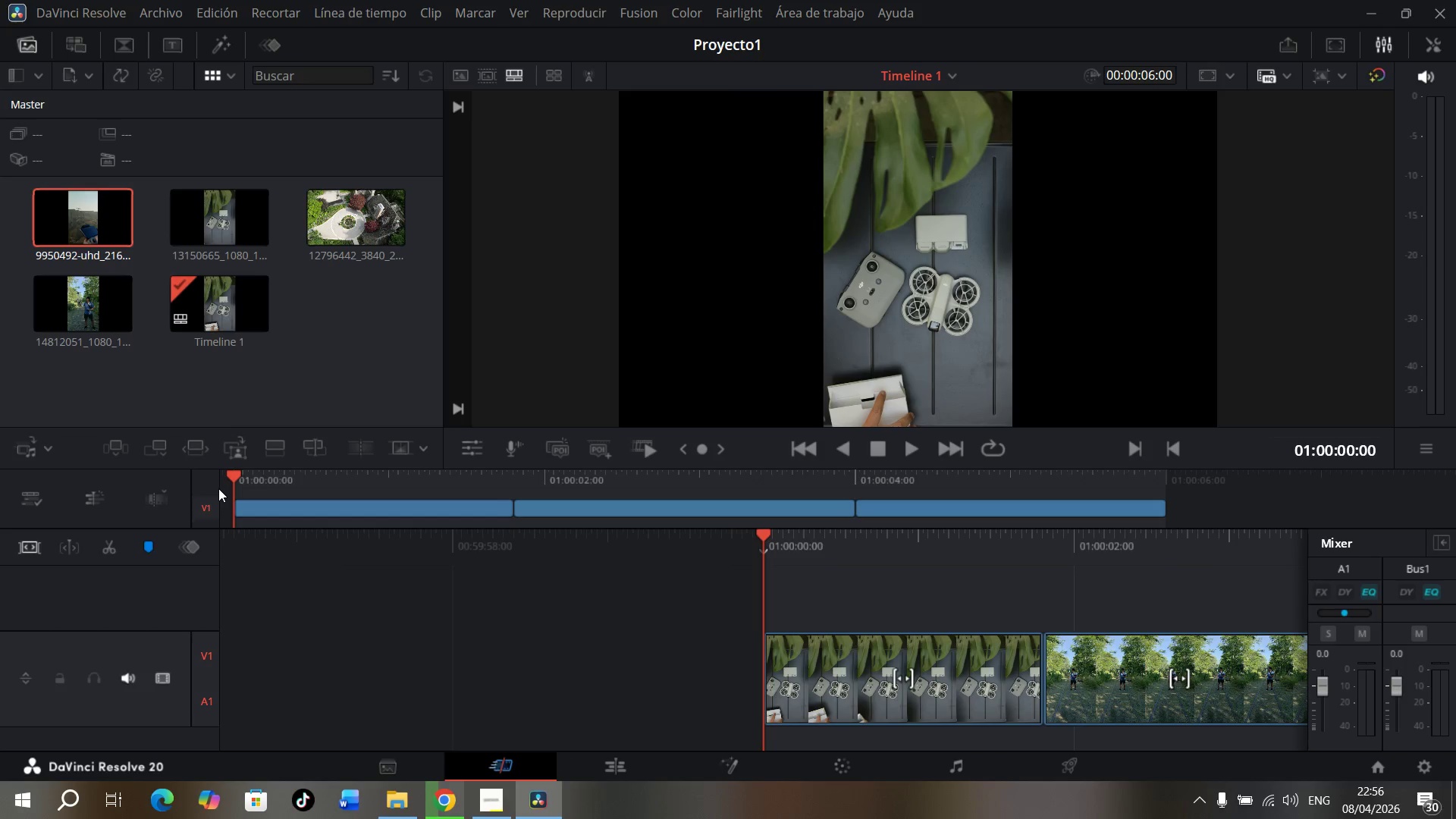 
key(Space)
 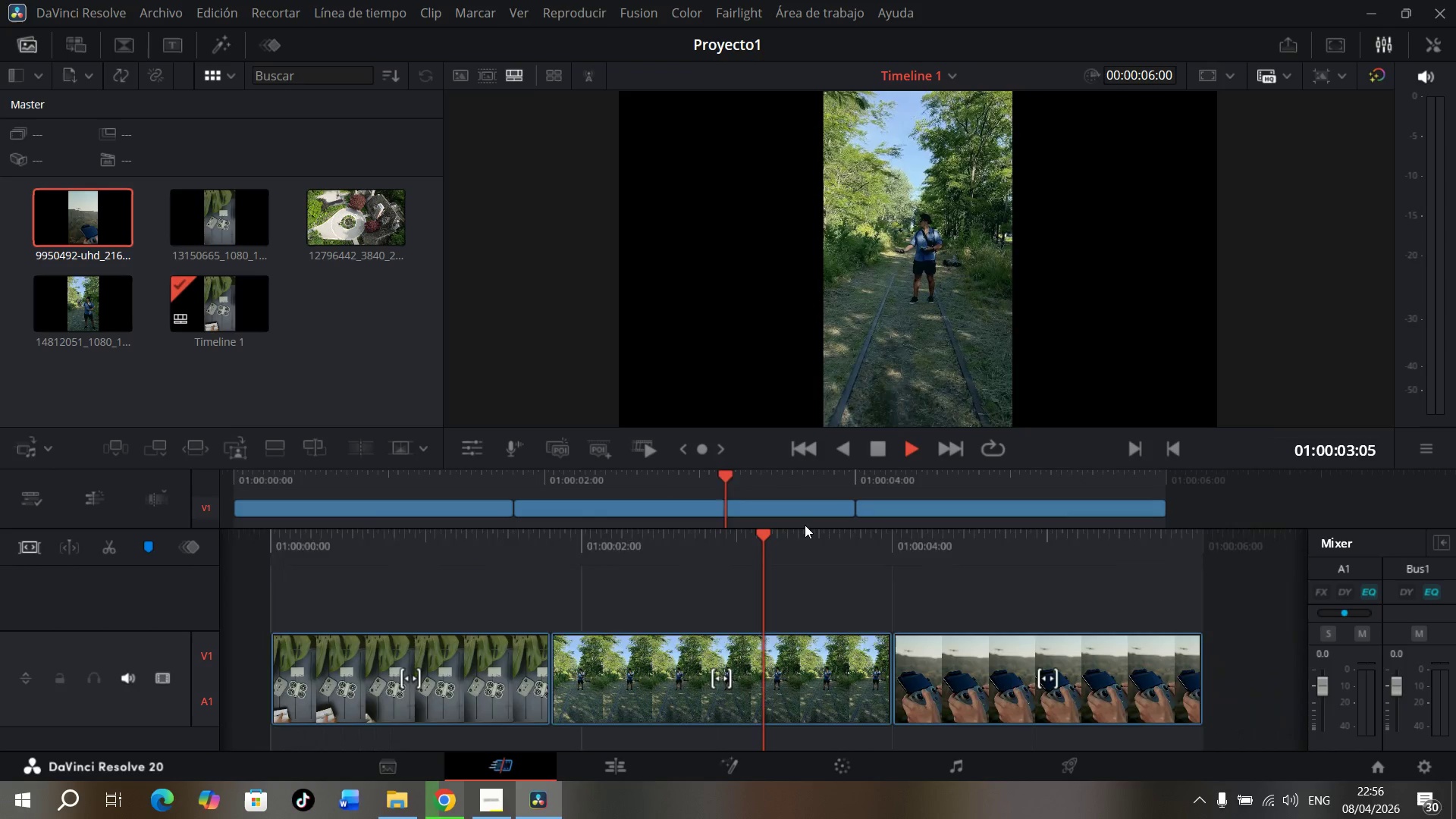 
wait(8.28)
 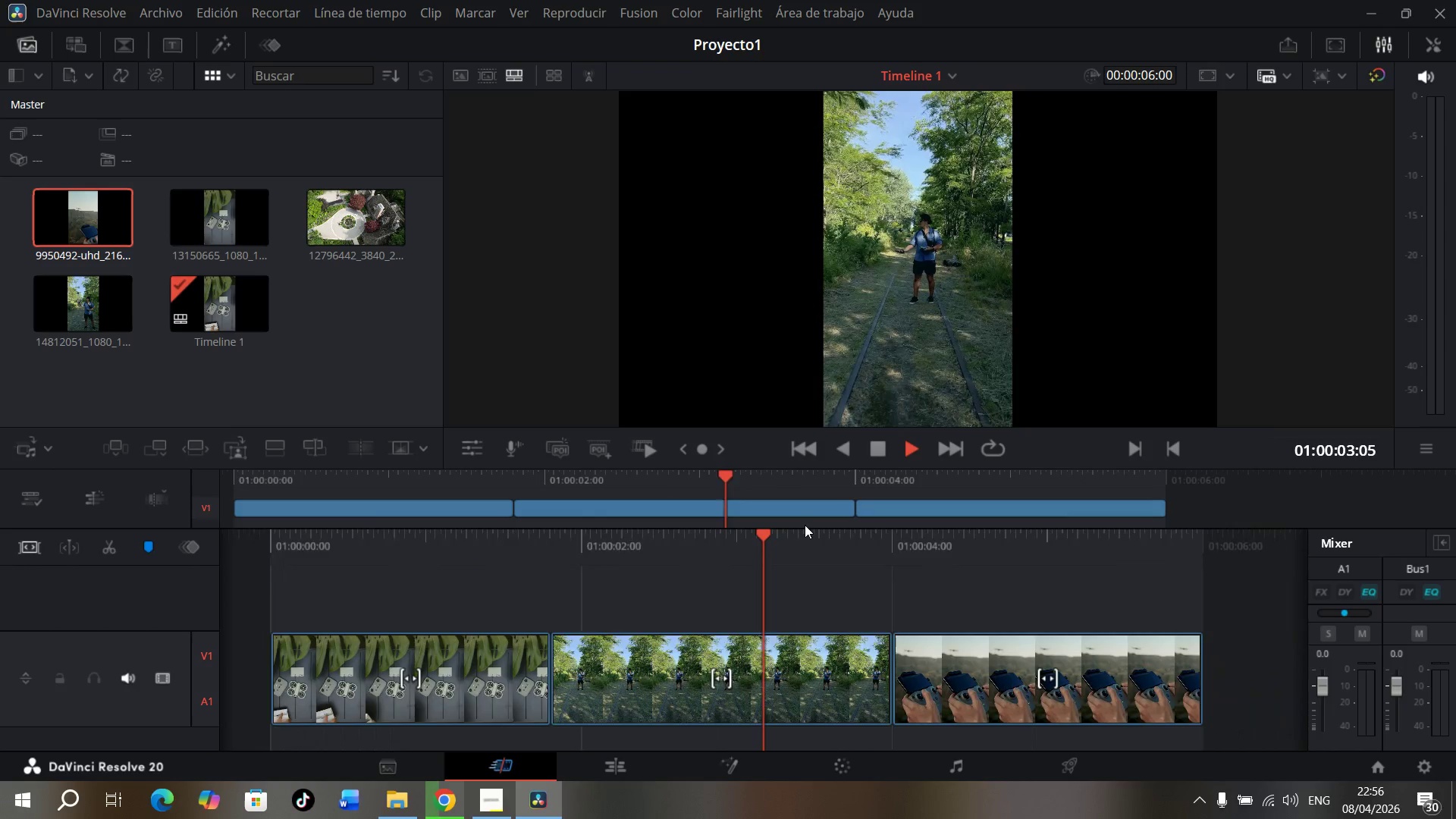 
left_click_drag(start_coordinate=[764, 539], to_coordinate=[714, 545])
 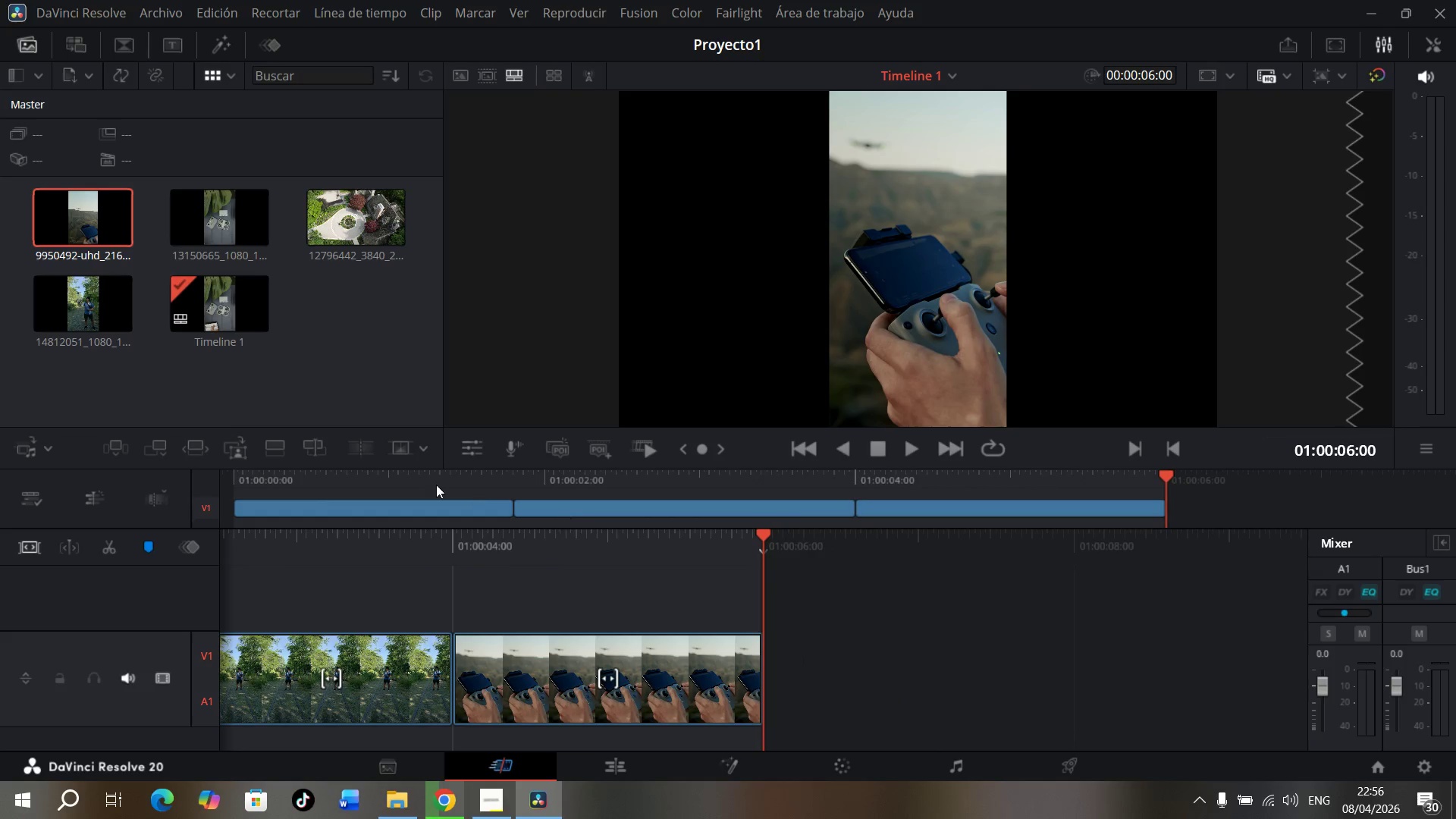 
left_click_drag(start_coordinate=[362, 476], to_coordinate=[191, 479])
 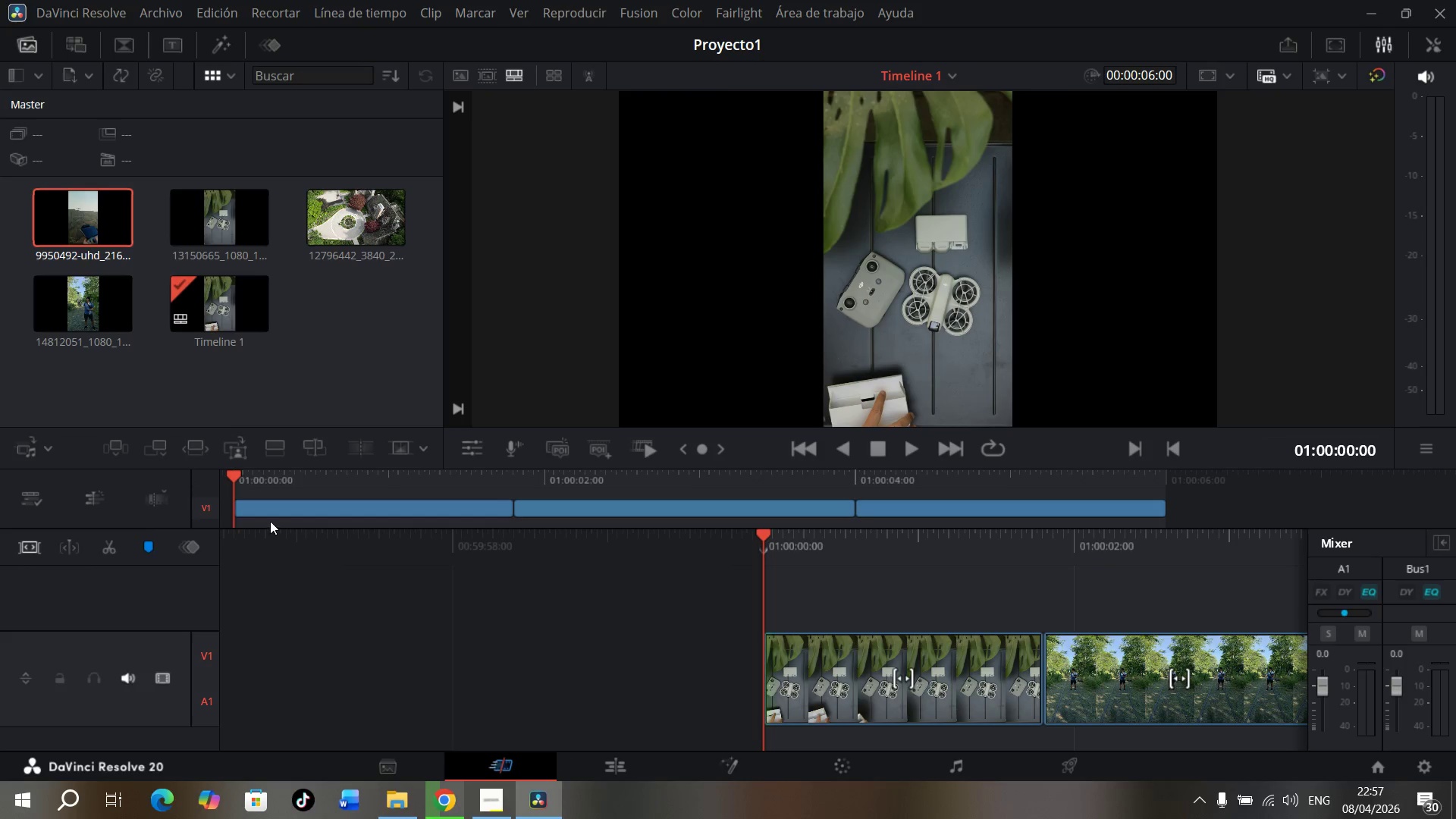 
wait(15.03)
 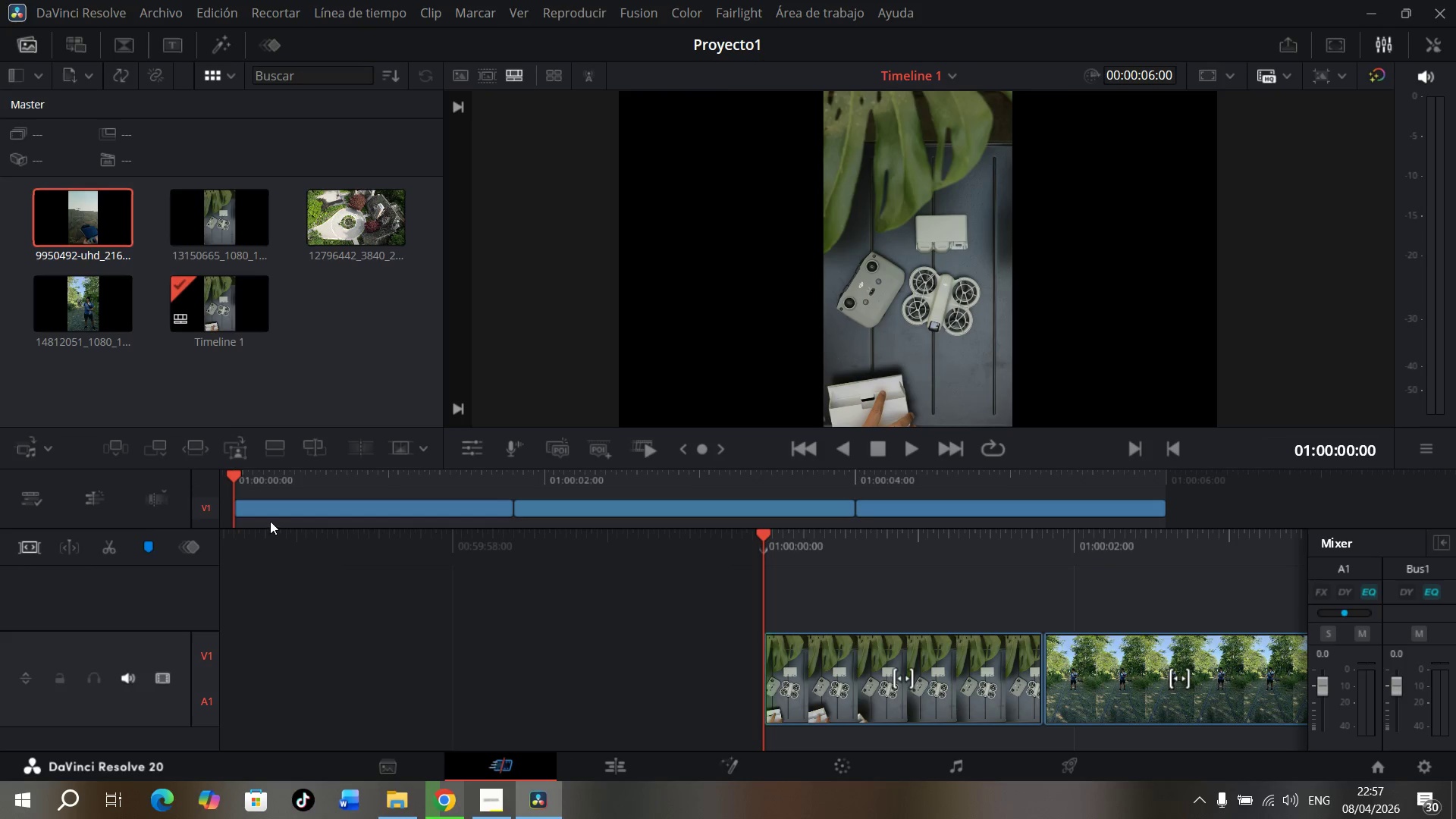 
left_click([624, 772])
 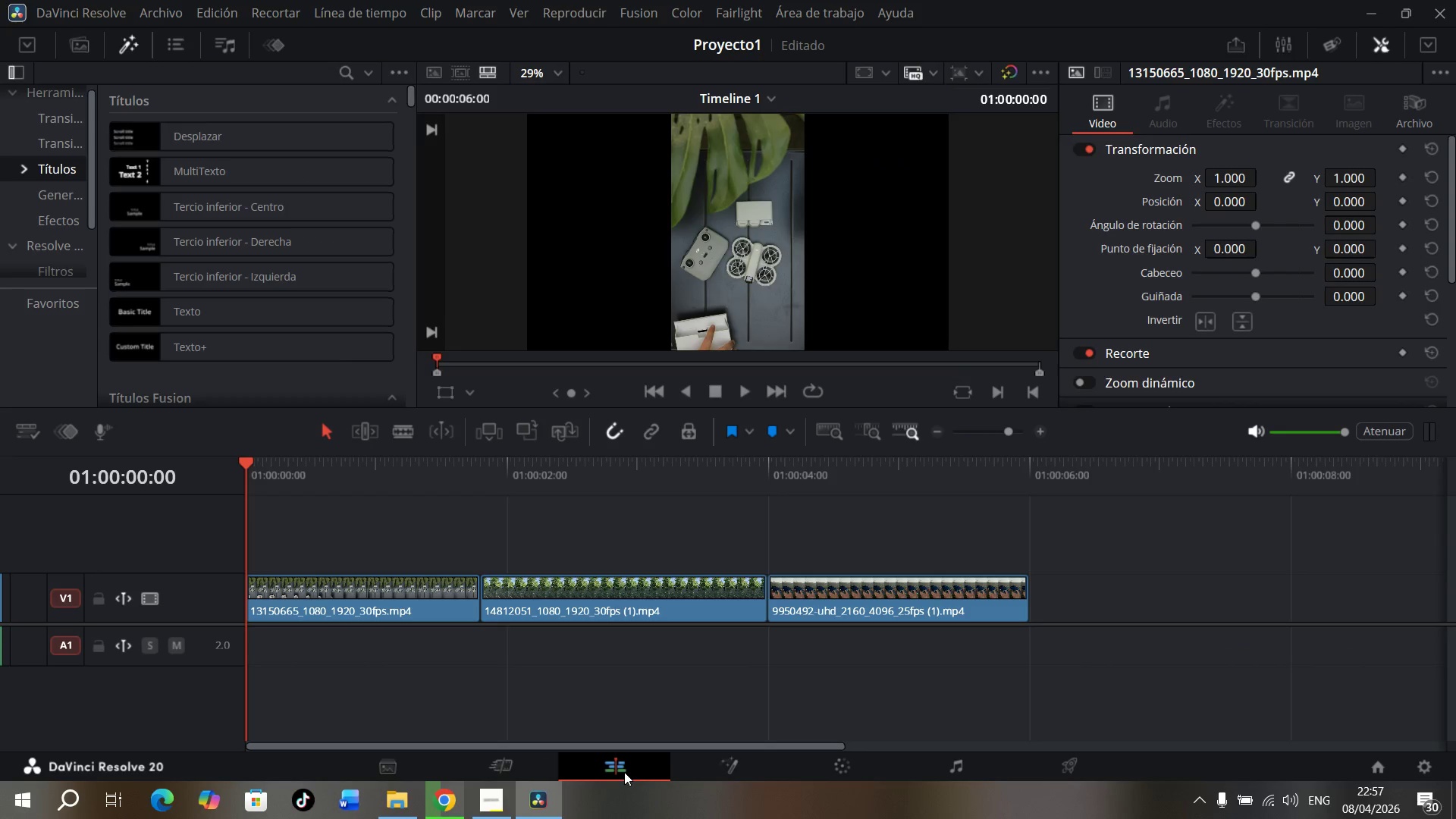 
wait(10.38)
 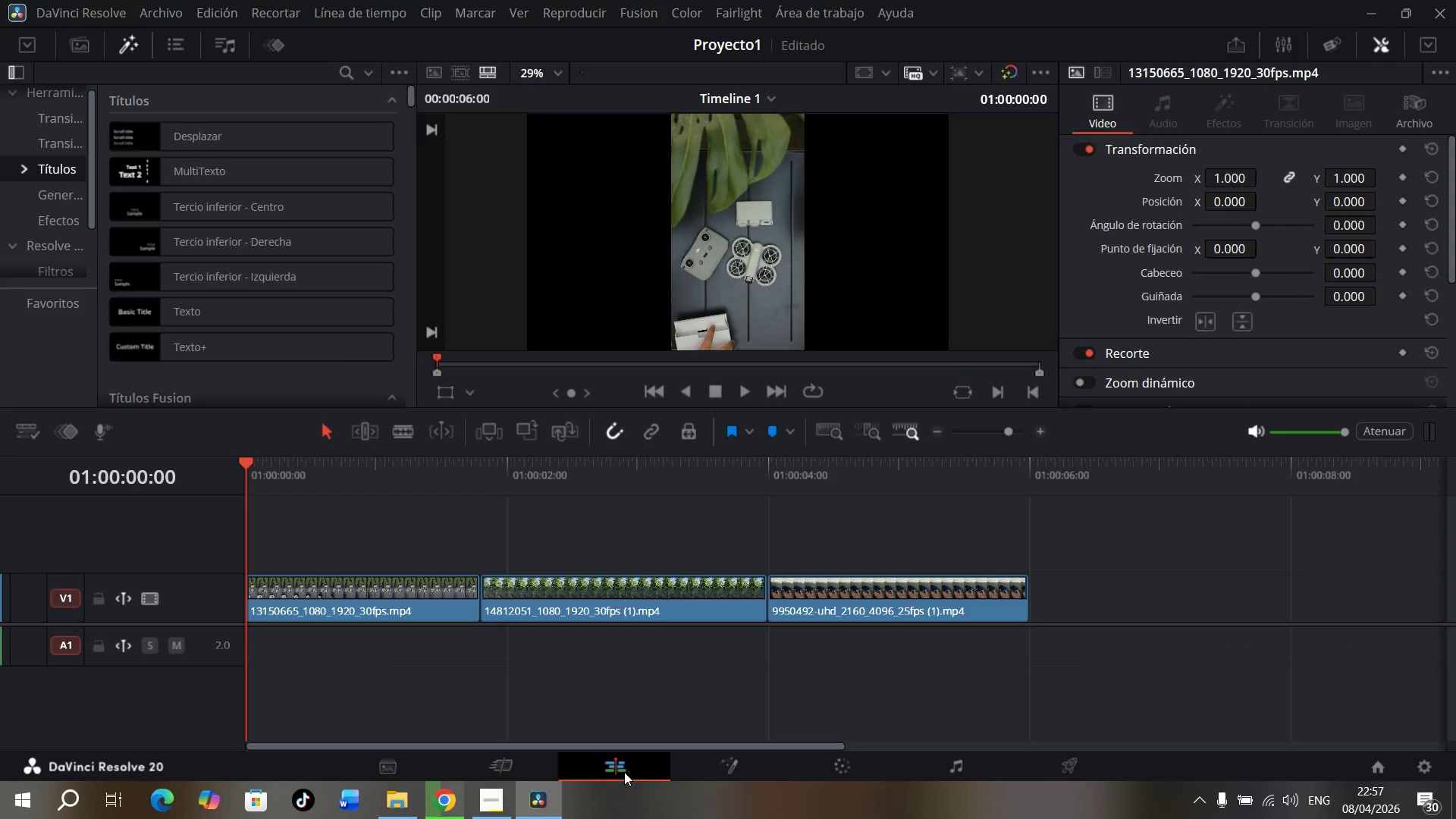 
left_click_drag(start_coordinate=[248, 458], to_coordinate=[154, 506])
 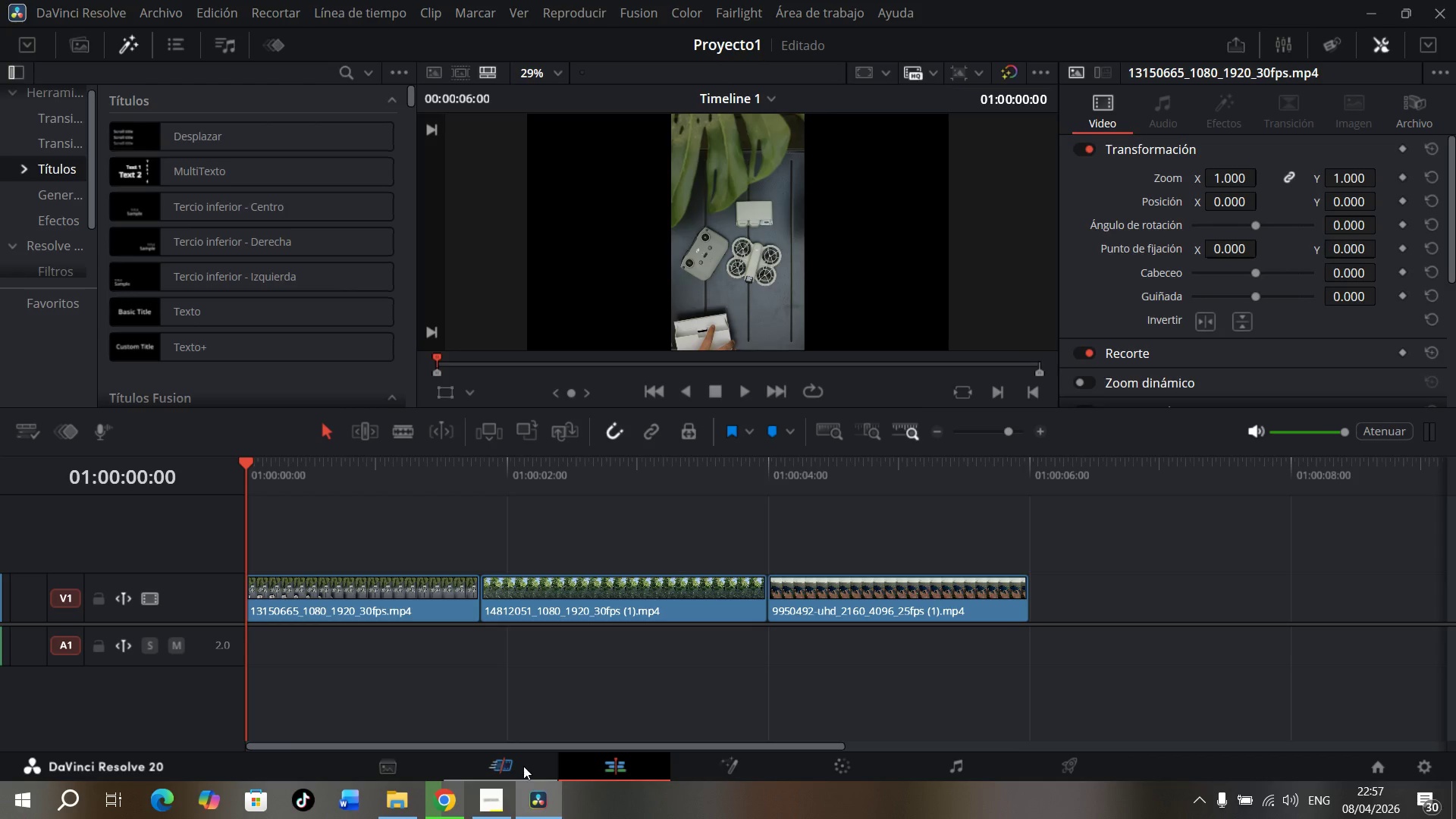 
left_click([523, 766])
 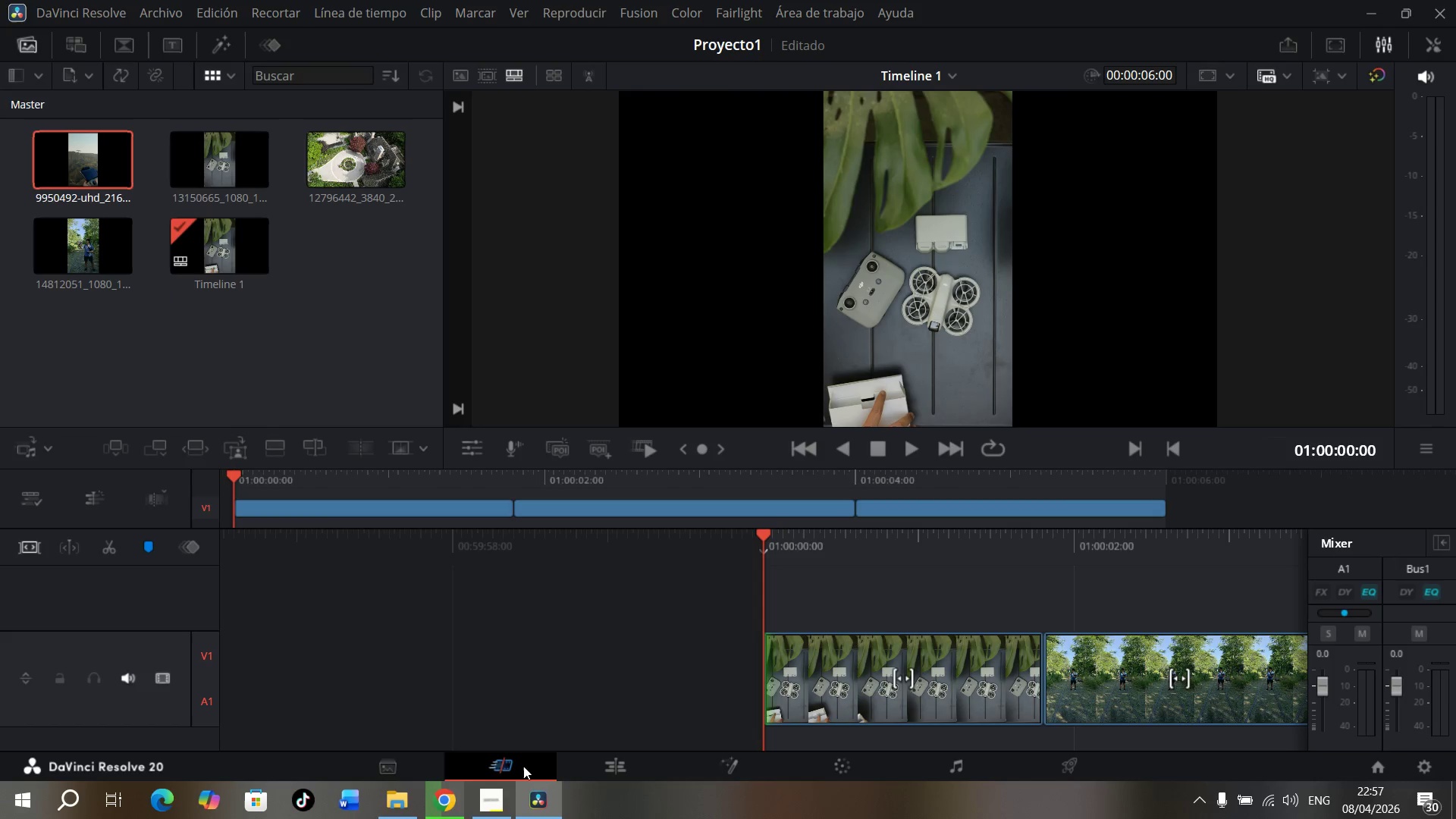 
wait(8.86)
 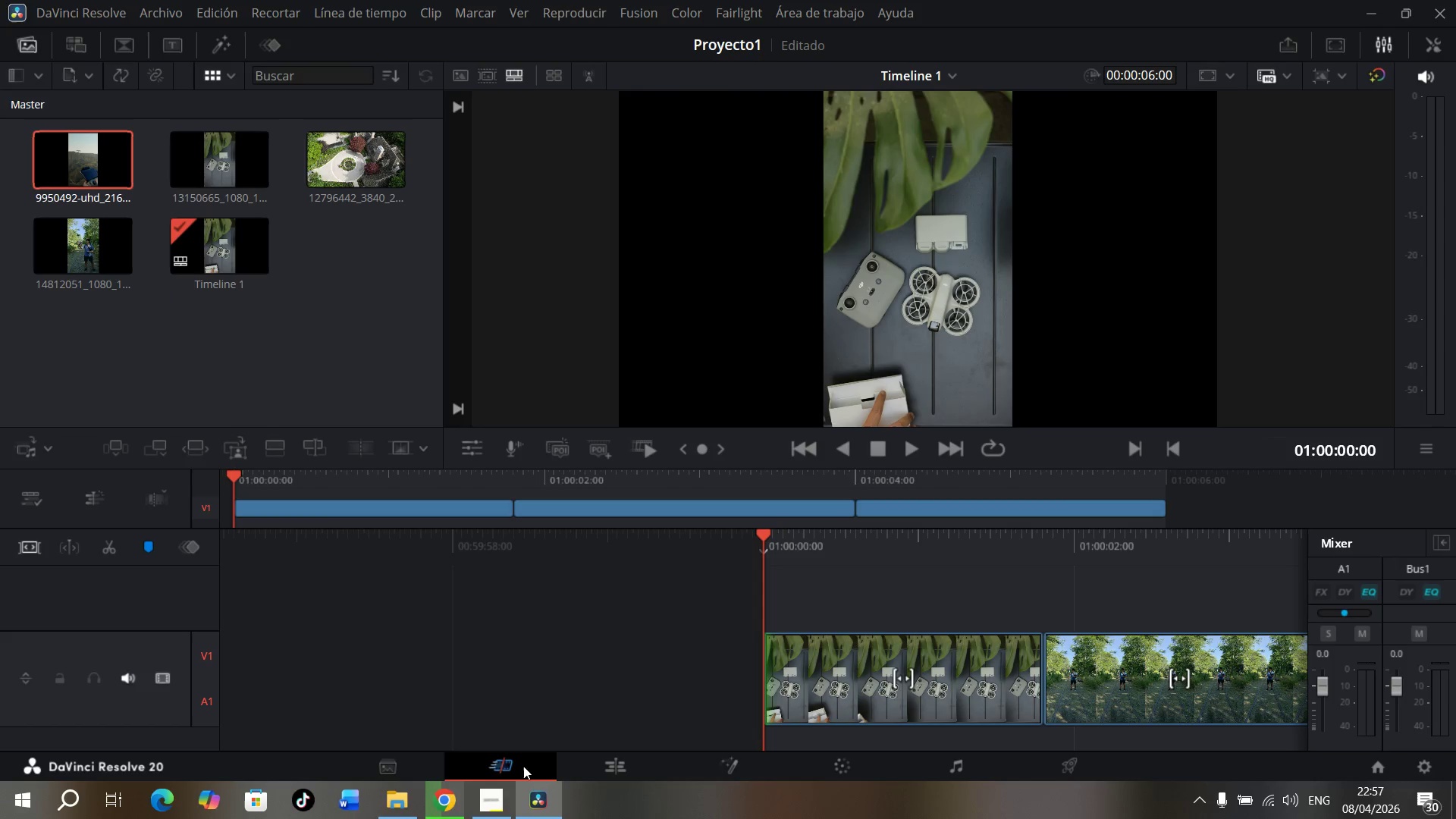 
left_click([174, 46])
 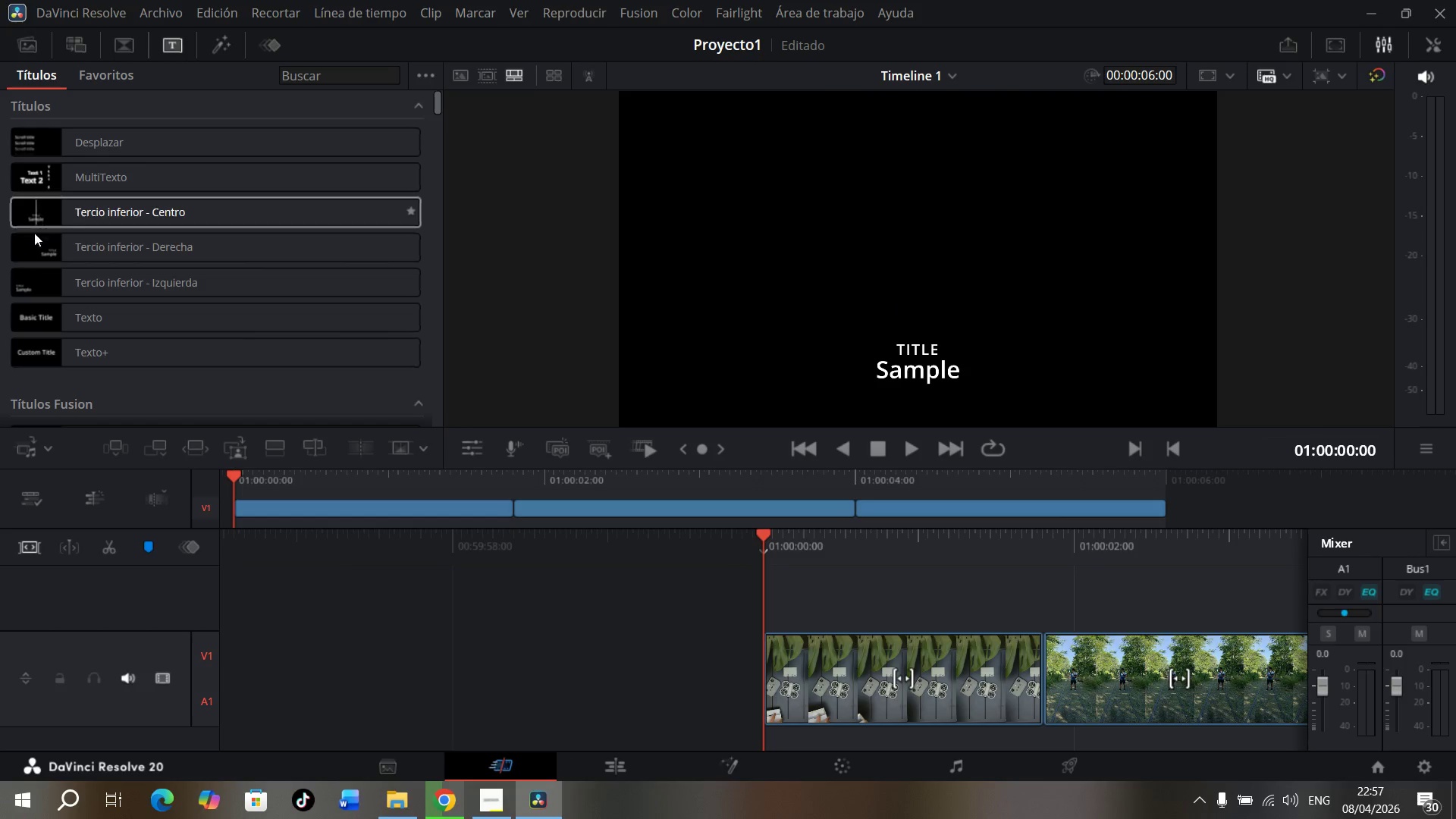 
wait(9.08)
 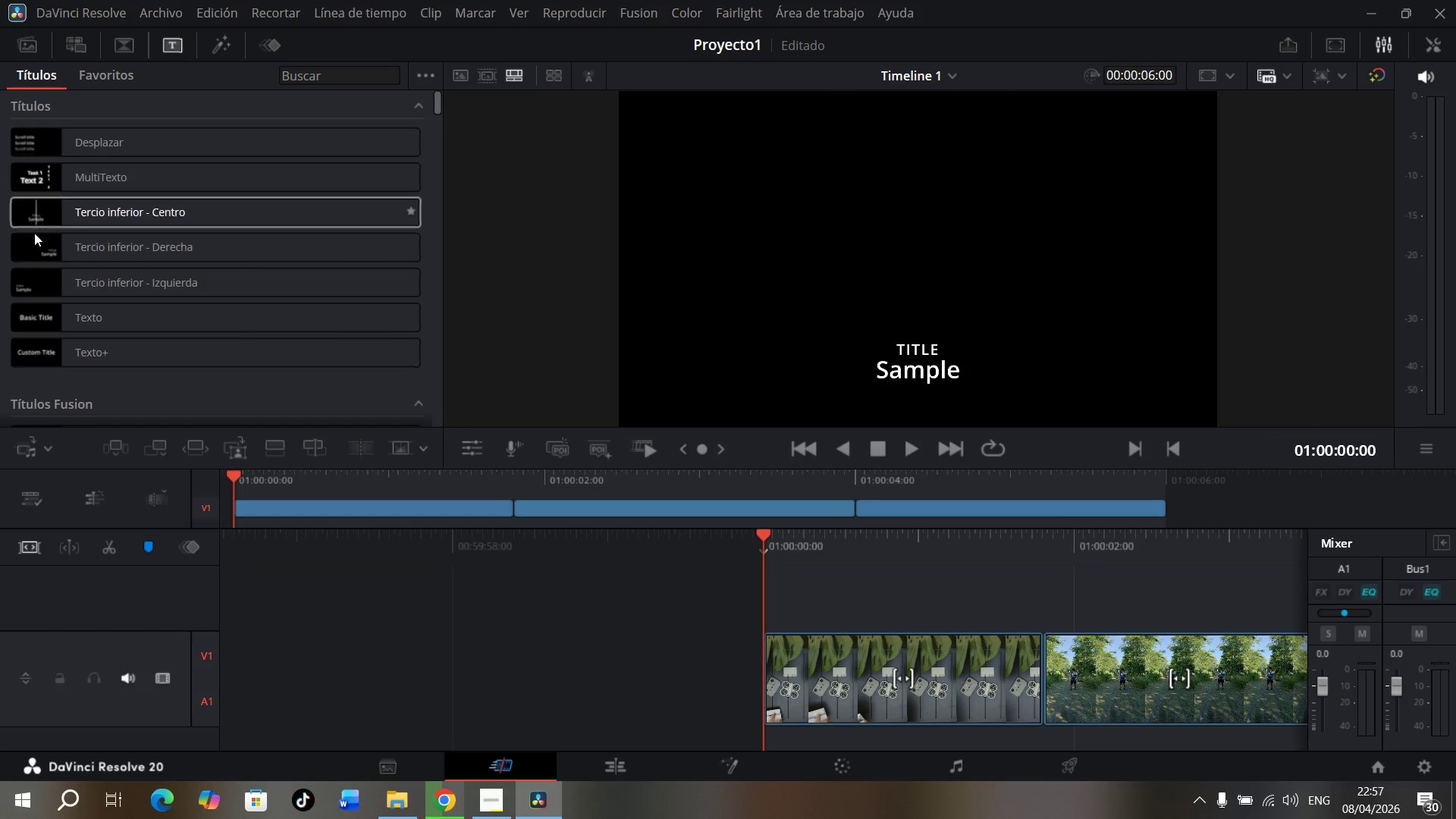 
left_click_drag(start_coordinate=[93, 284], to_coordinate=[763, 590])
 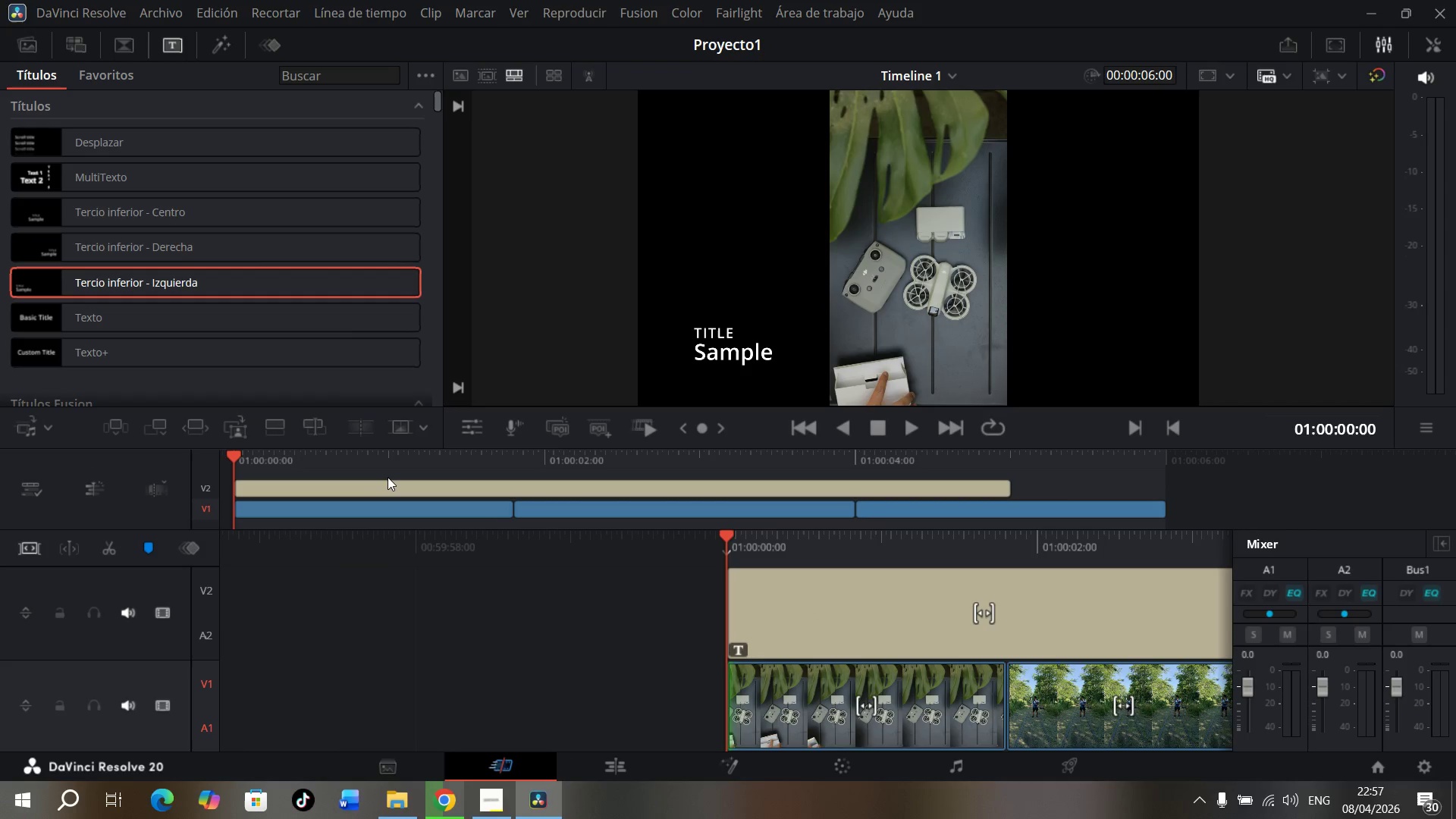 
wait(5.56)
 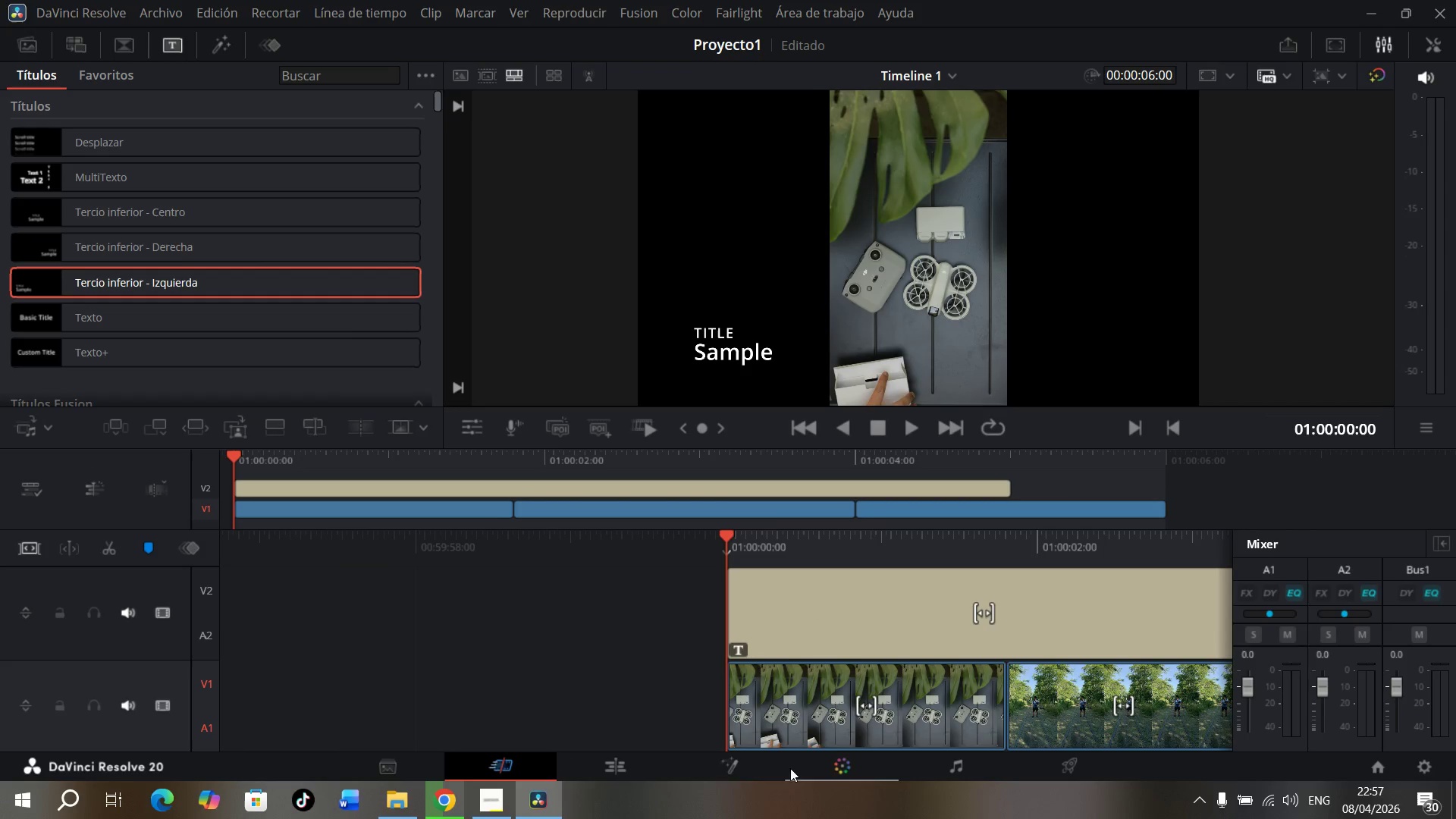 
left_click([1442, 41])
 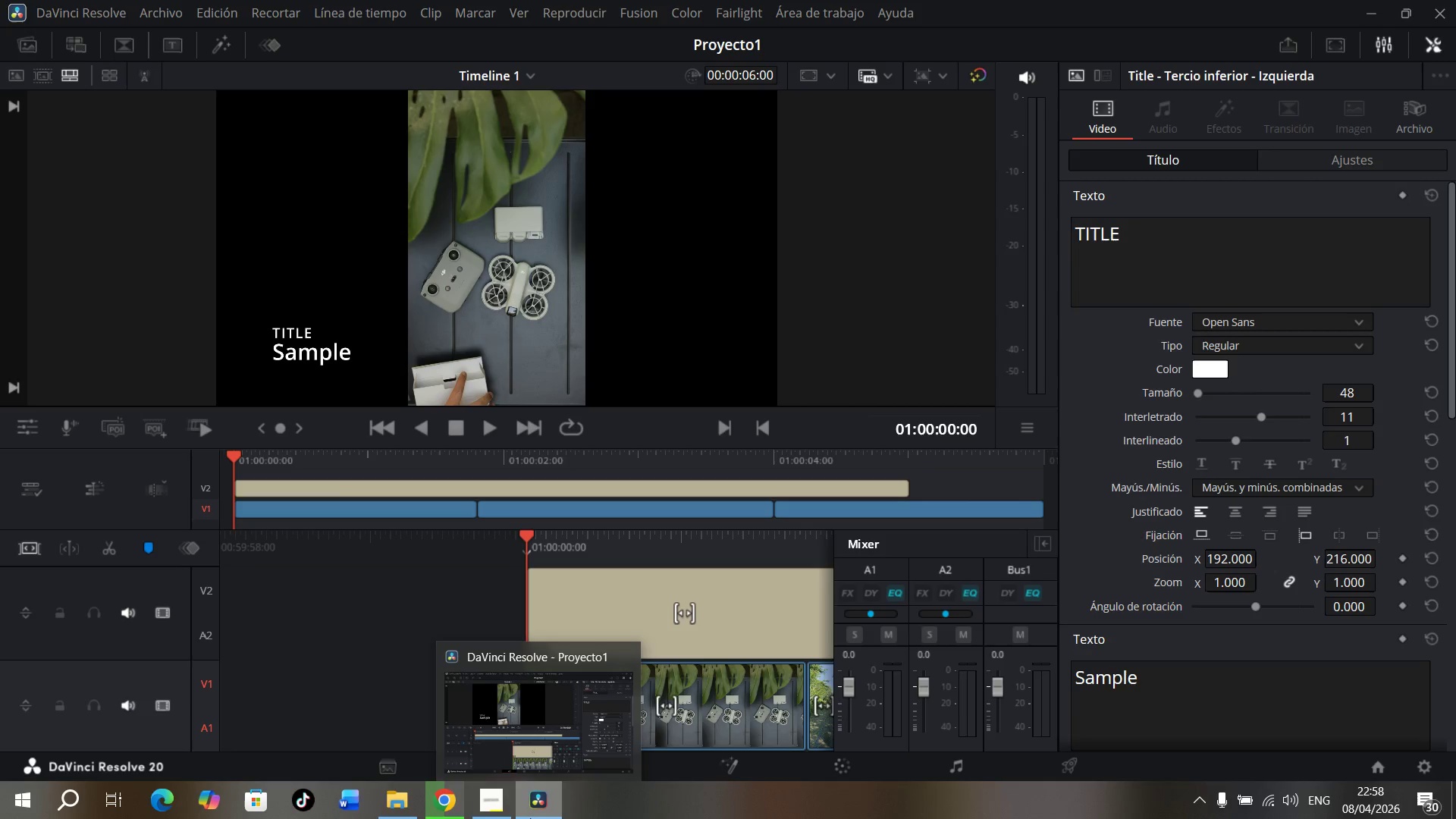 
wait(29.62)
 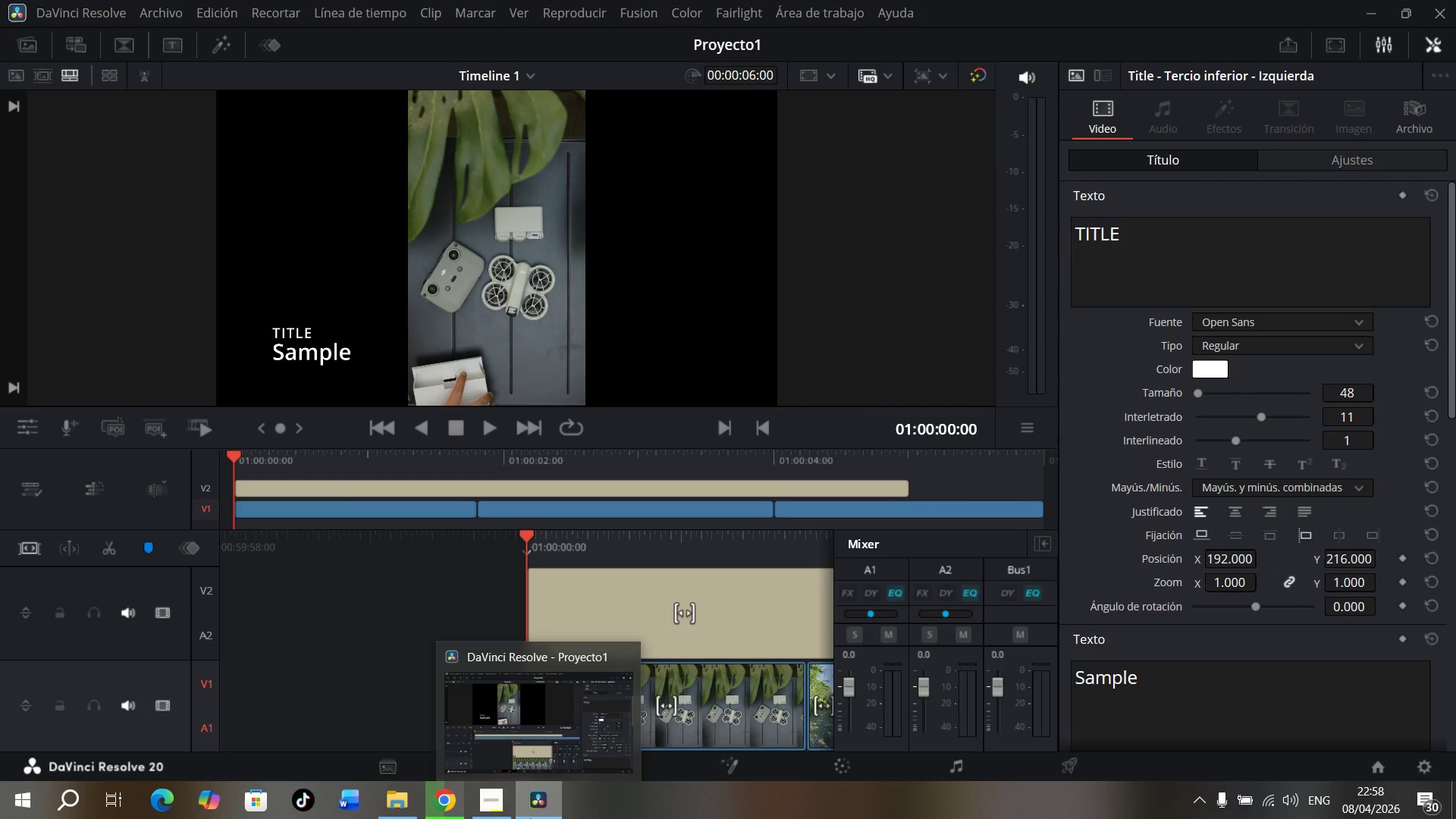 
left_click_drag(start_coordinate=[1160, 257], to_coordinate=[1046, 249])
 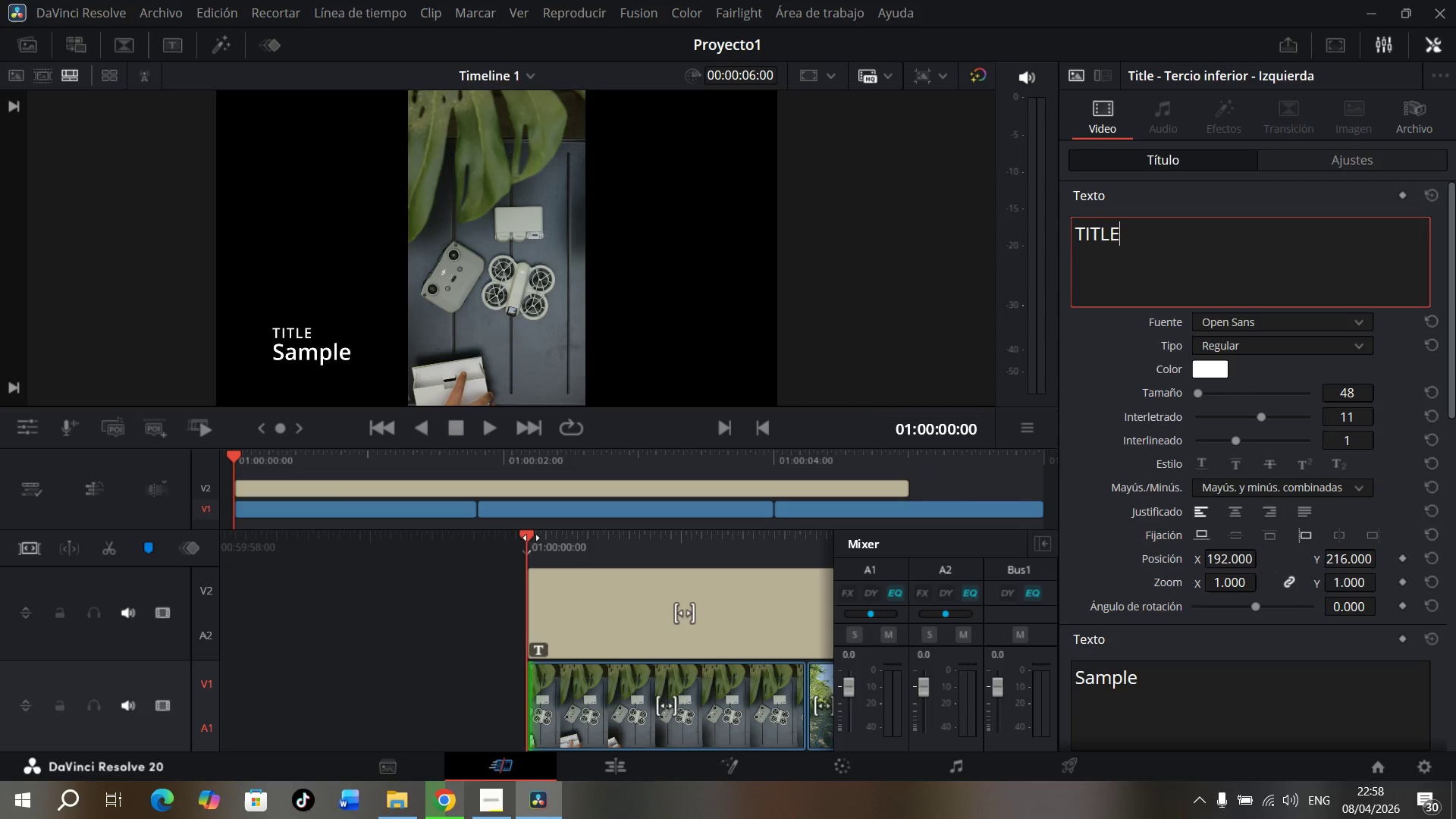 
left_click_drag(start_coordinate=[531, 538], to_coordinate=[598, 540])
 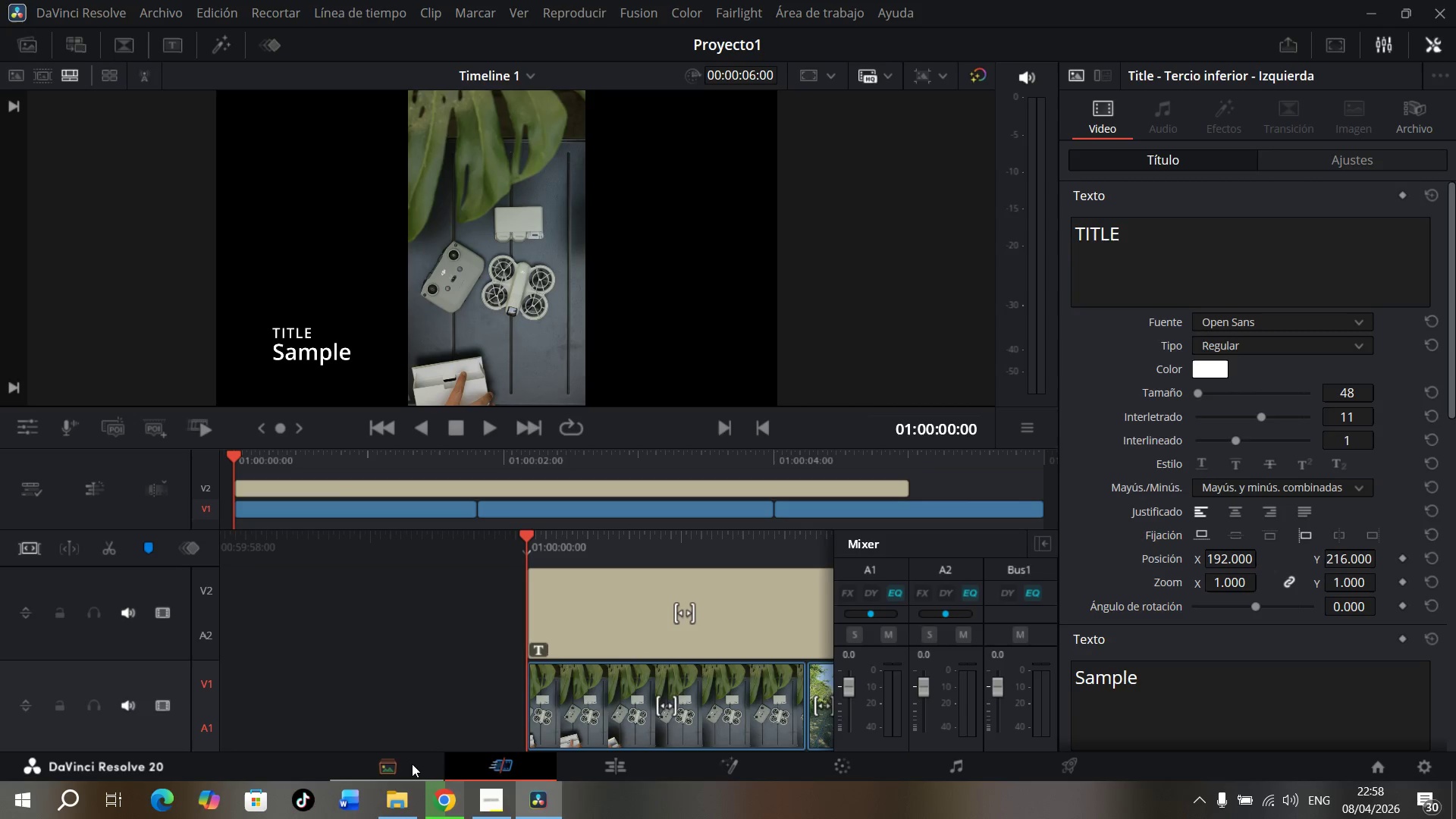 
left_click([623, 773])
 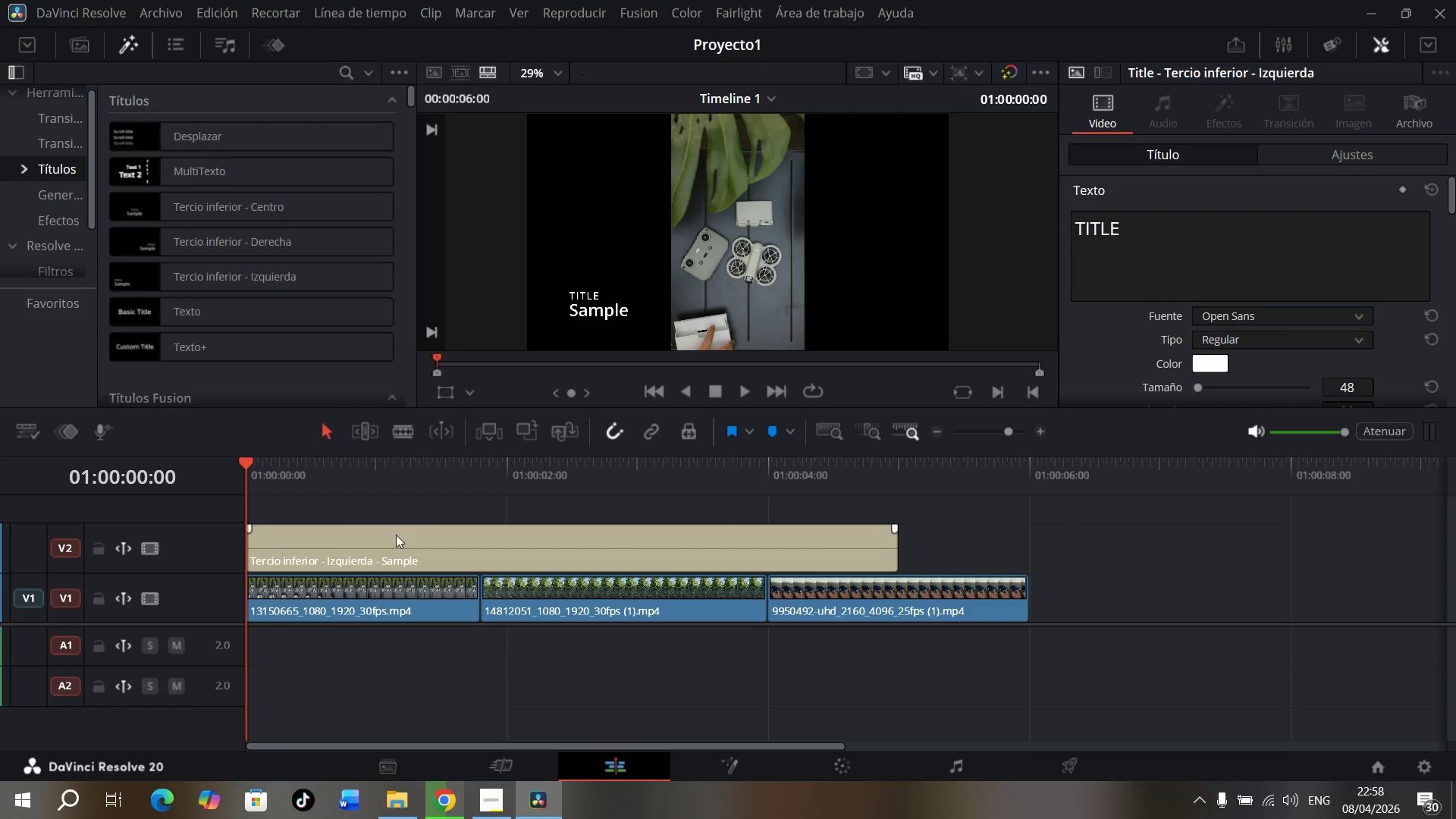 
wait(7.83)
 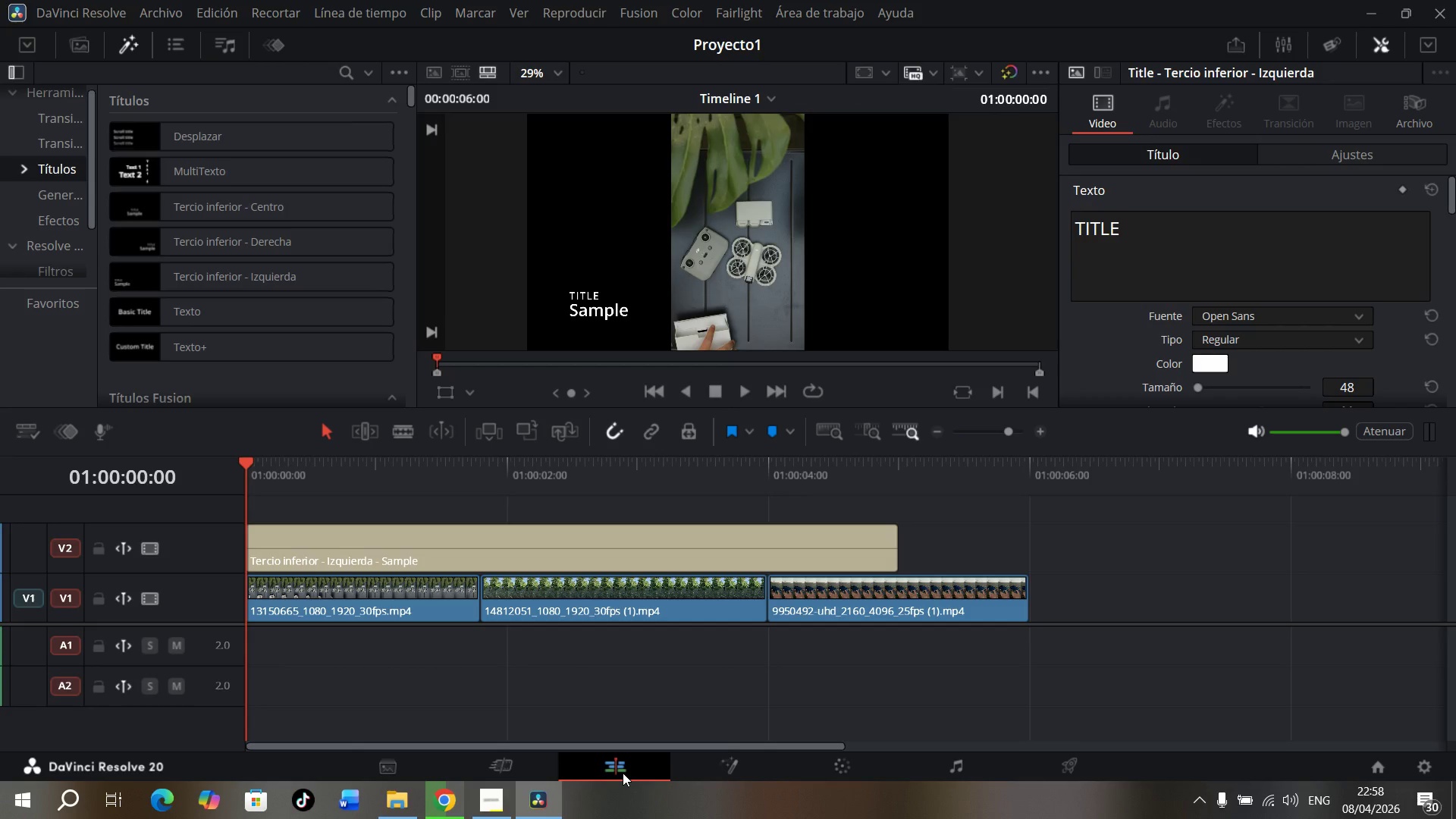 
left_click([424, 538])
 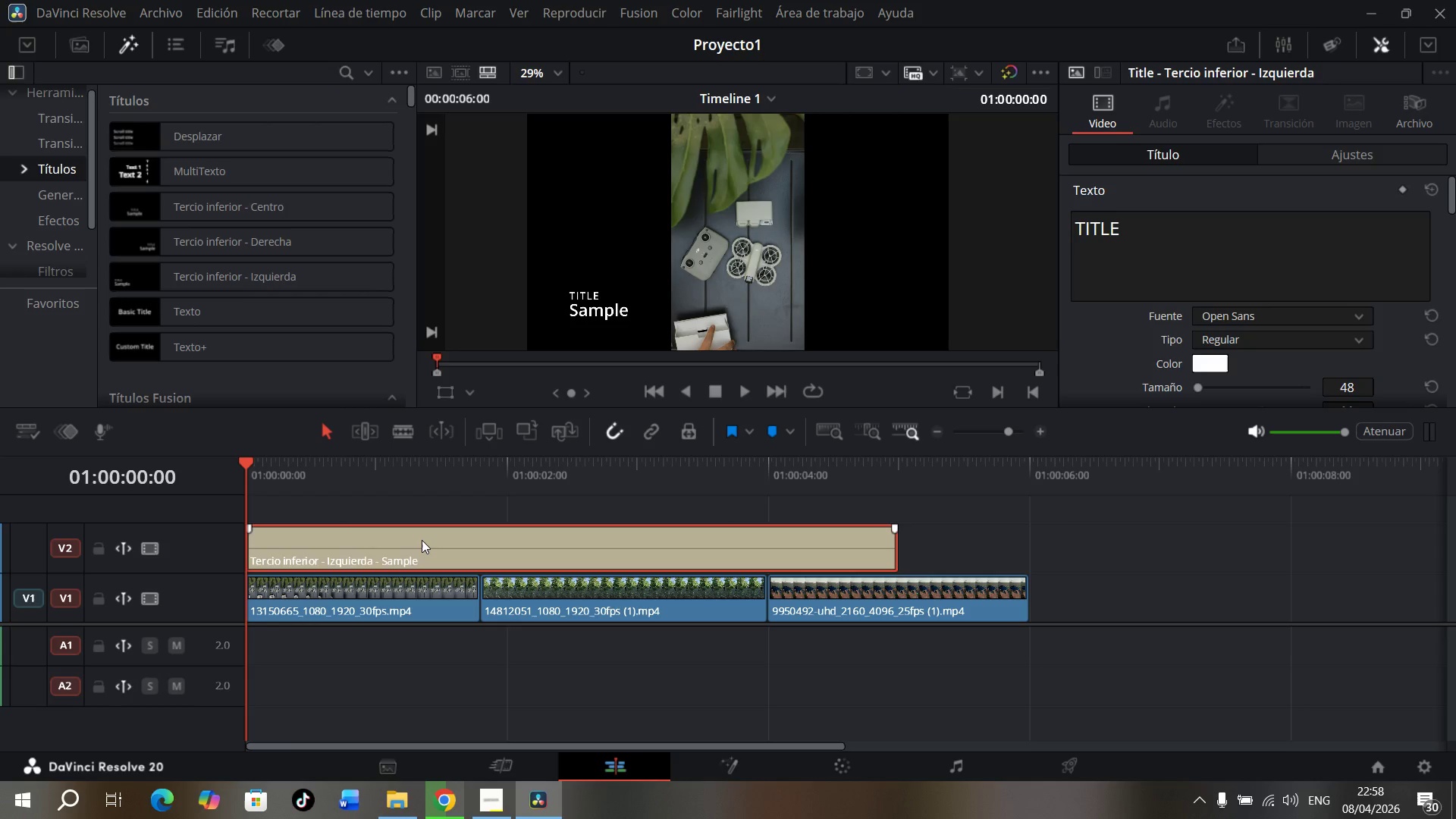 
key(Backspace)
 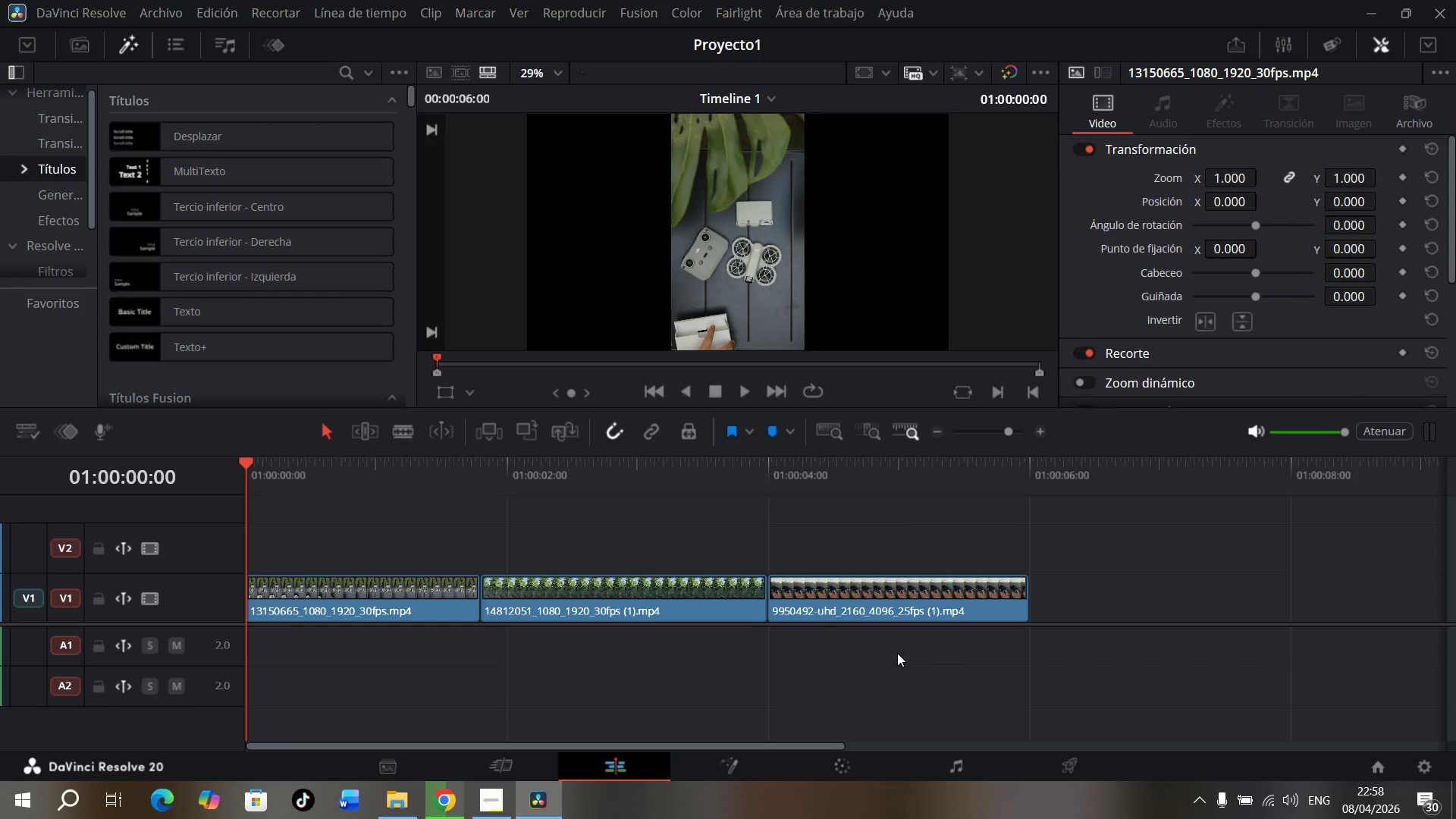 
left_click_drag(start_coordinate=[830, 671], to_coordinate=[371, 560])
 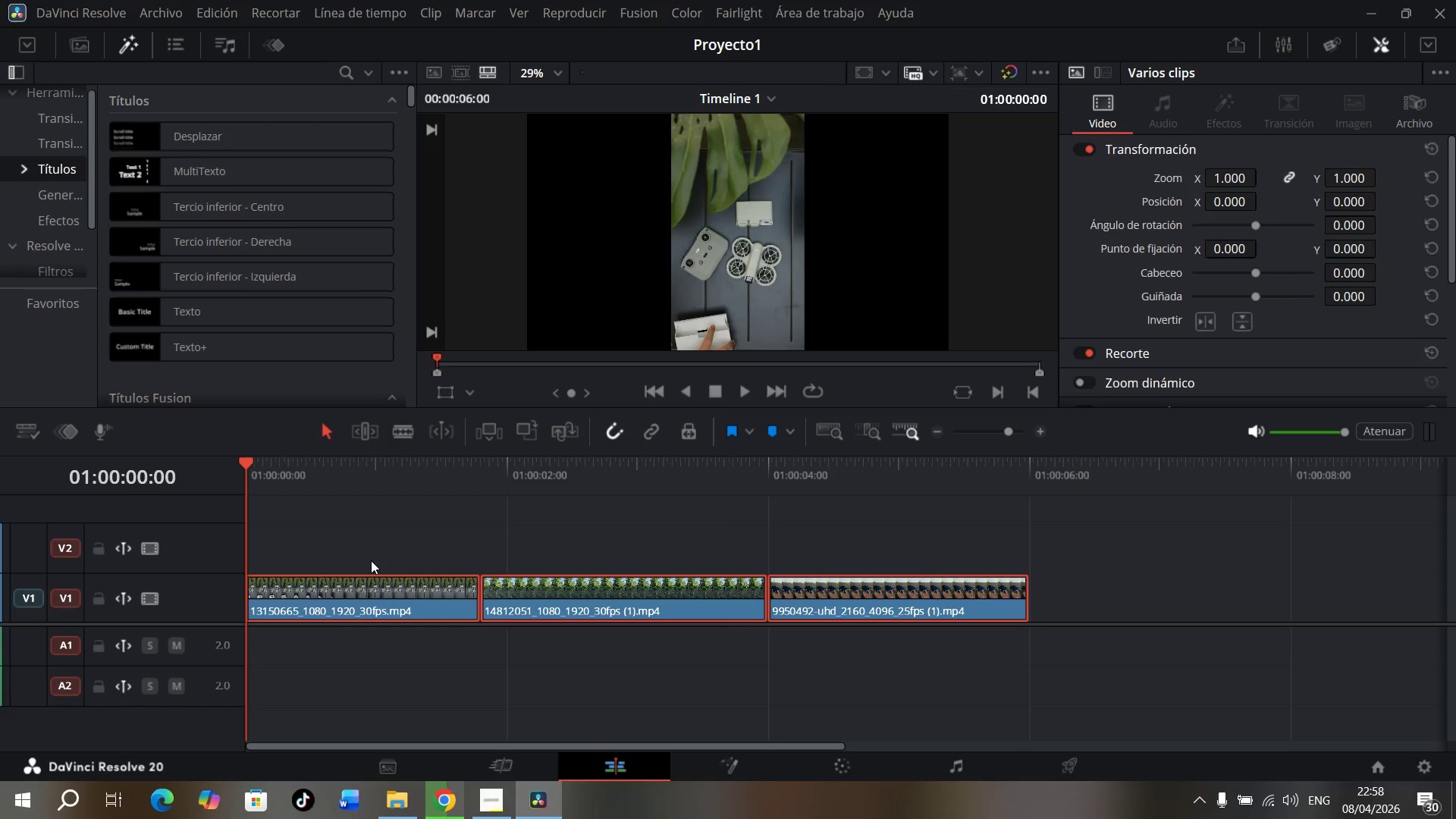 
key(Backspace)
 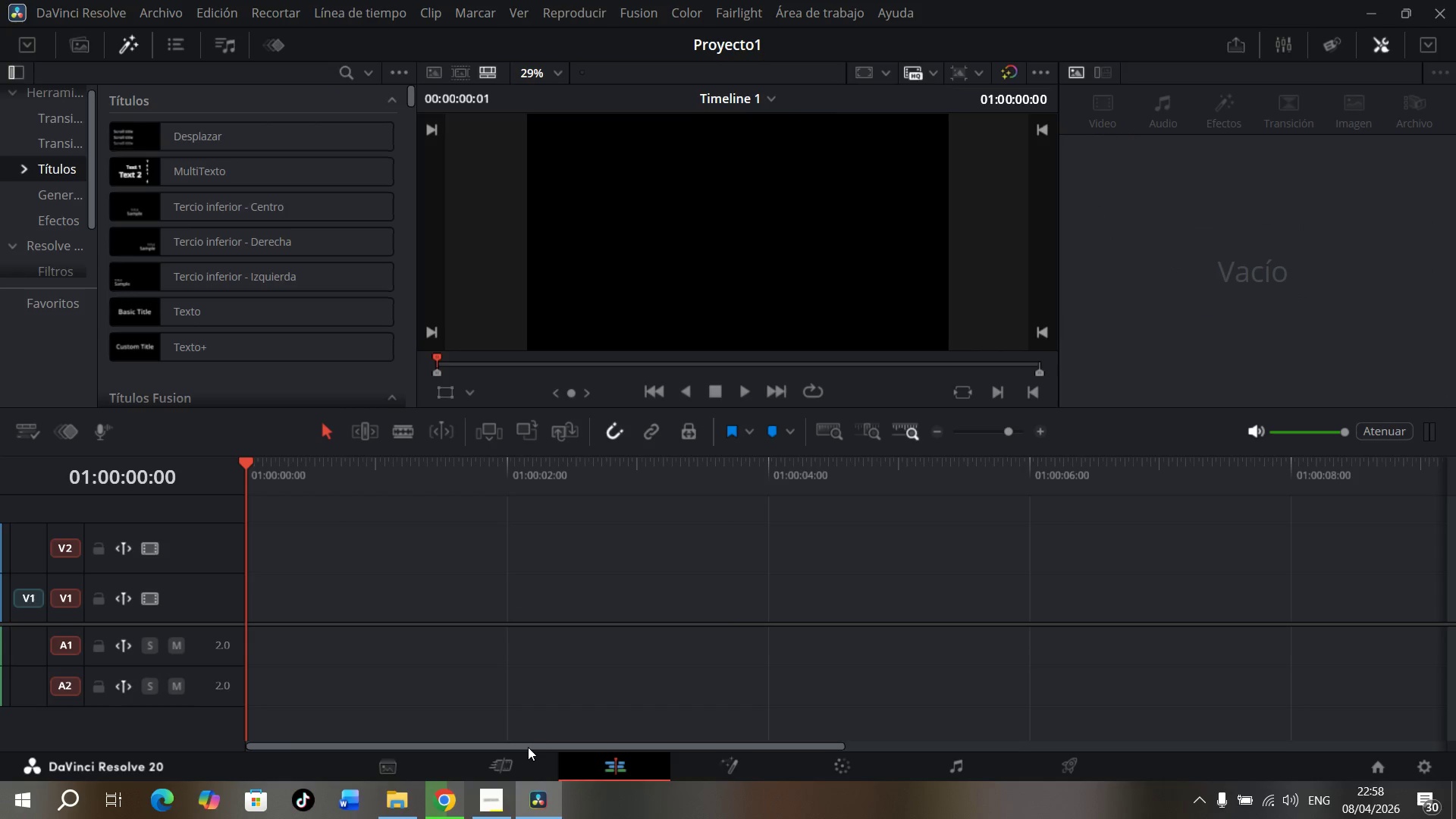 
left_click([527, 753])
 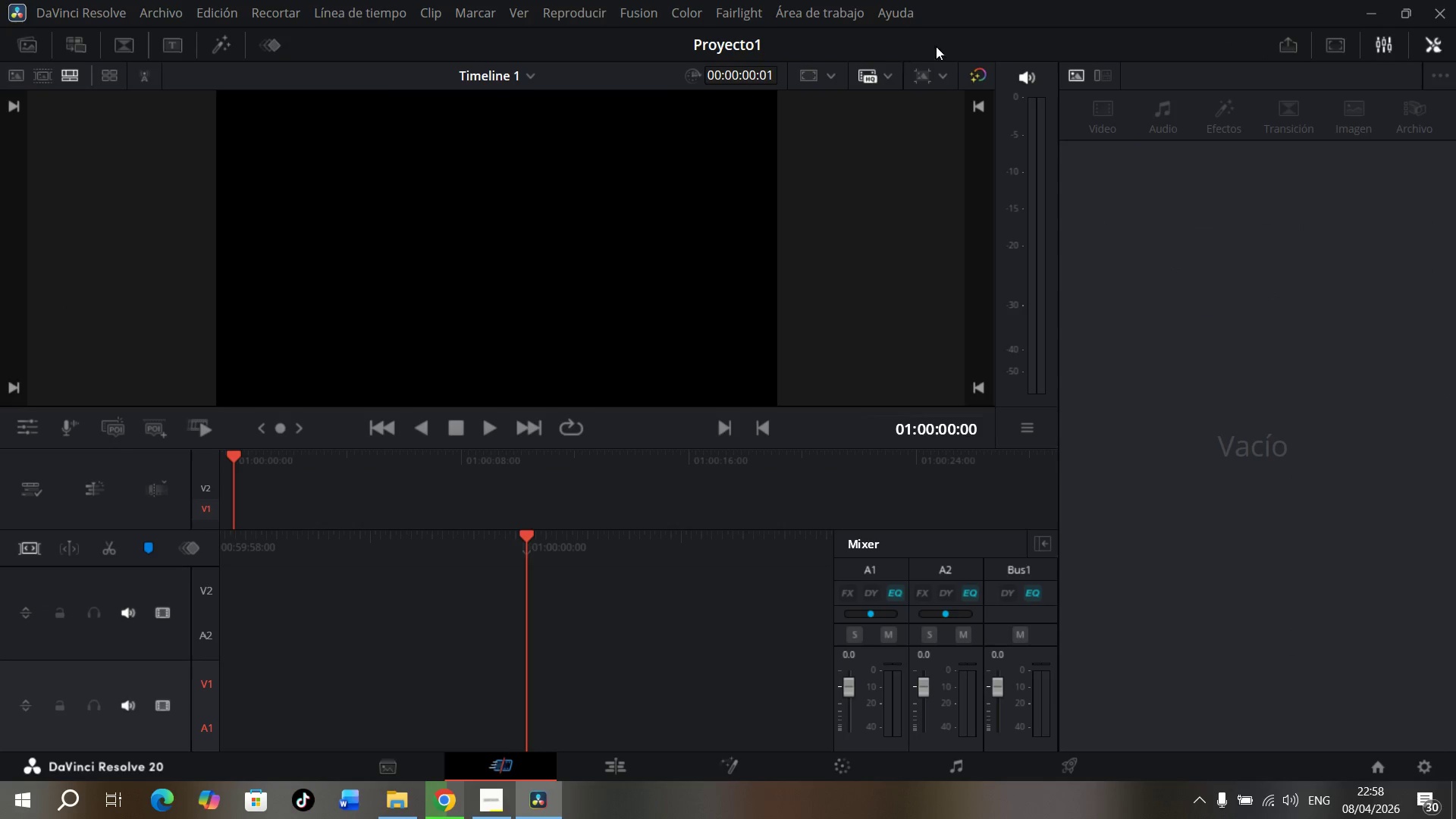 
wait(5.53)
 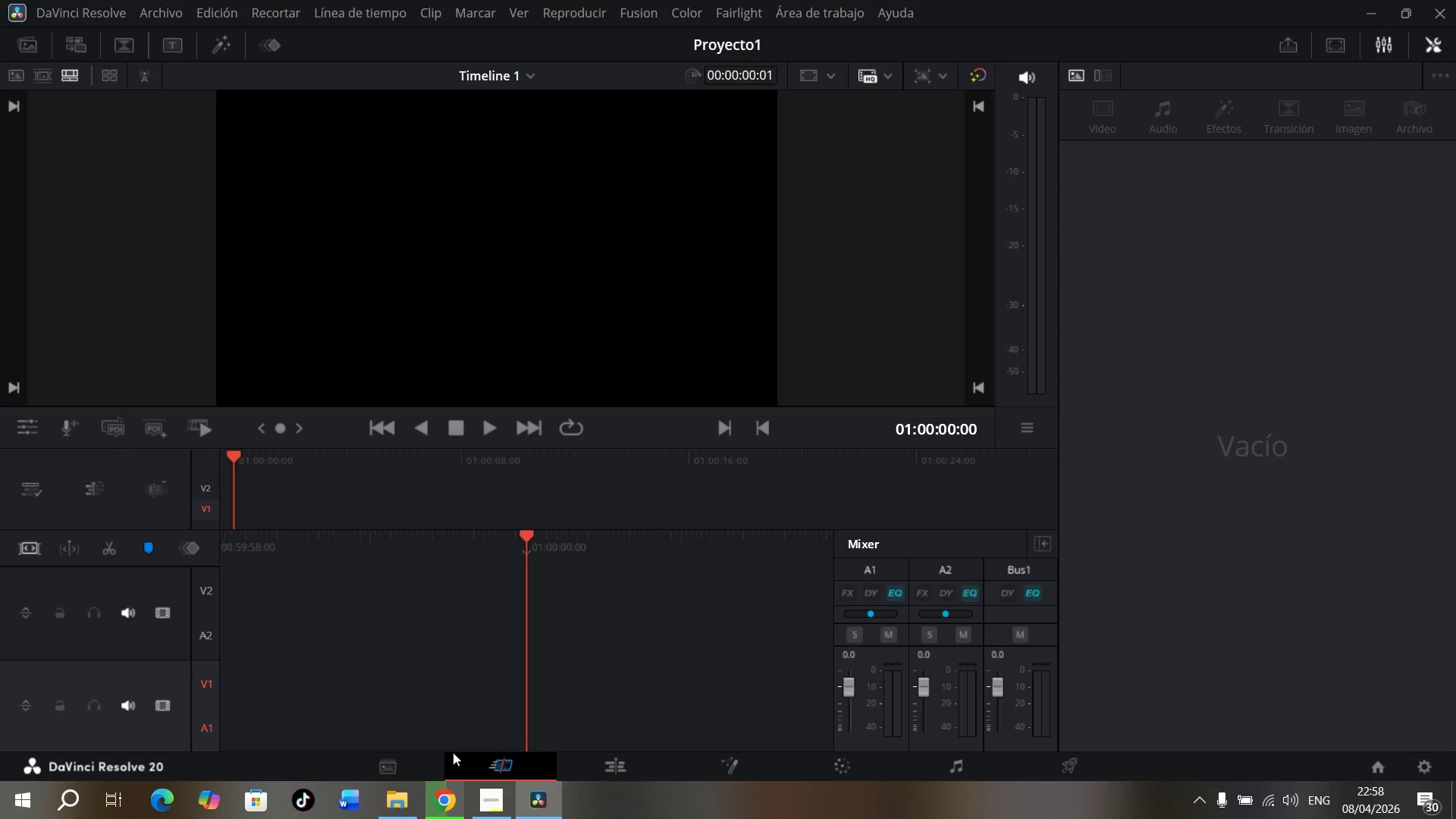 
left_click([1424, 770])
 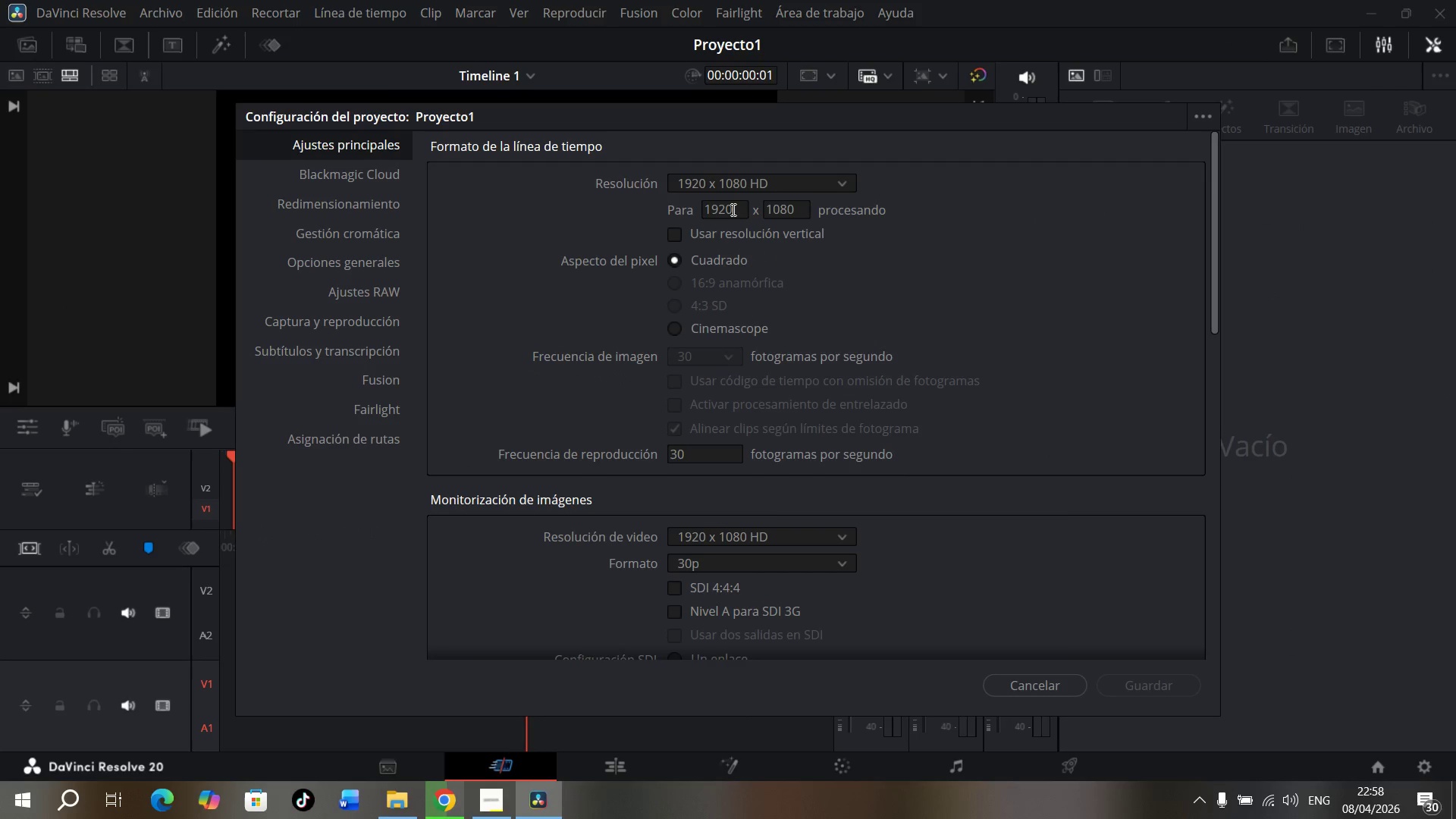 
left_click_drag(start_coordinate=[732, 212], to_coordinate=[697, 212])
 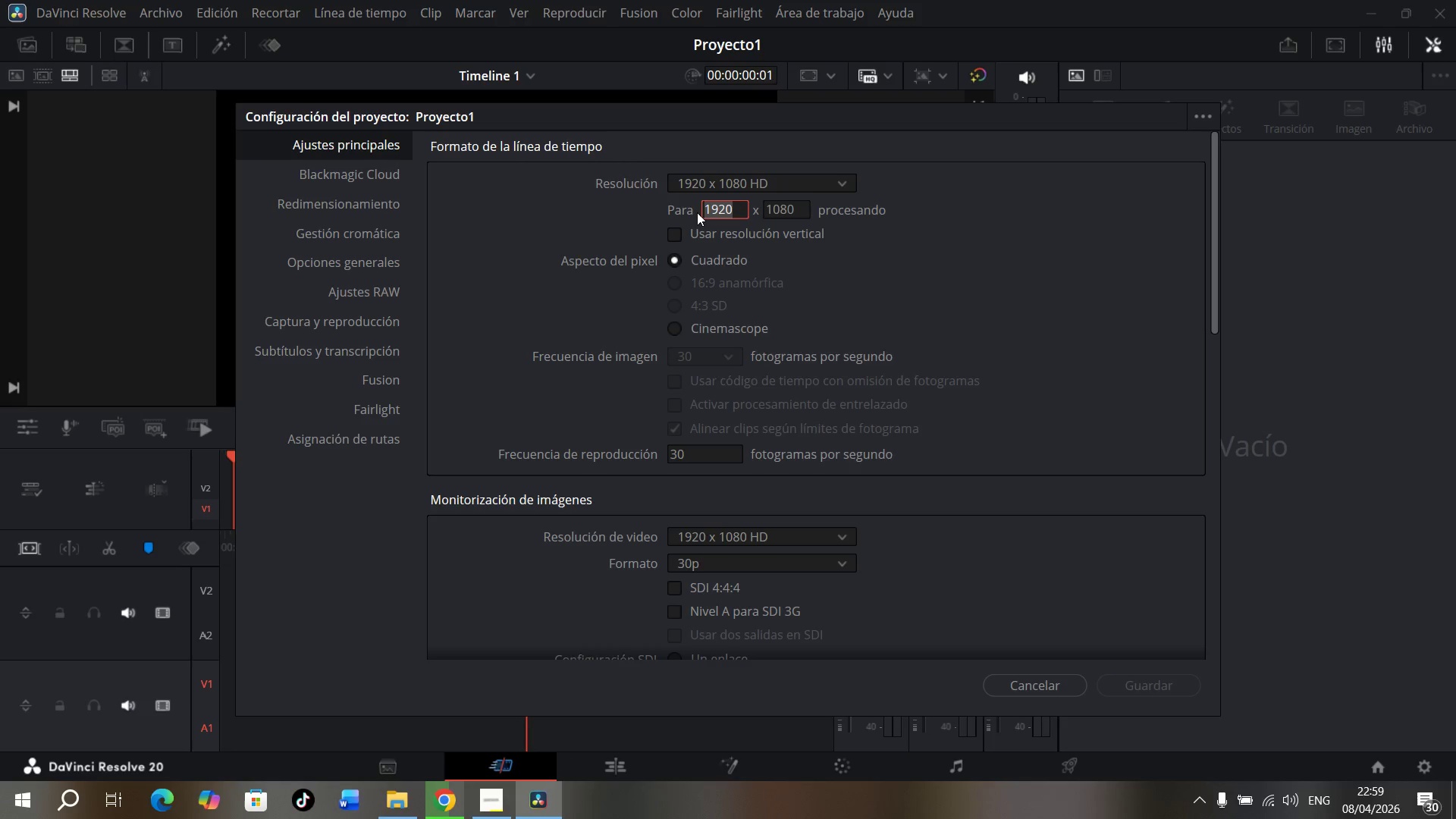 
wait(40.52)
 